 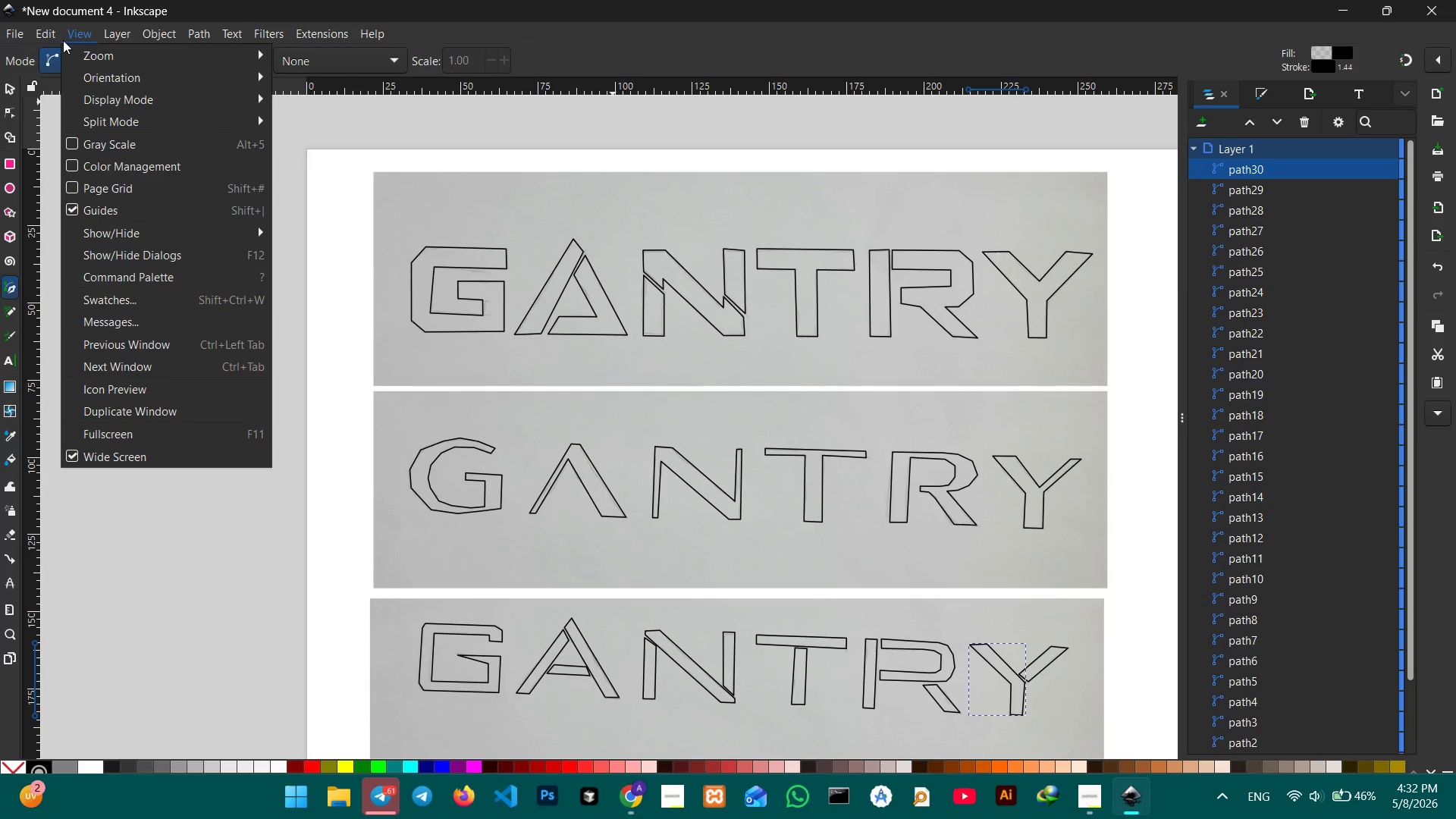 
left_click([113, 180])
 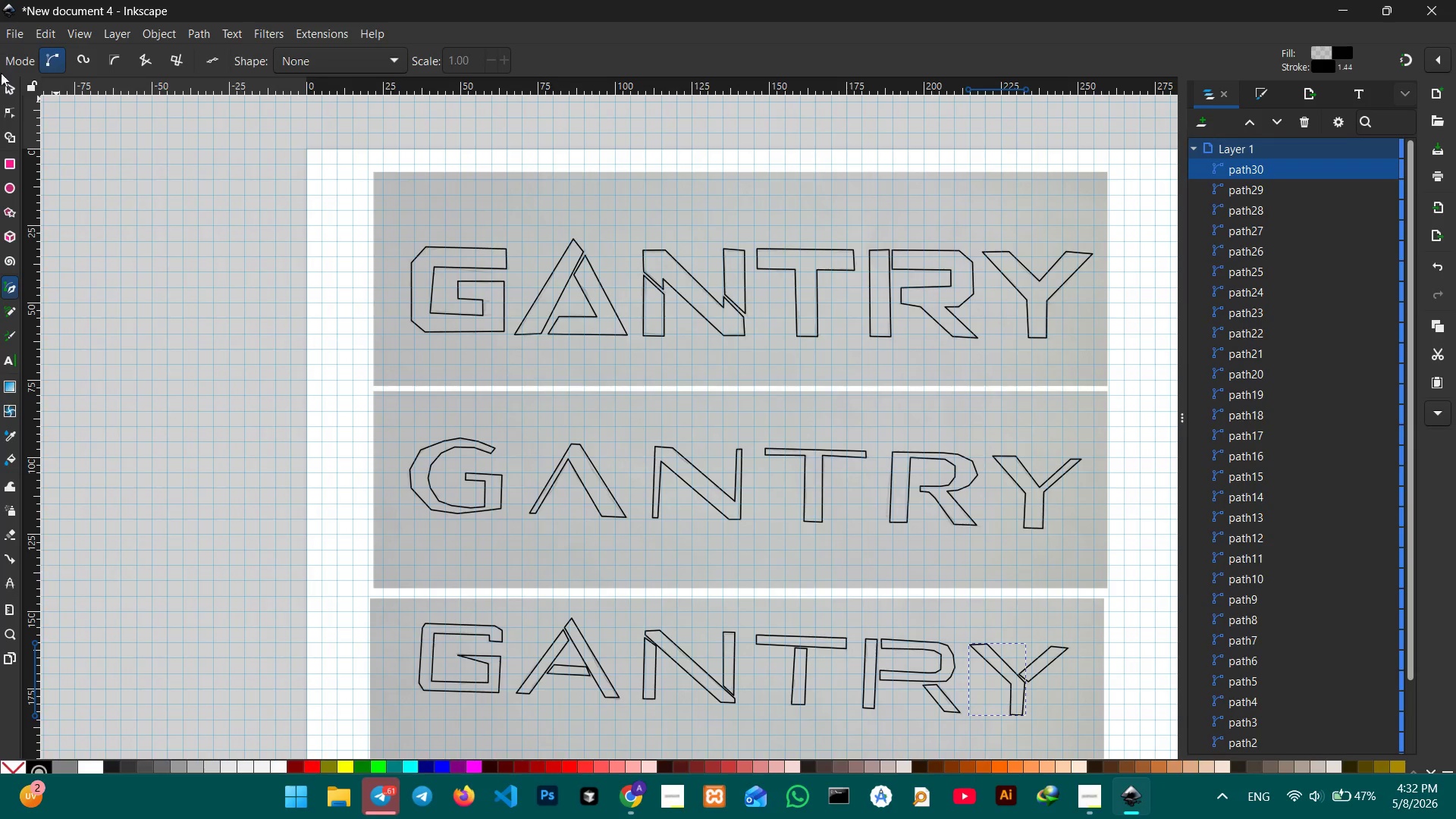 
left_click([2, 86])
 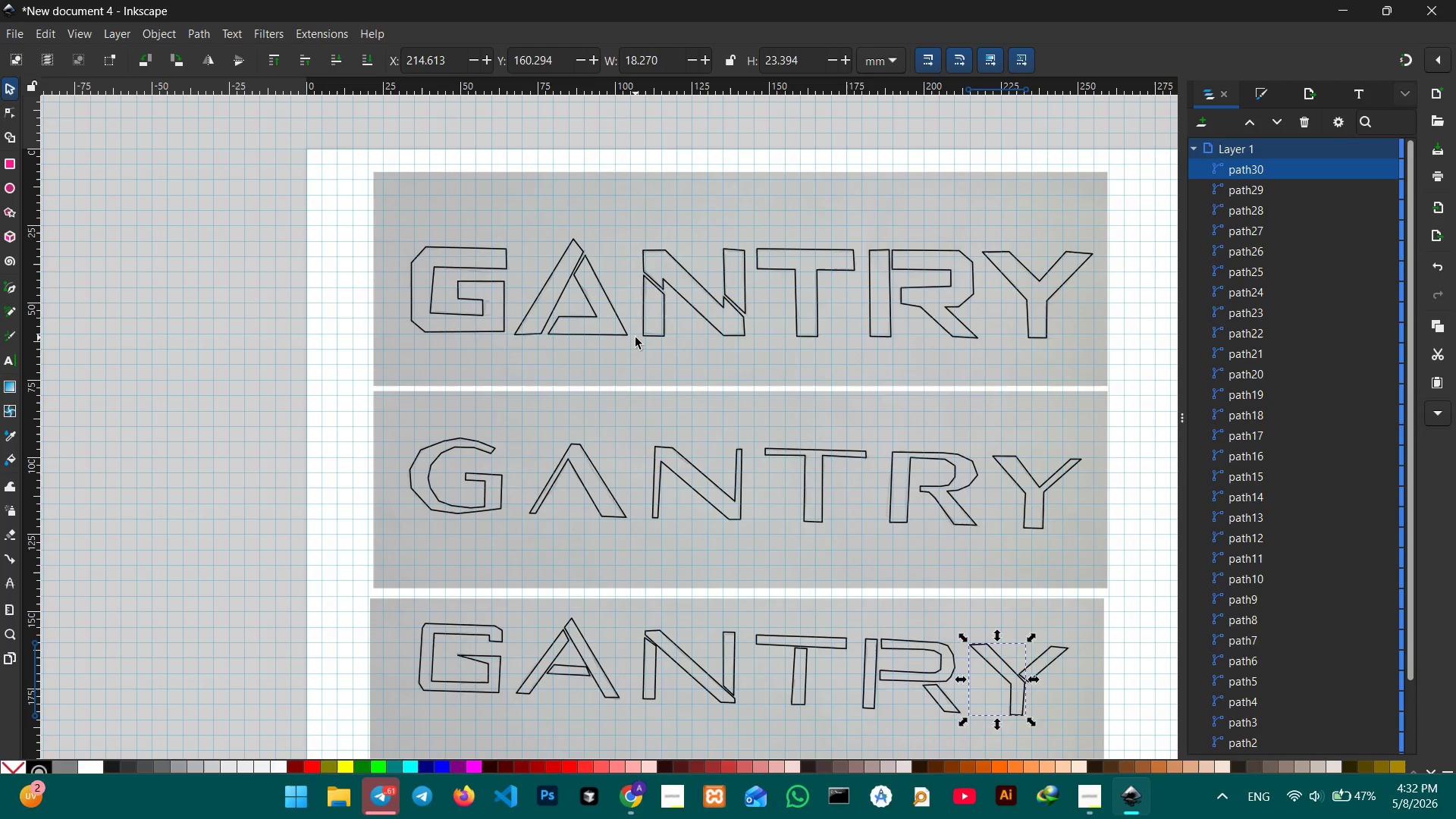 
hold_key(key=ControlLeft, duration=1.17)
scroll: coordinate [635, 337], scroll_direction: up, amount: 2.0
 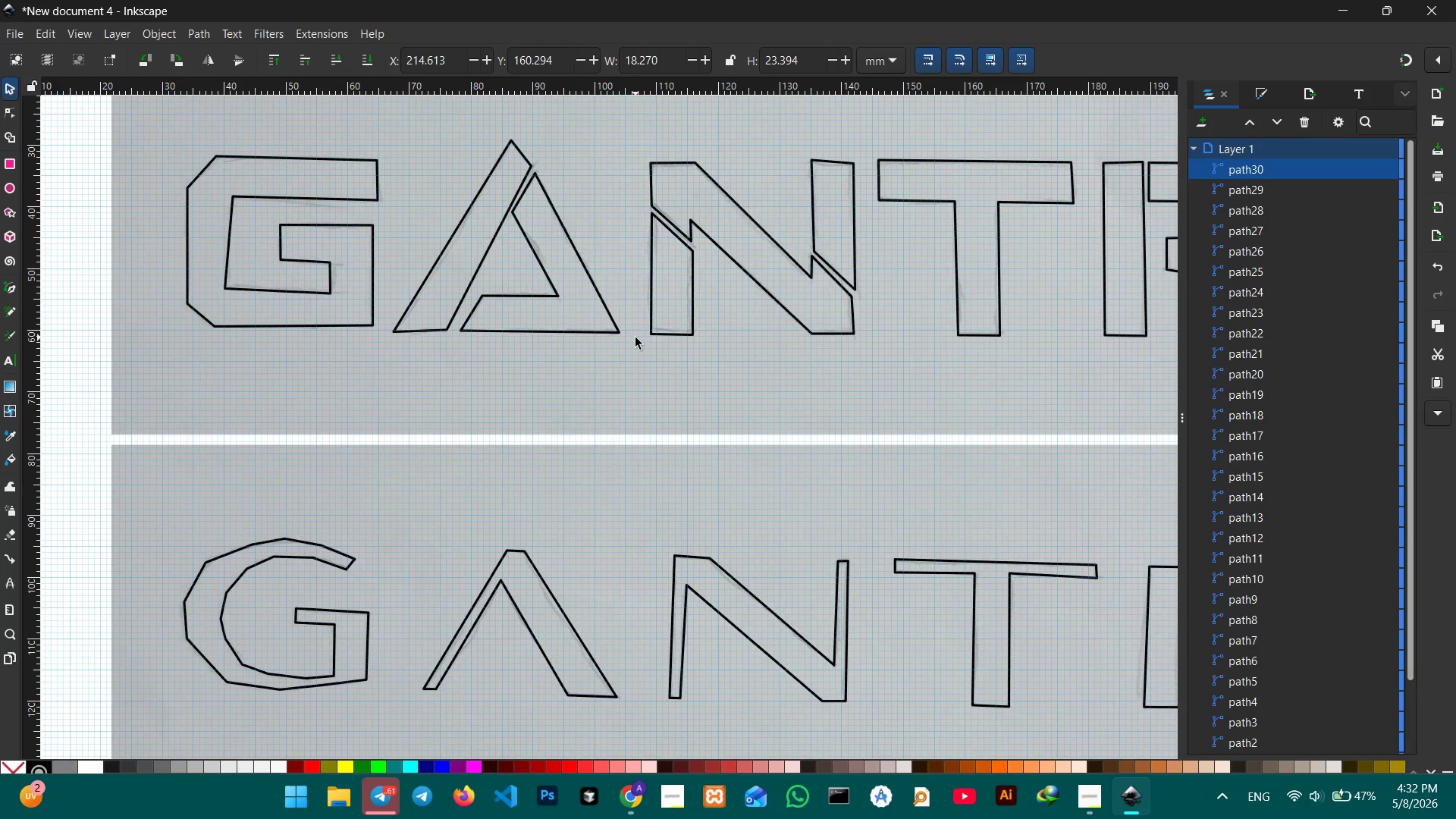 
scroll: coordinate [635, 337], scroll_direction: down, amount: 2.0
 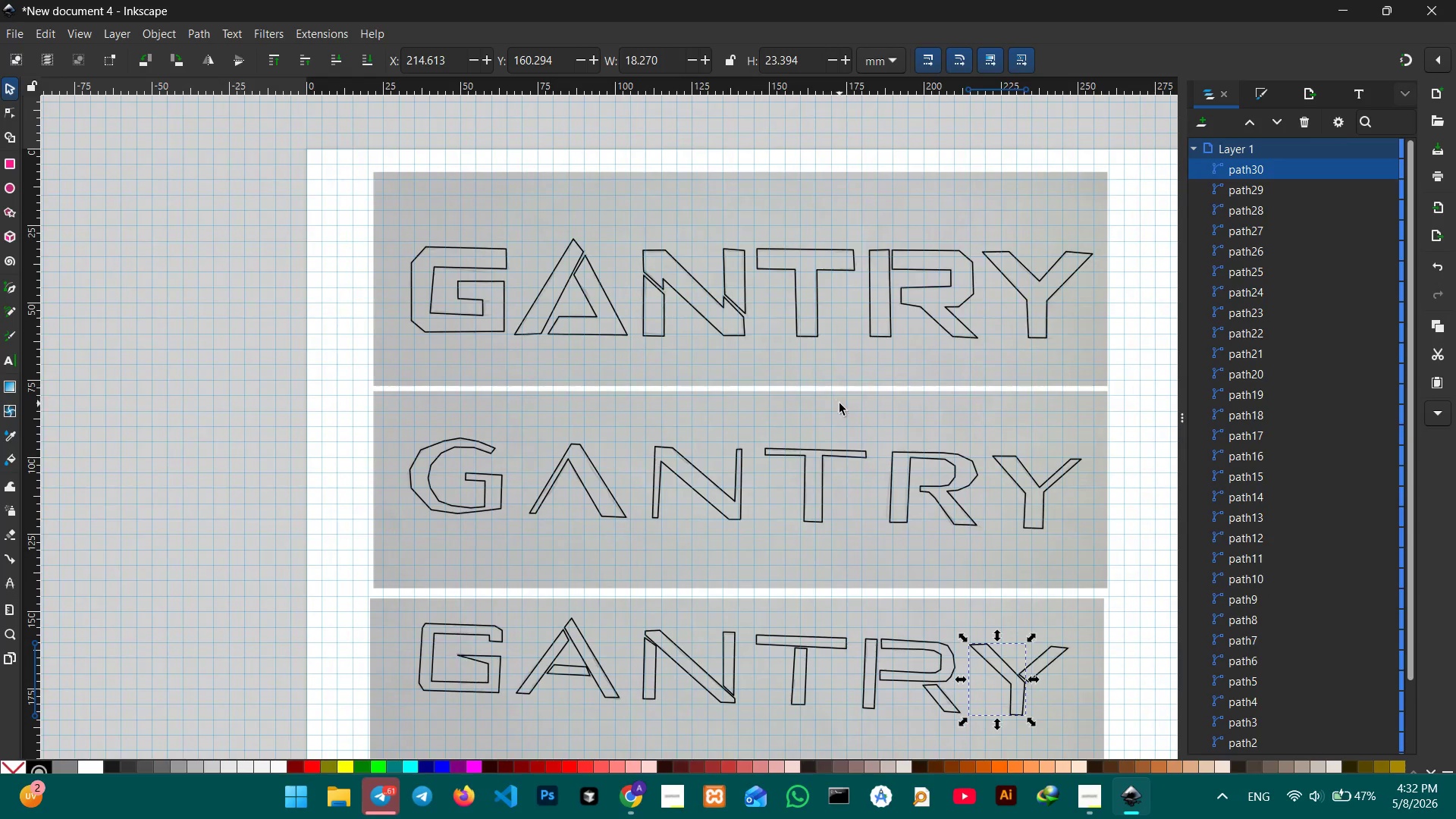 
hold_key(key=Space, duration=0.67)
 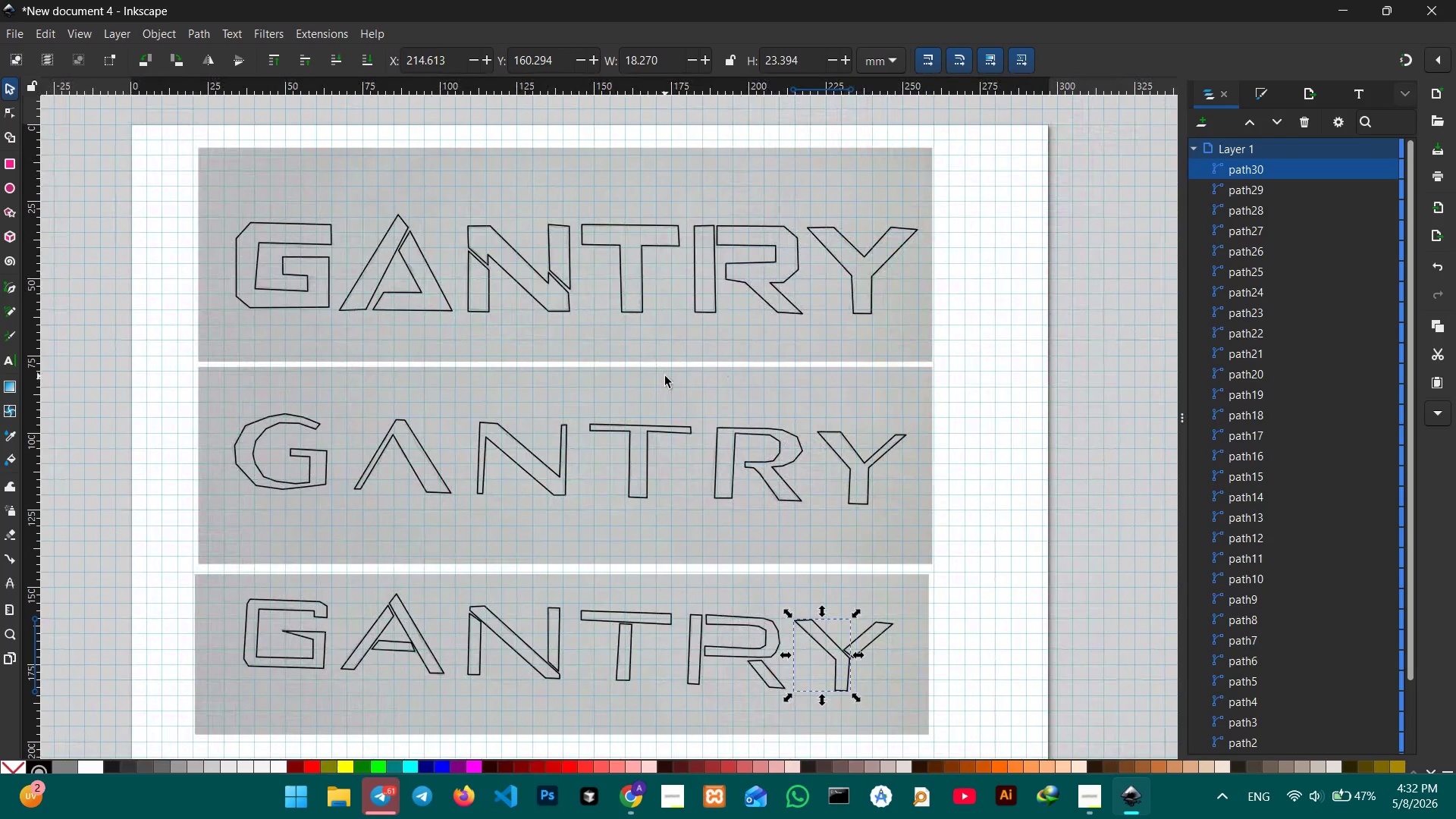 
left_click_drag(start_coordinate=[842, 403], to_coordinate=[658, 372])
 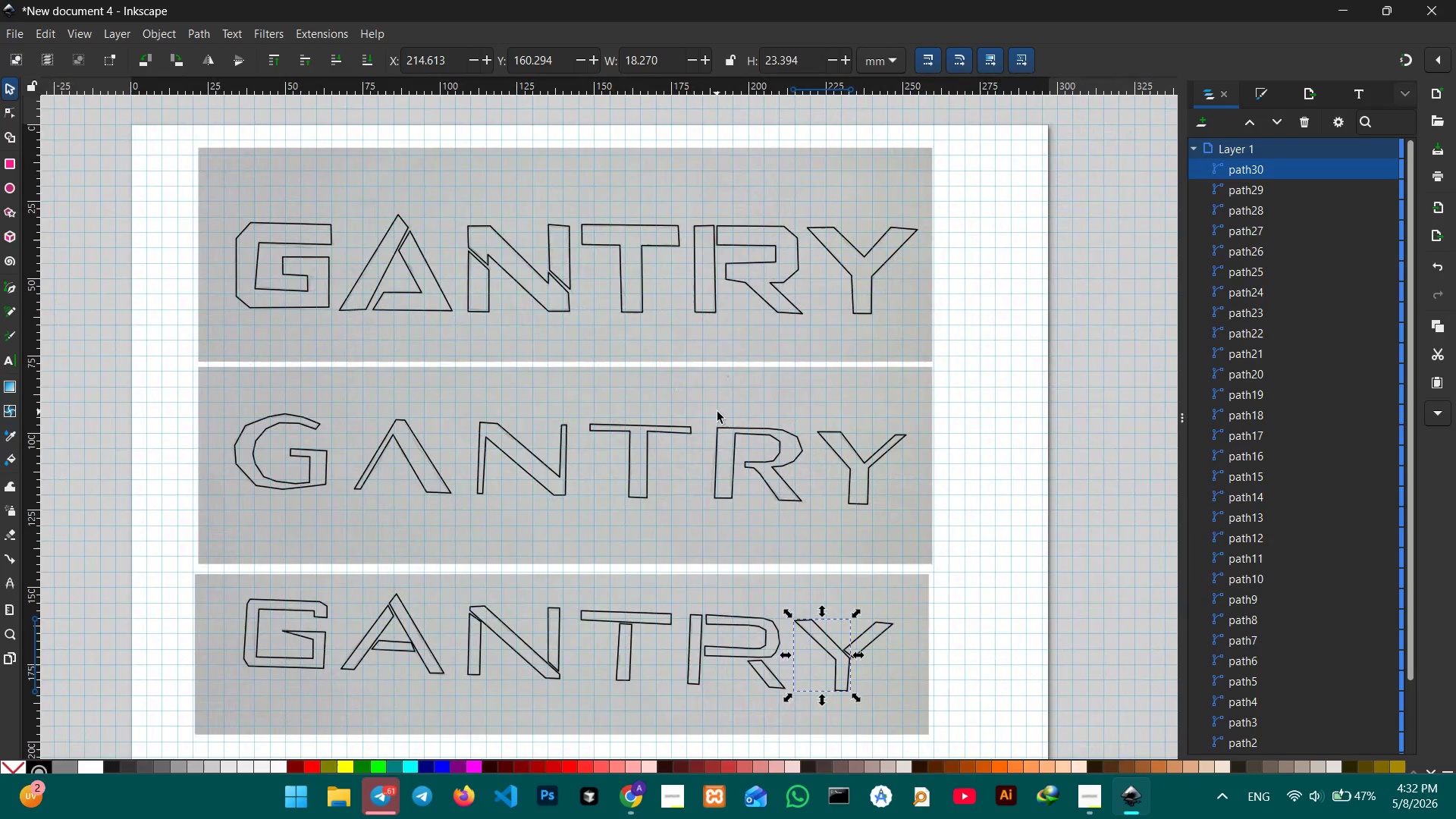 
hold_key(key=ControlLeft, duration=0.36)
scroll: coordinate [718, 412], scroll_direction: up, amount: 1.0
 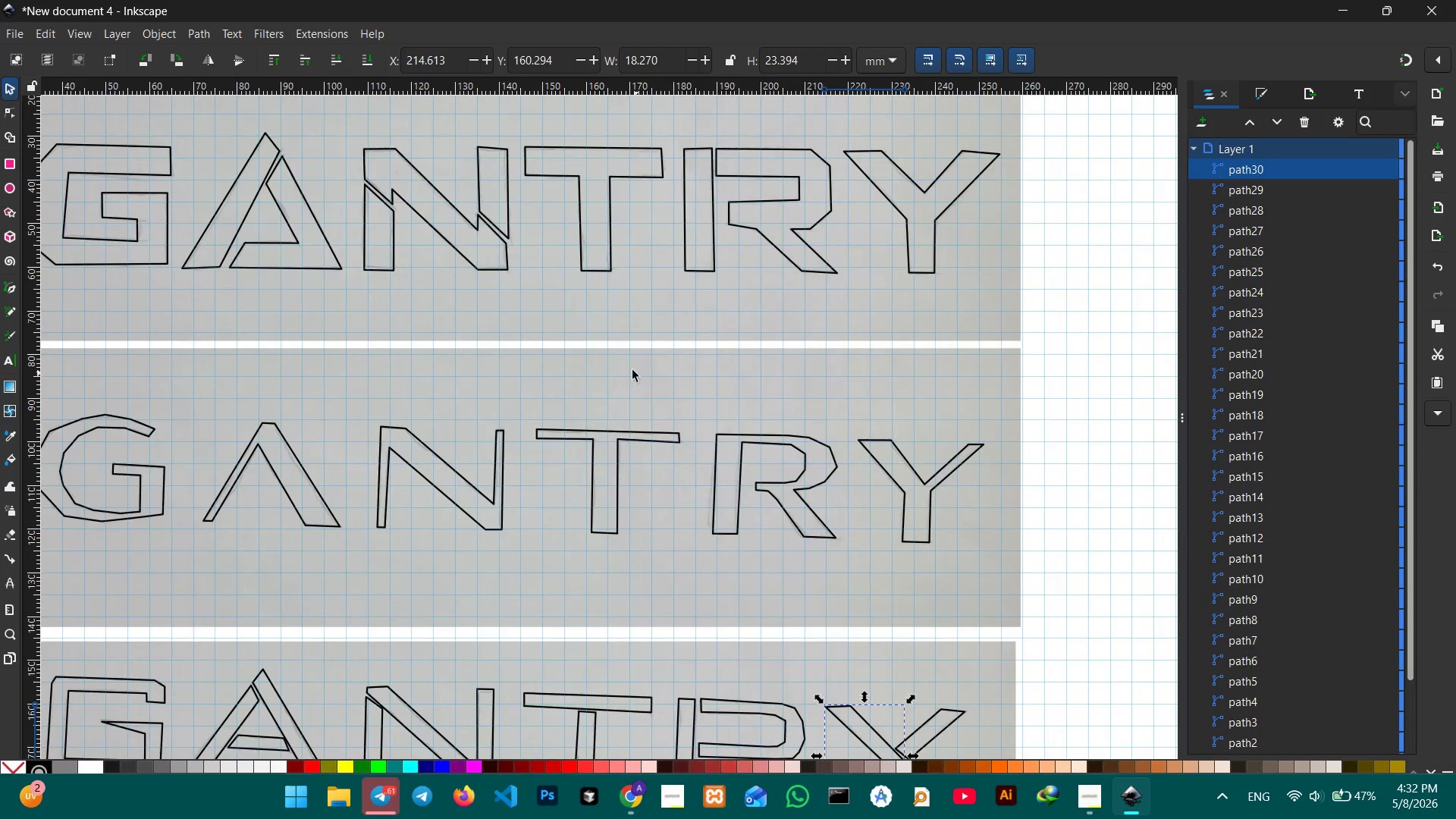 
hold_key(key=Space, duration=1.17)
 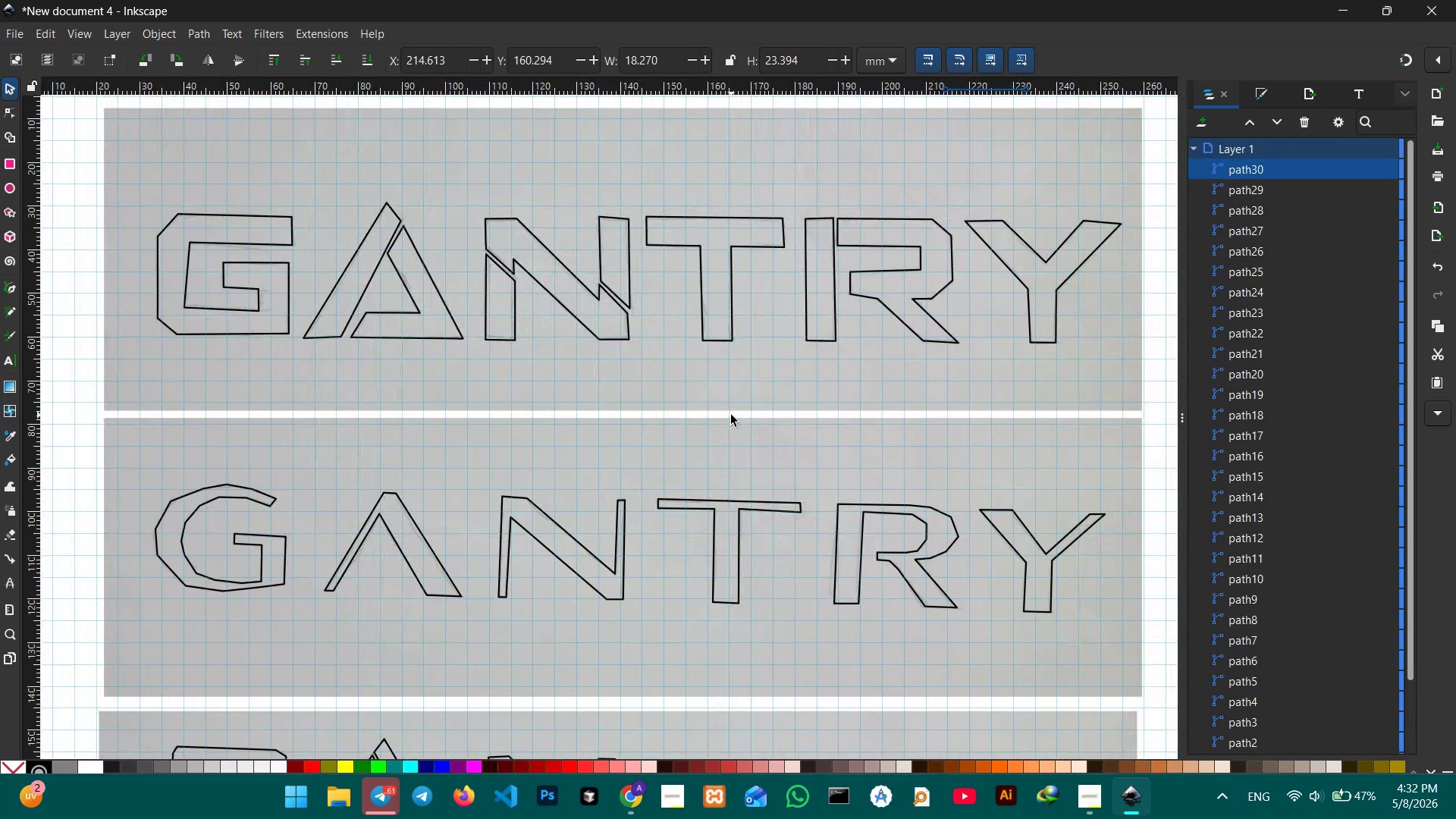 
left_click_drag(start_coordinate=[610, 346], to_coordinate=[734, 420])
 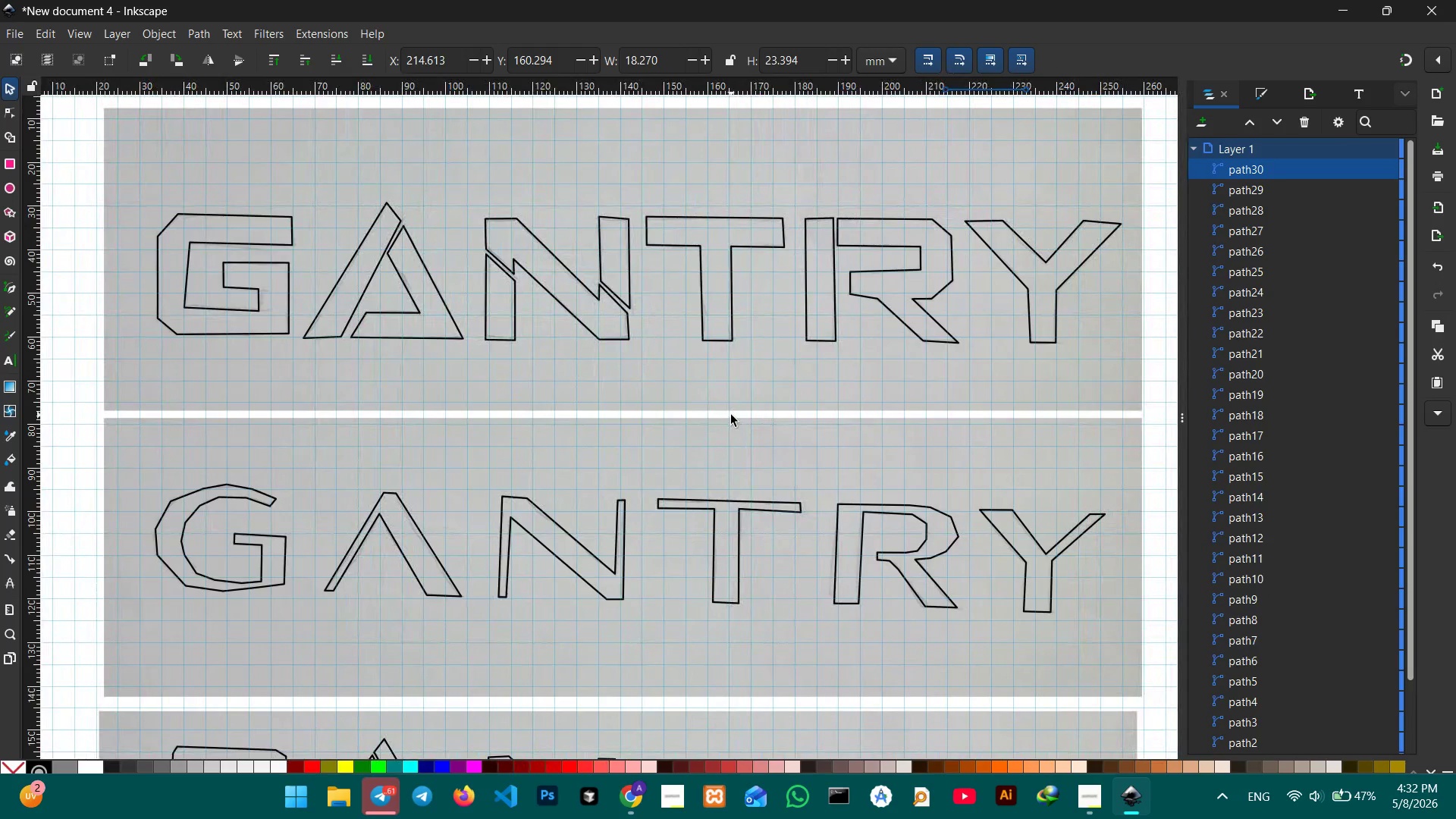 
left_click([5, 284])
 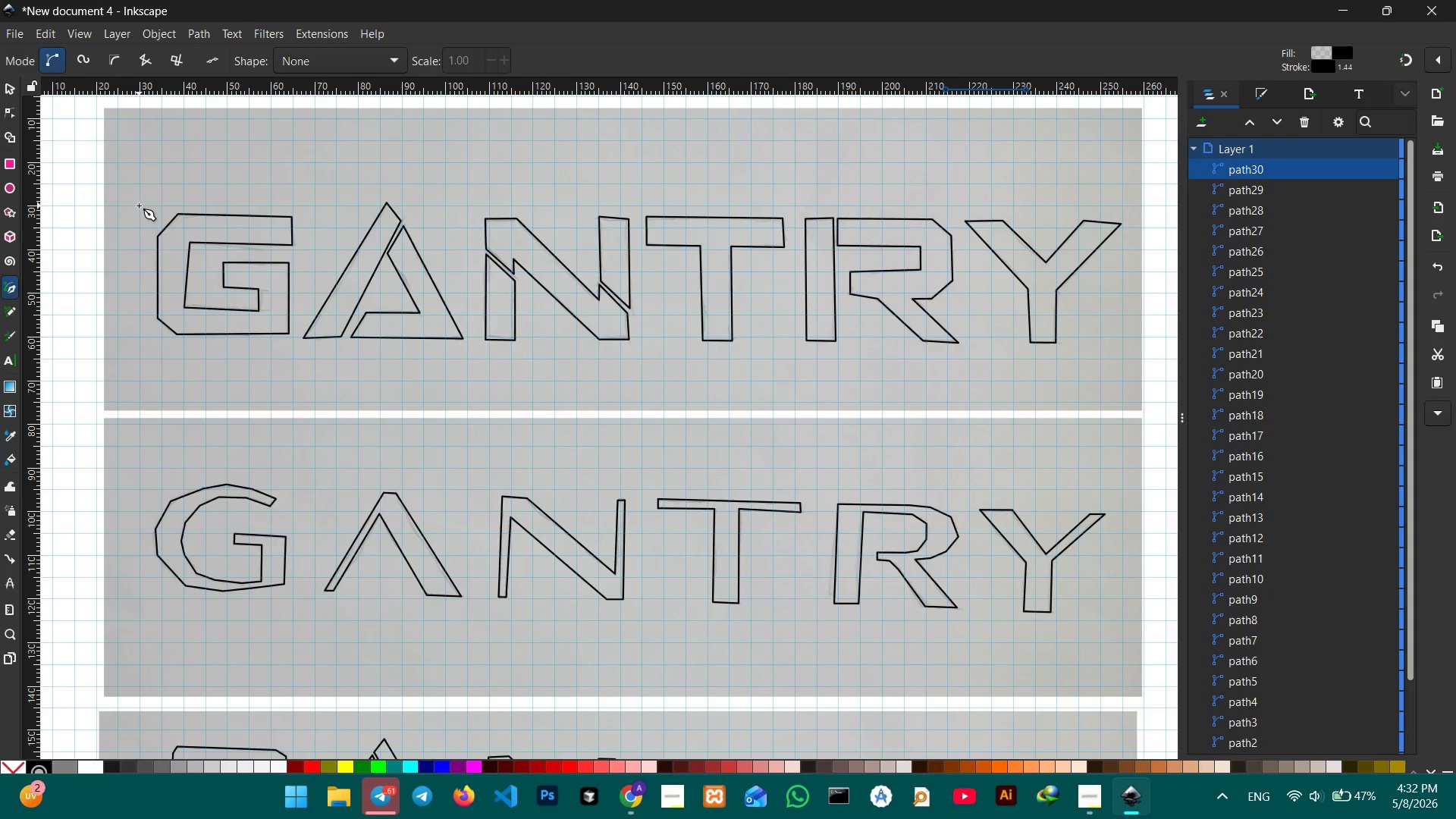 
left_click([139, 206])
 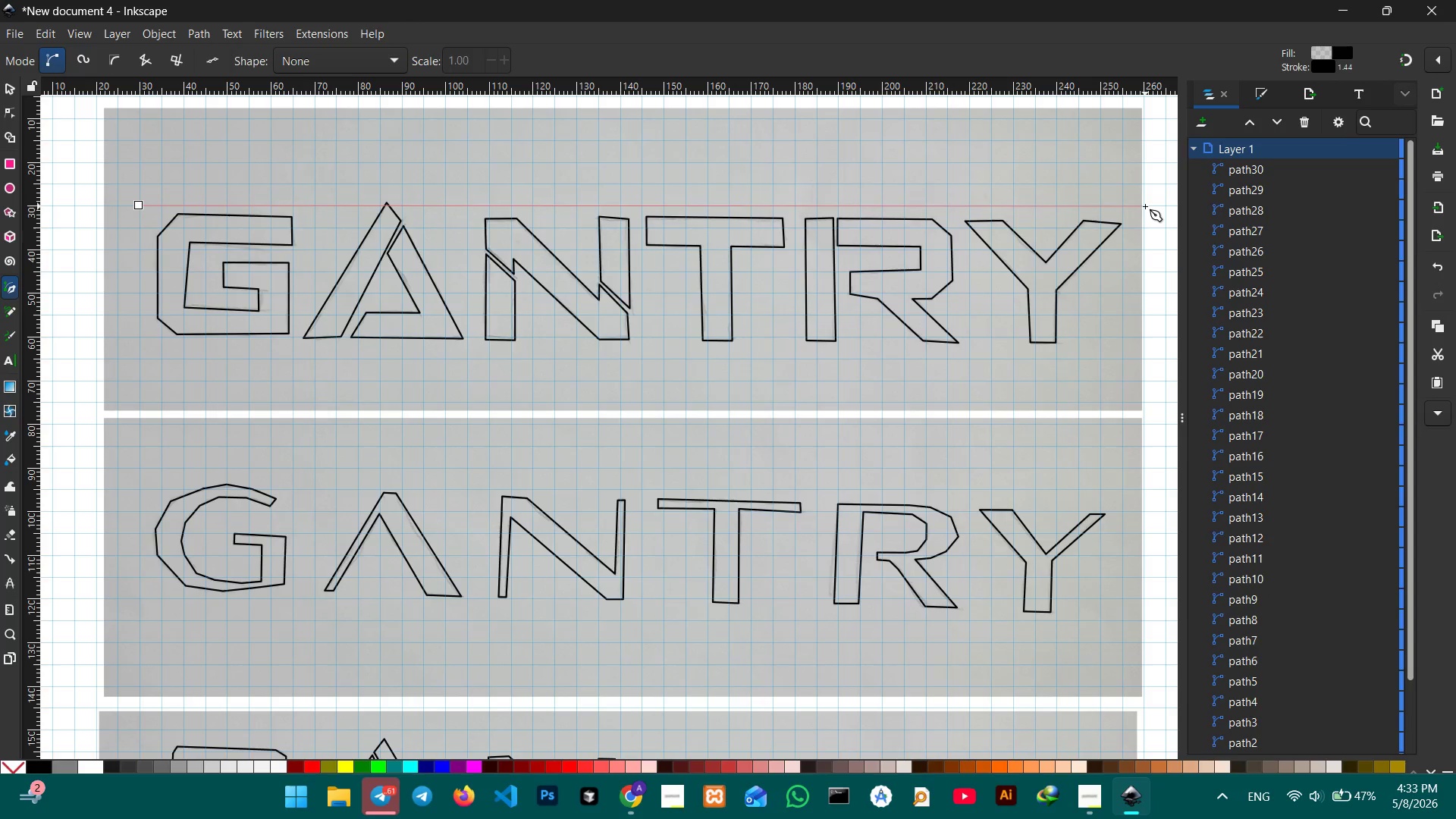 
wait(11.41)
 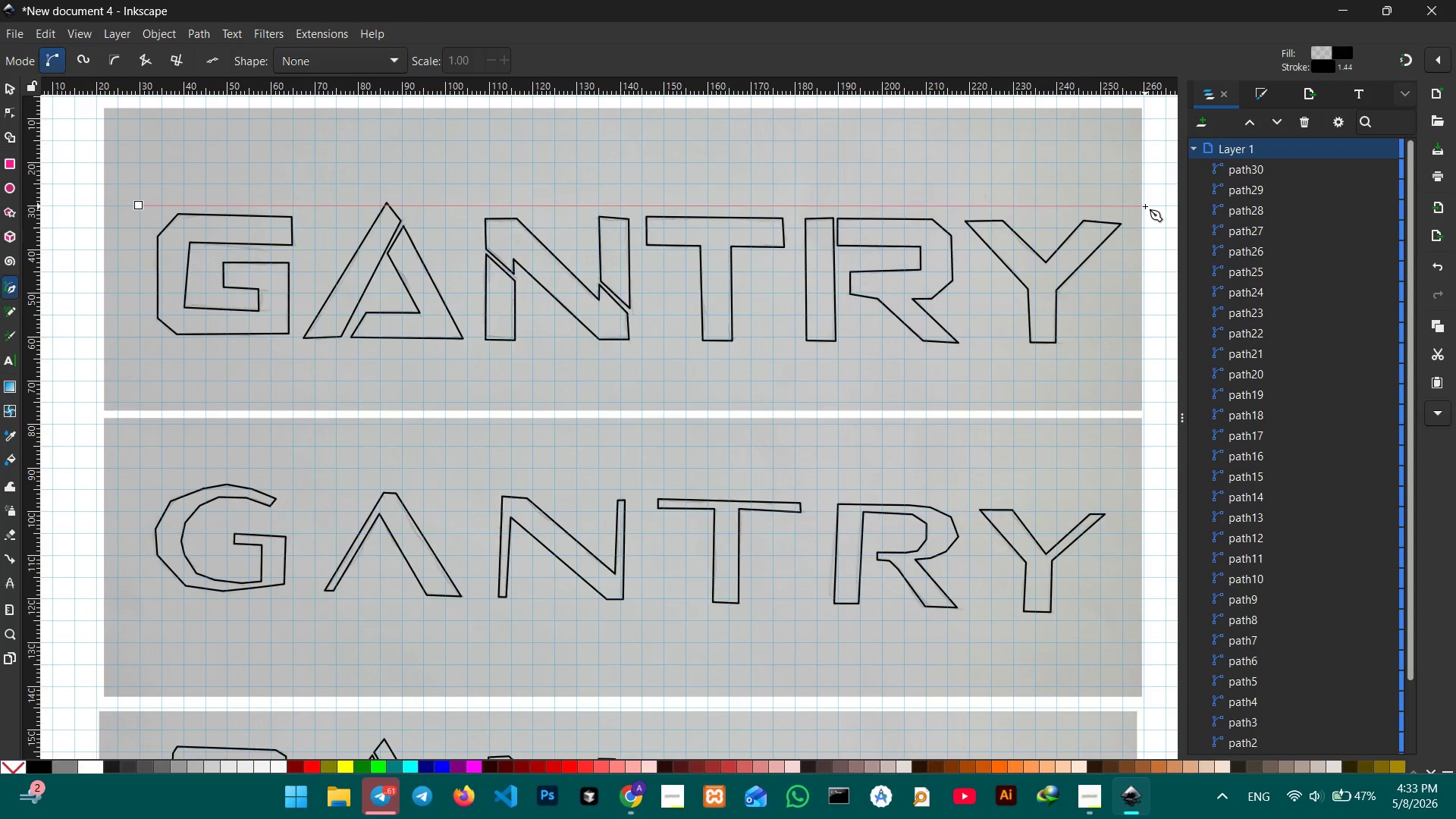 
left_click([1145, 206])
 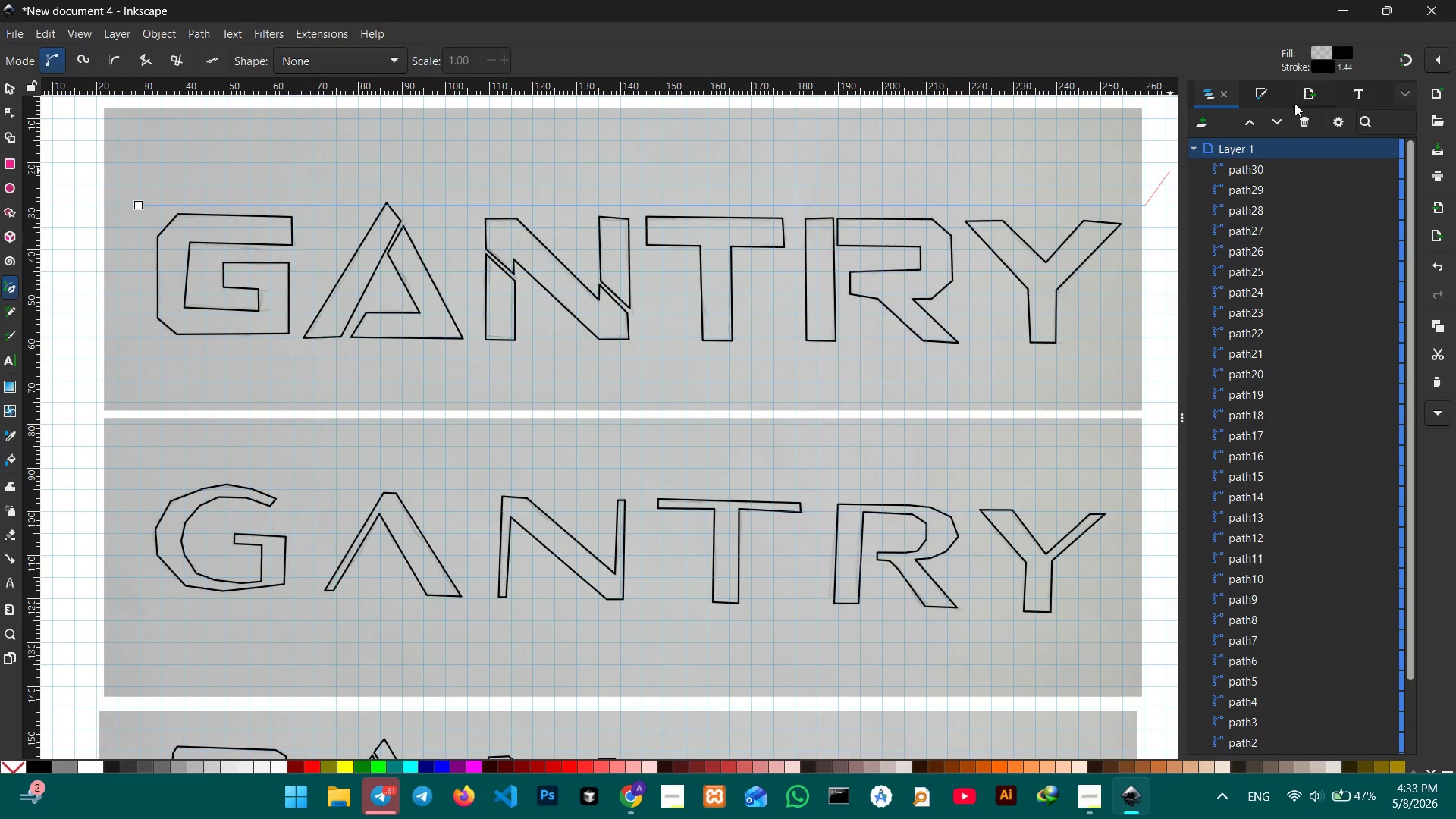 
left_click([1266, 95])
 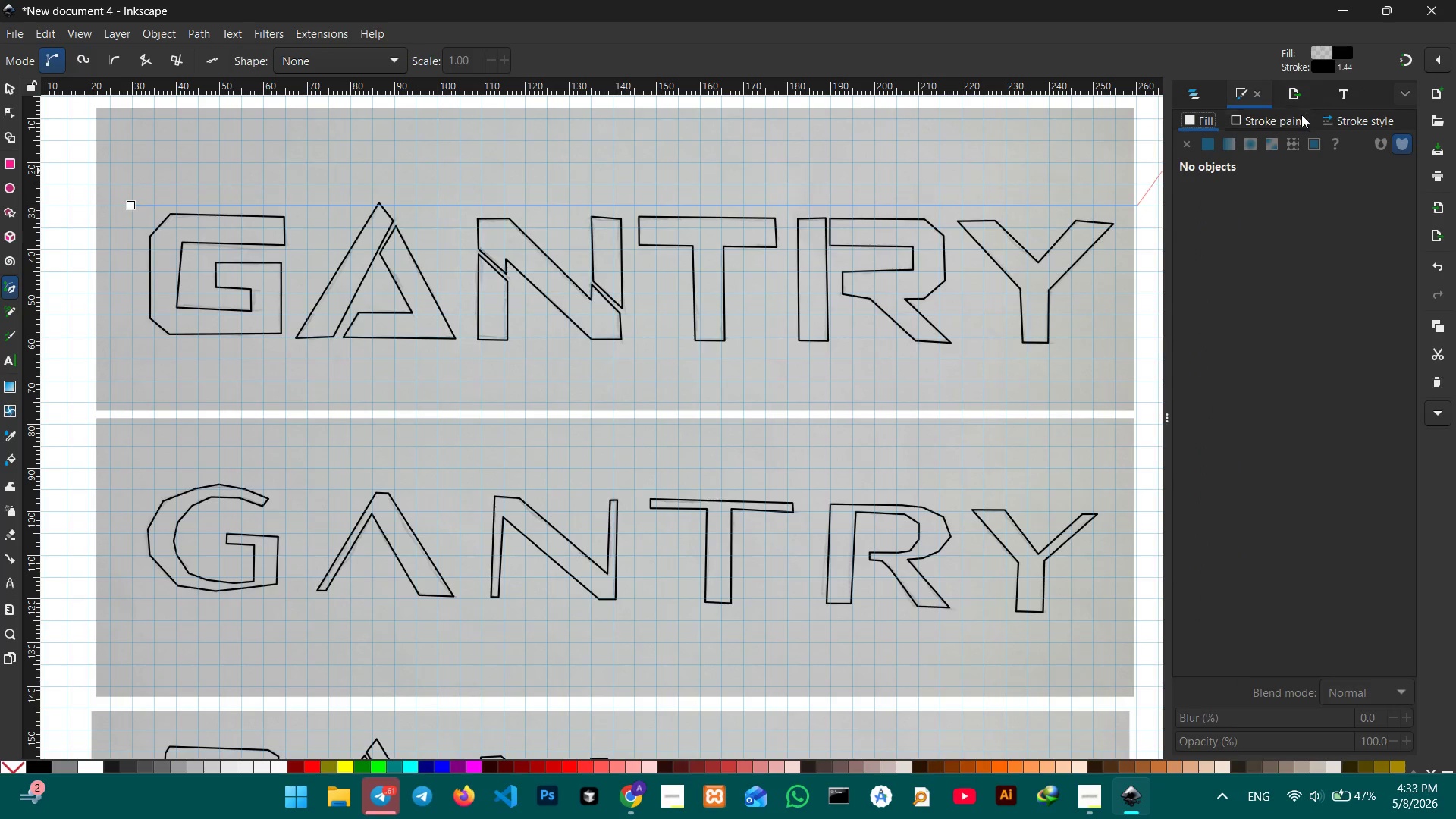 
left_click([1301, 115])
 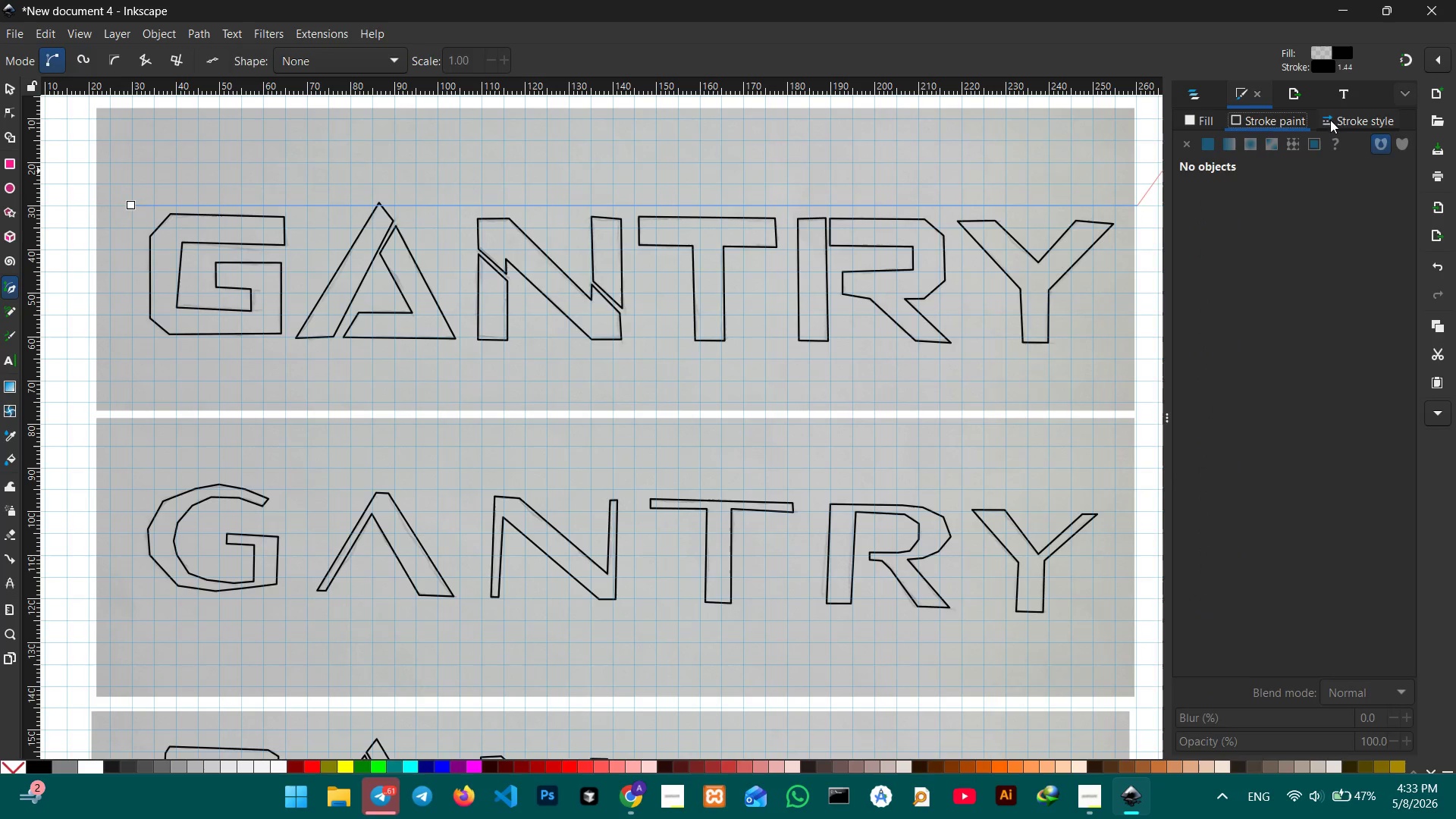 
left_click([1338, 122])
 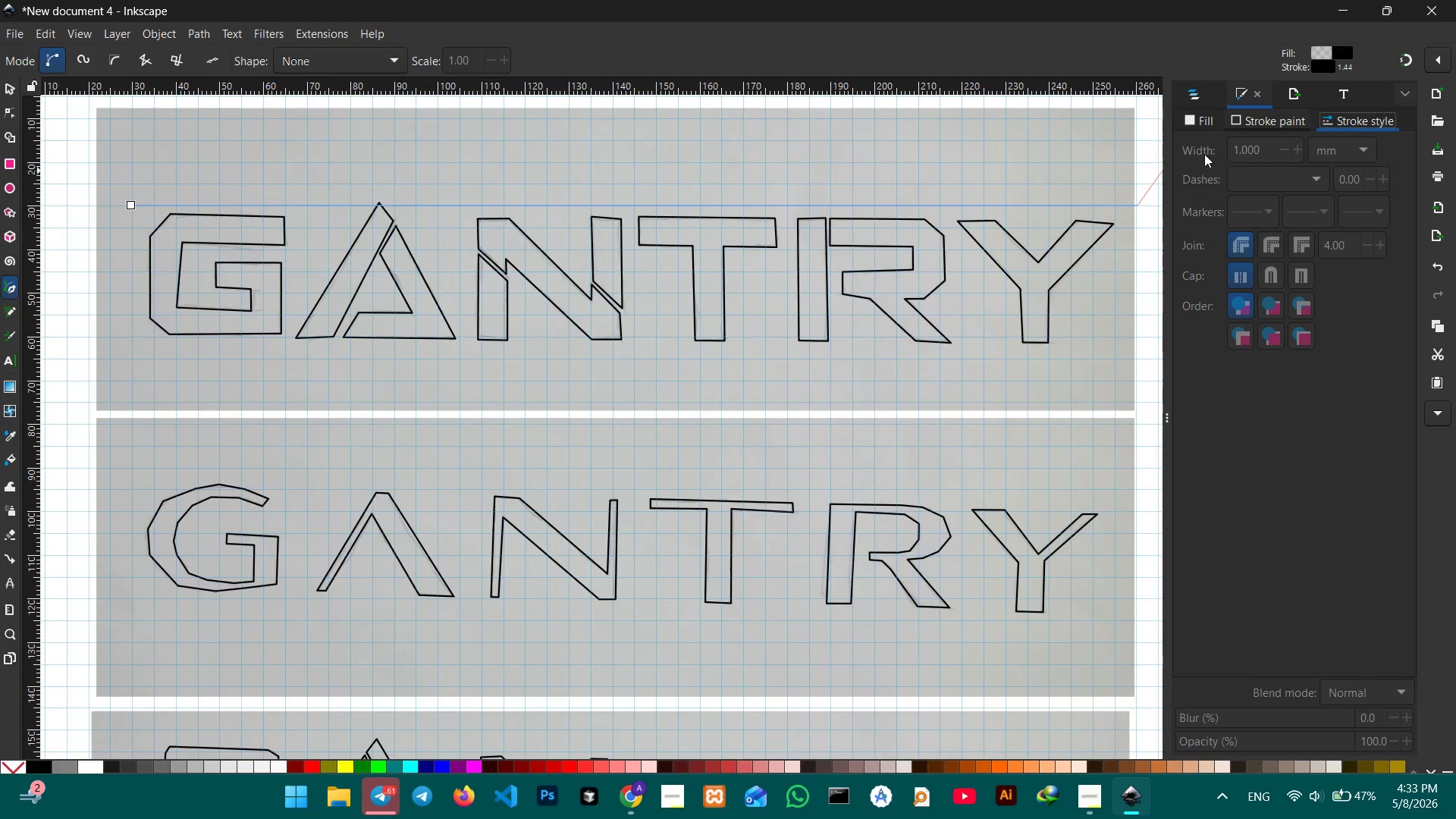 
key(Enter)
 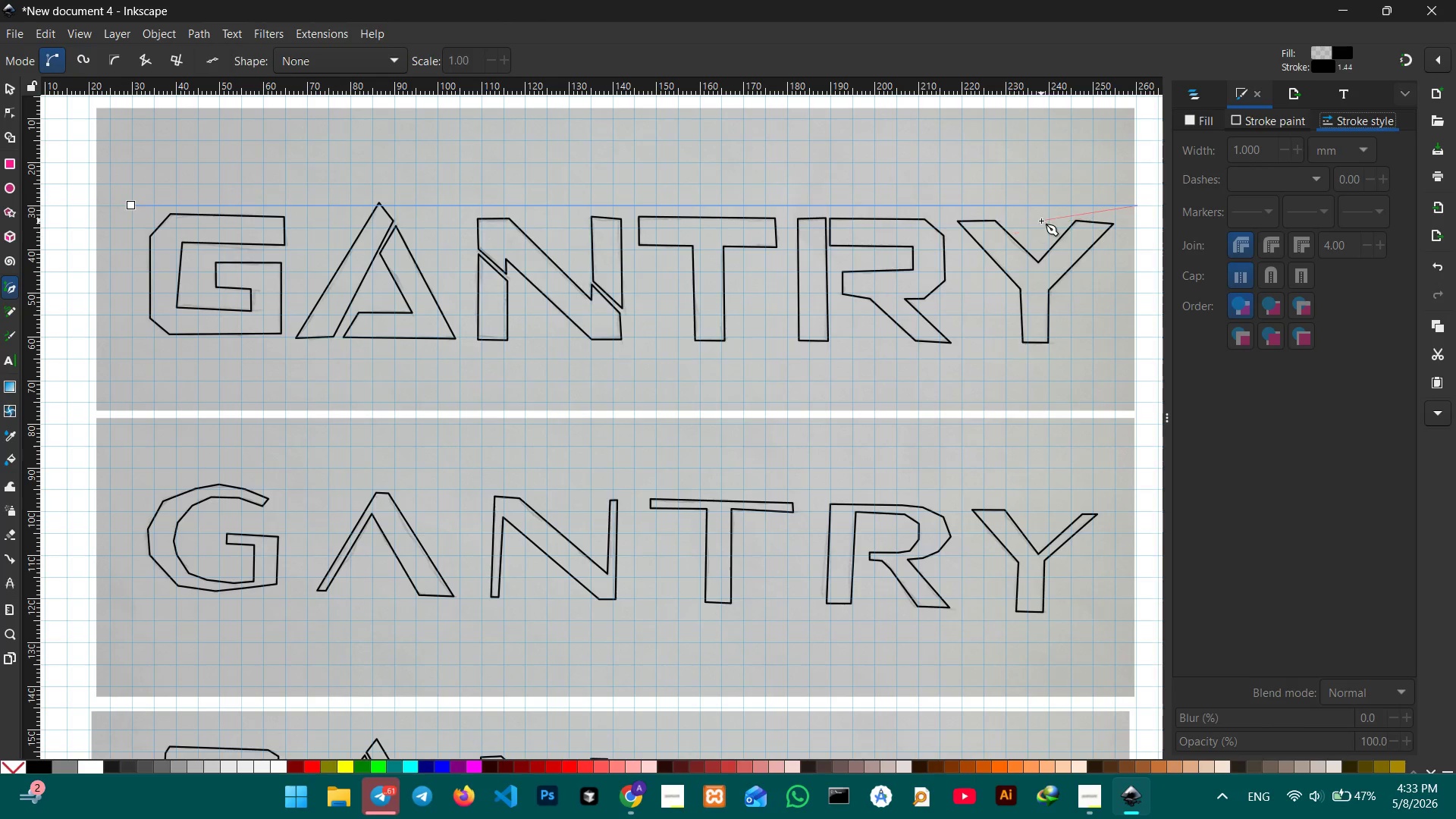 
key(Enter)
 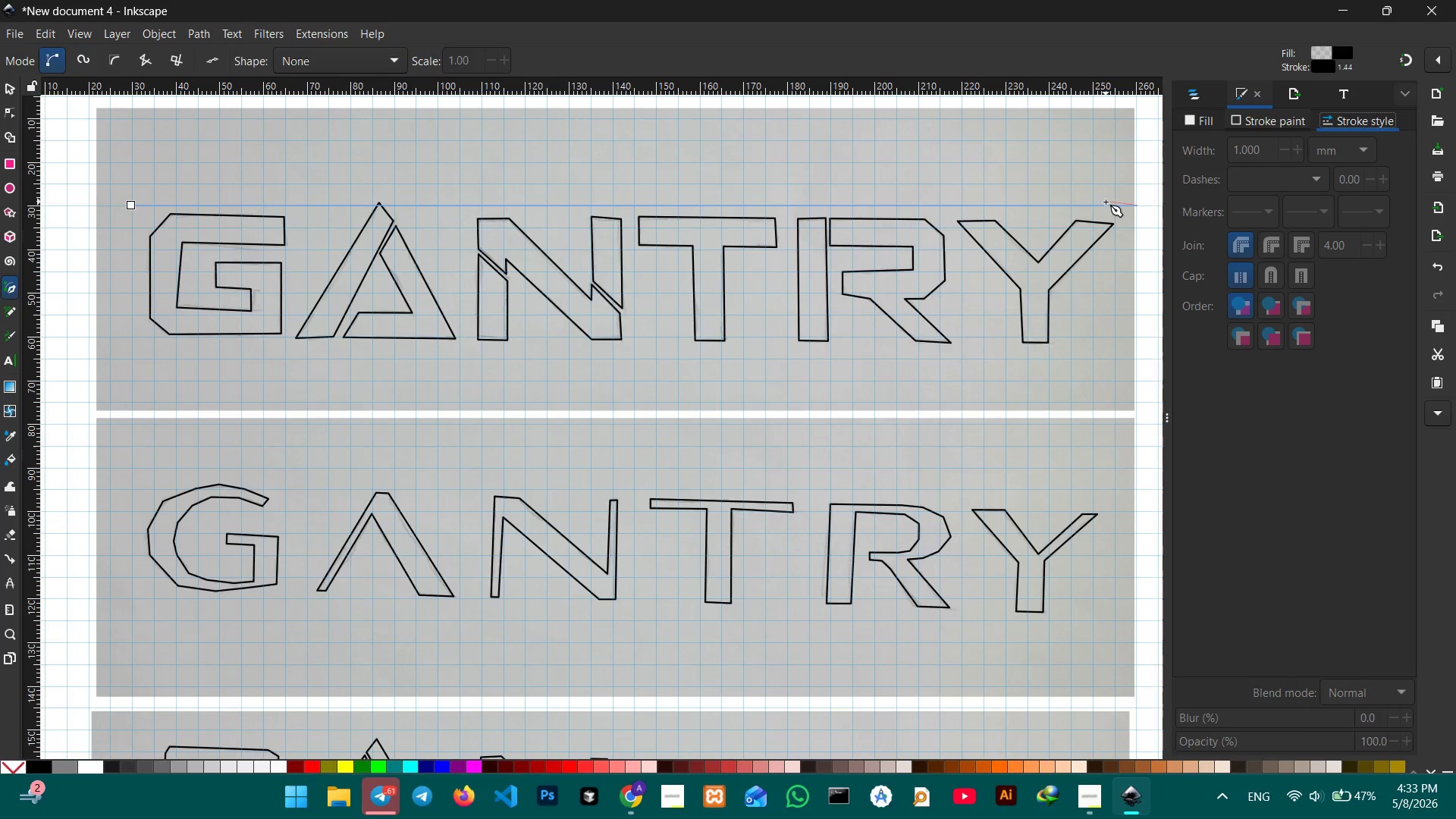 
left_click([1106, 205])
 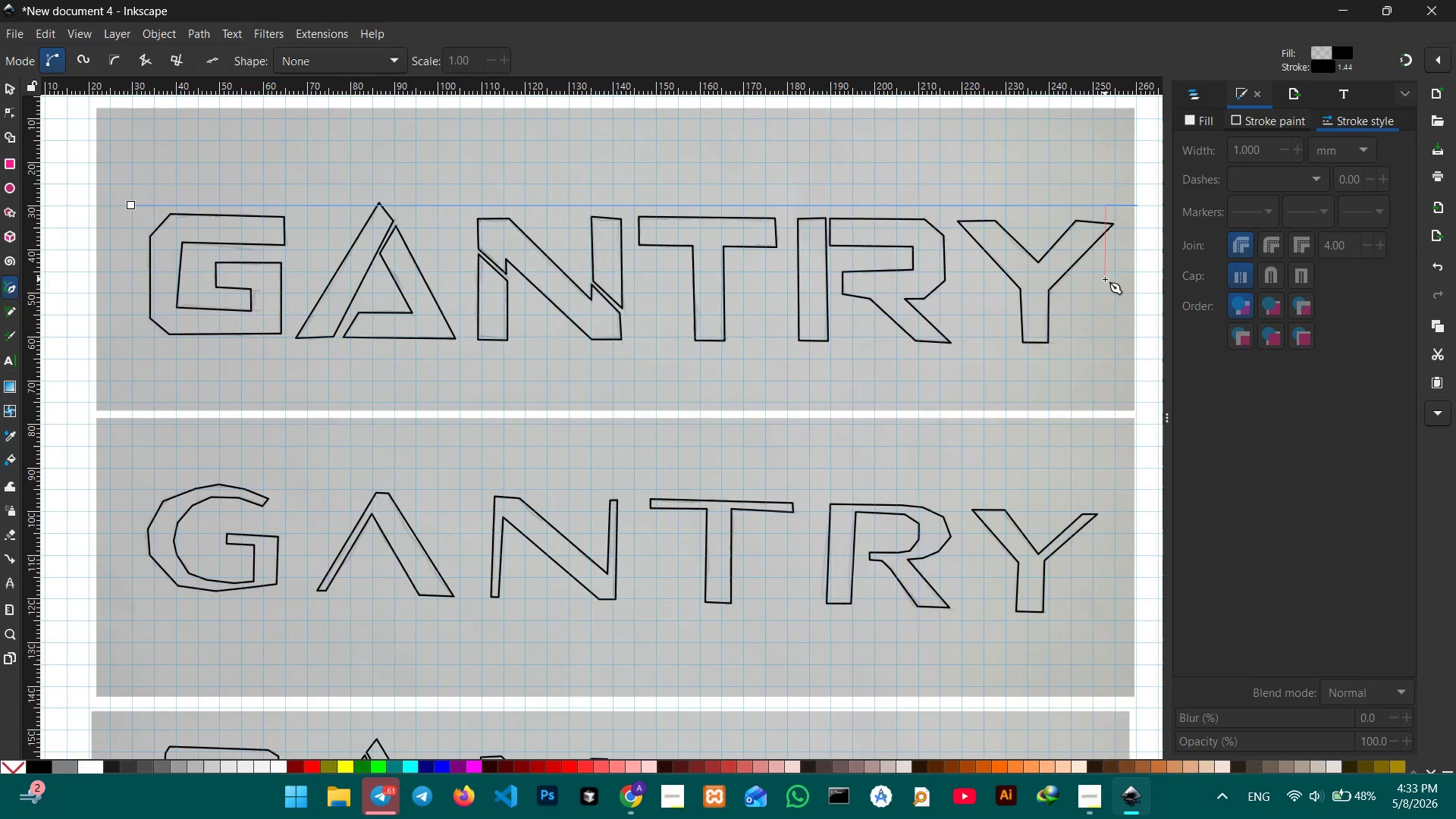 
key(Enter)
 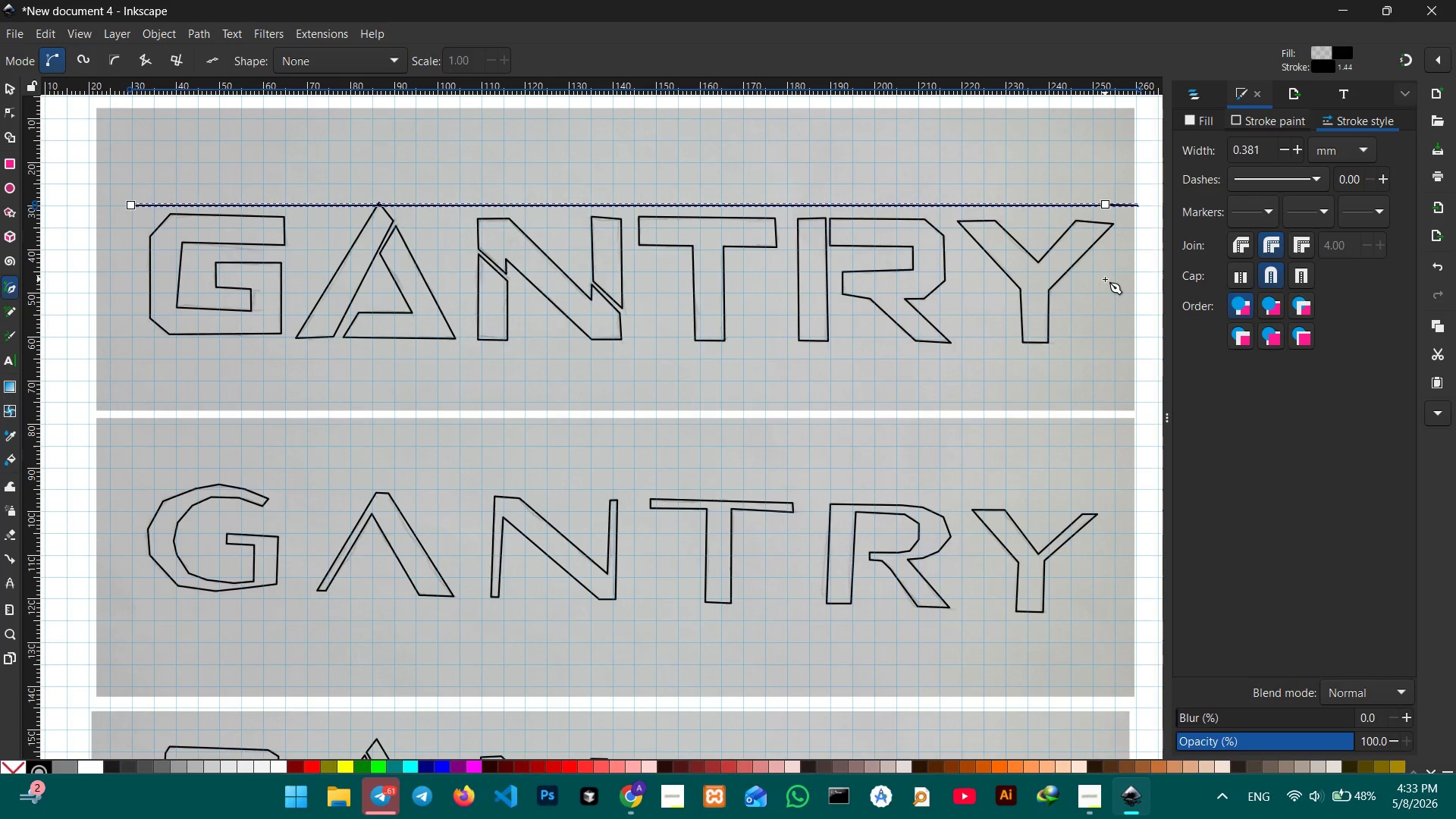 
key(Control+Z)
 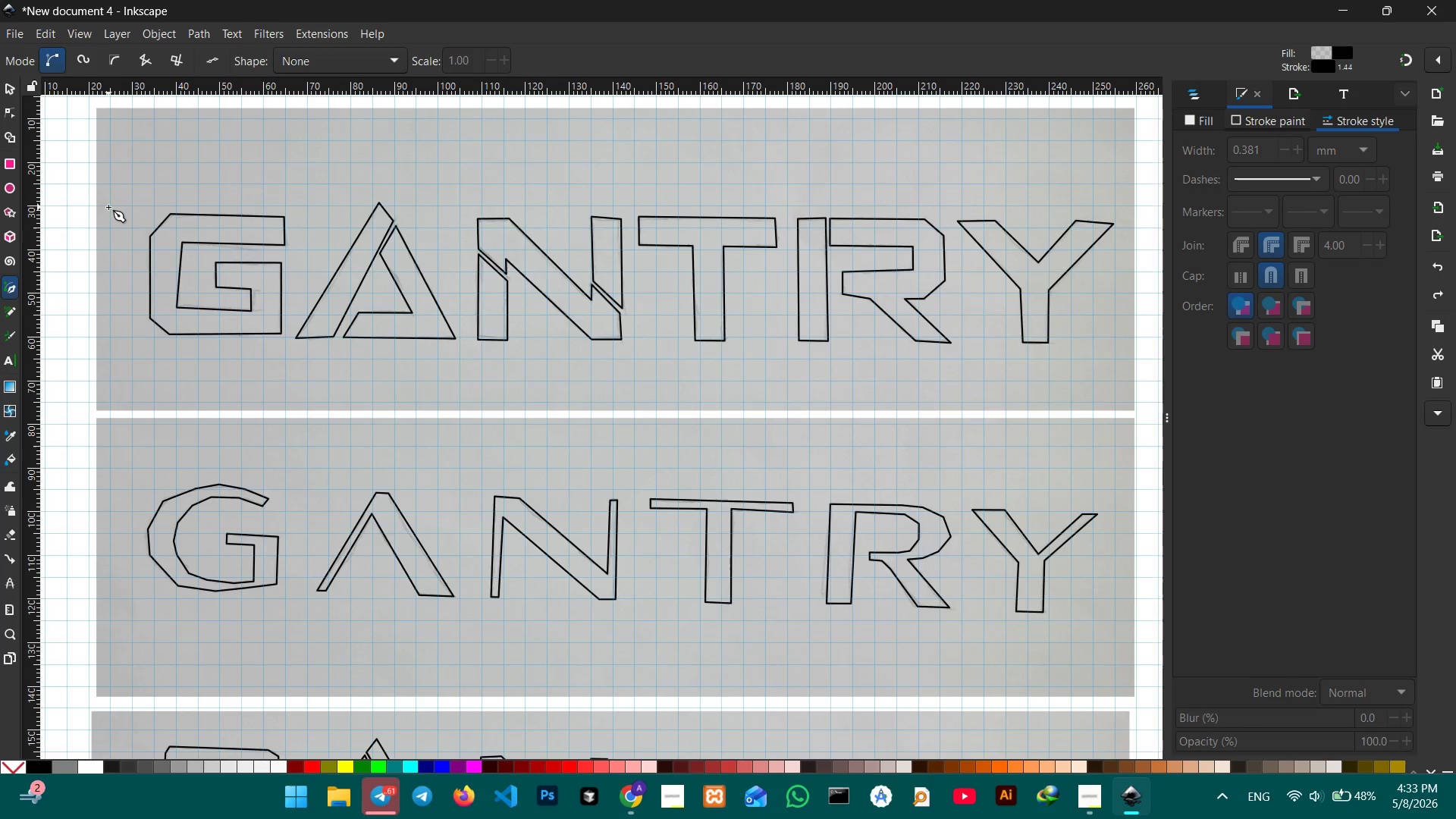 
left_click([110, 206])
 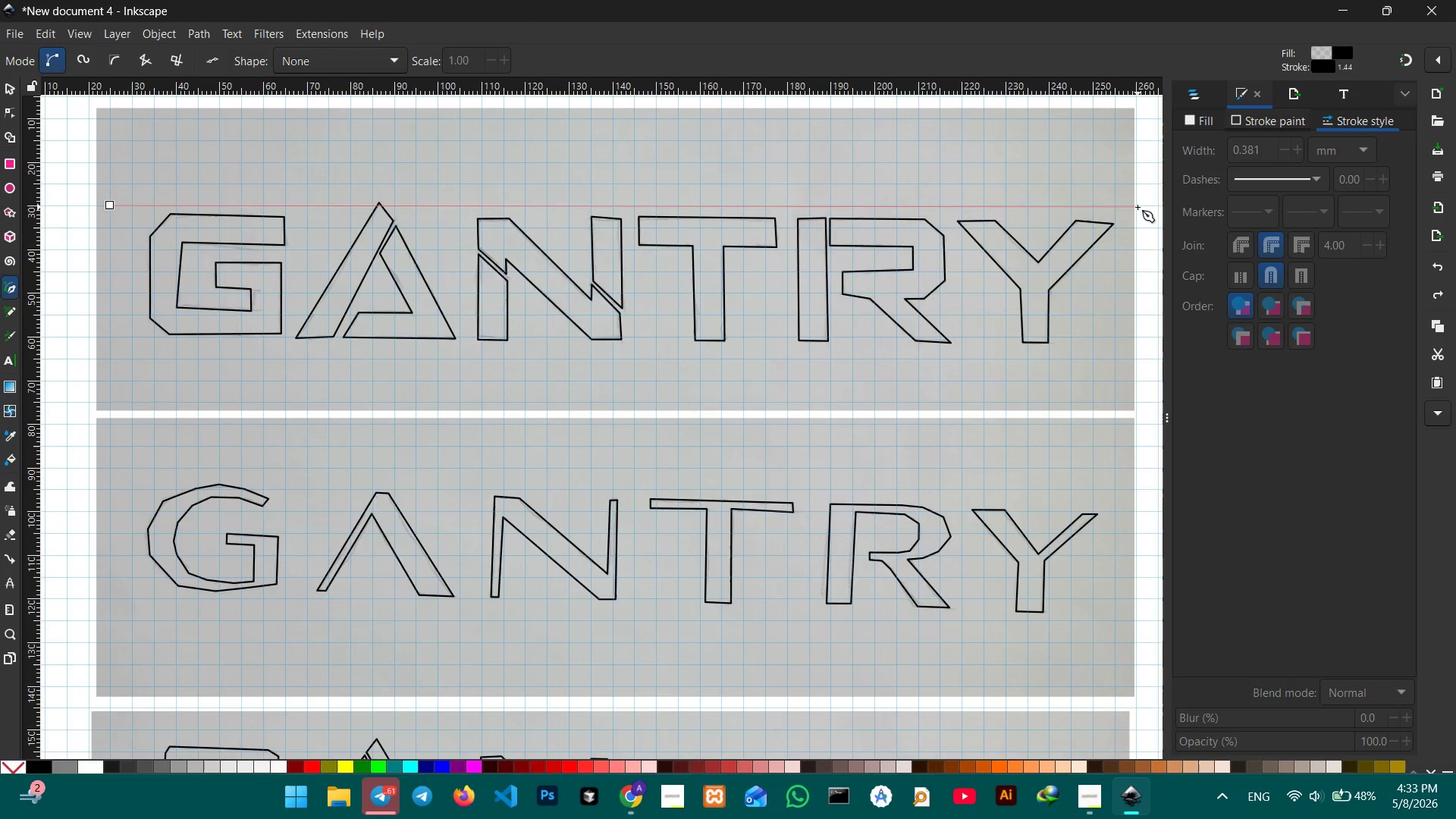 
wait(6.06)
 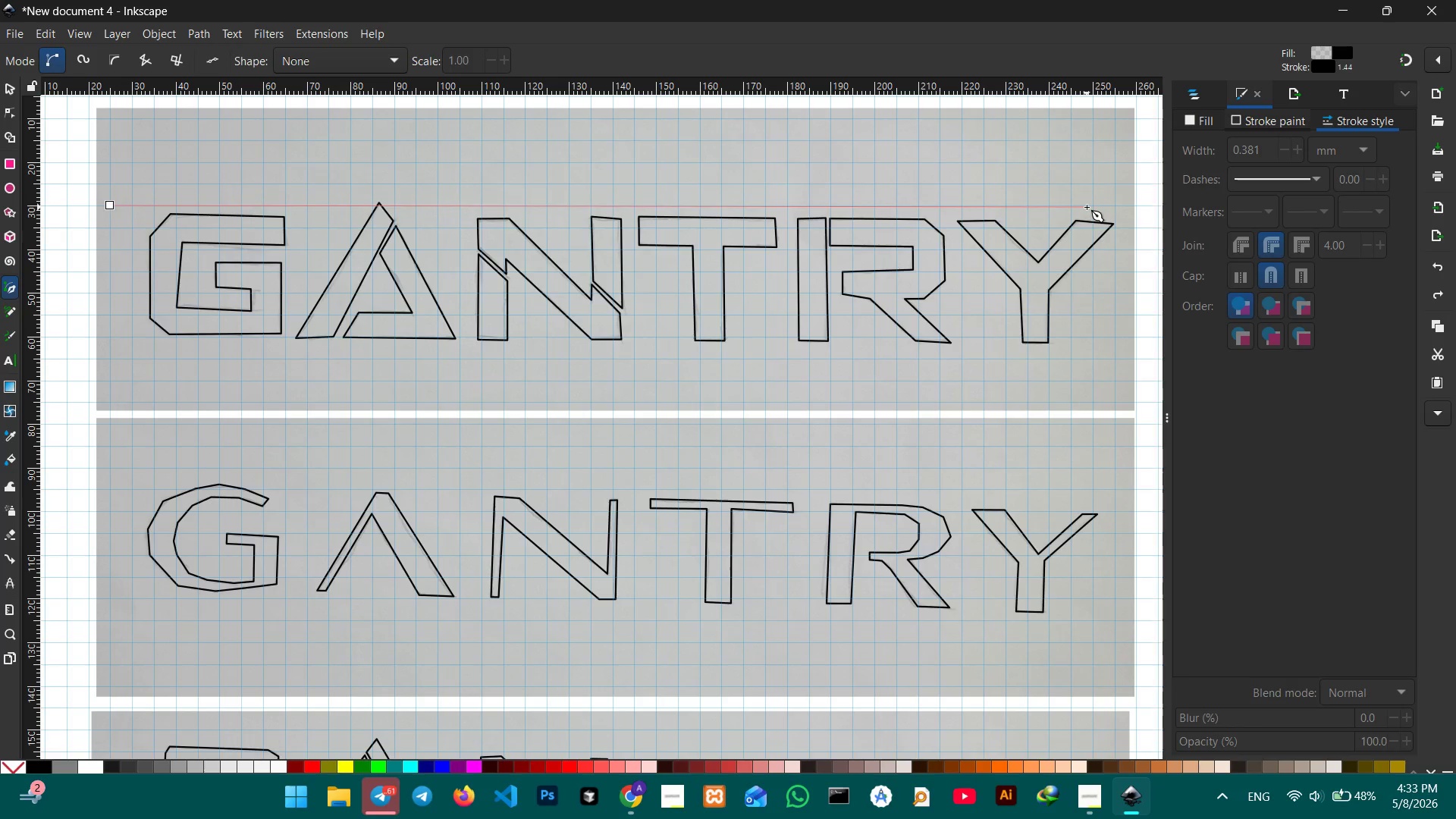 
left_click([1138, 206])
 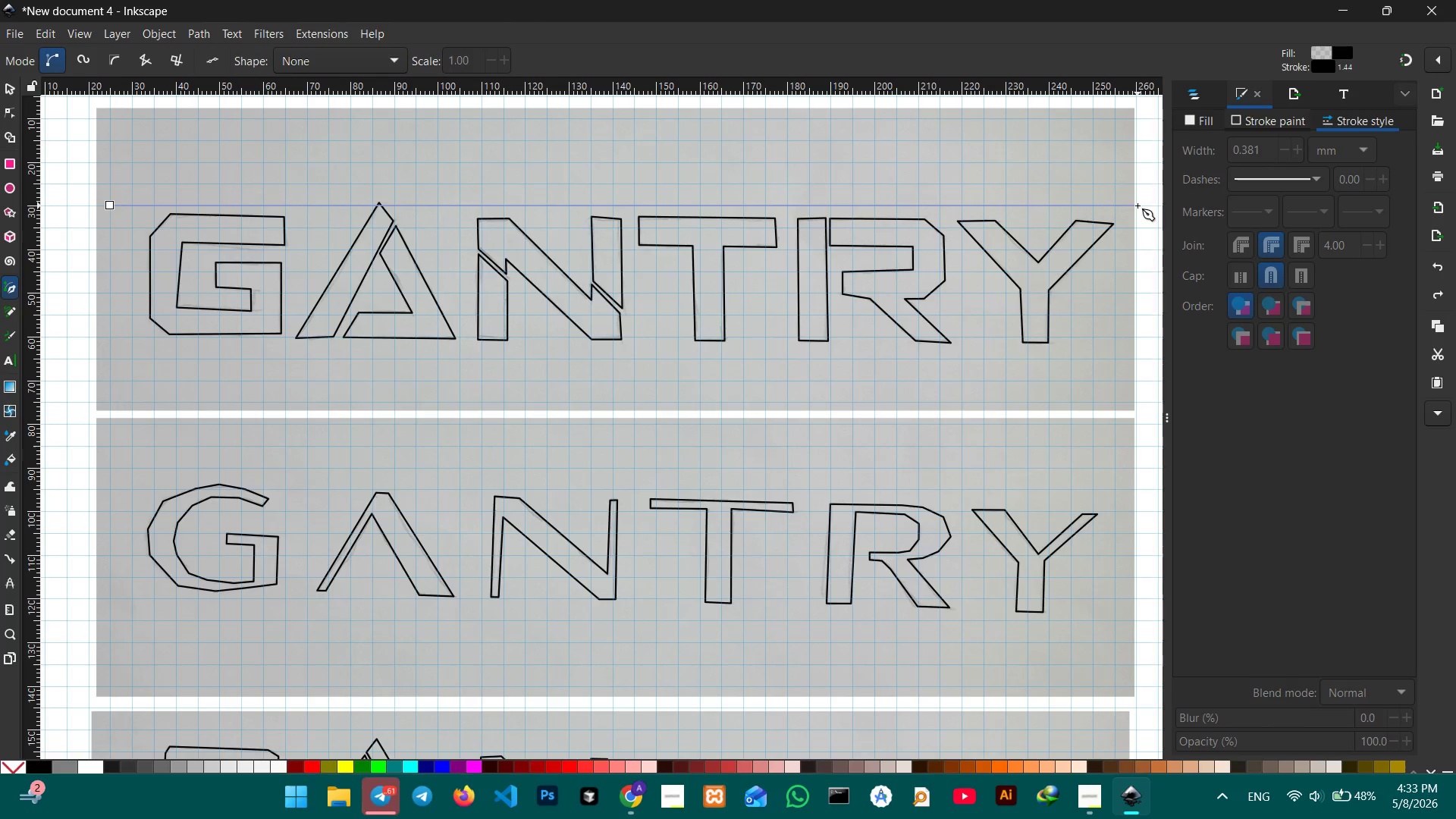 
key(Enter)
 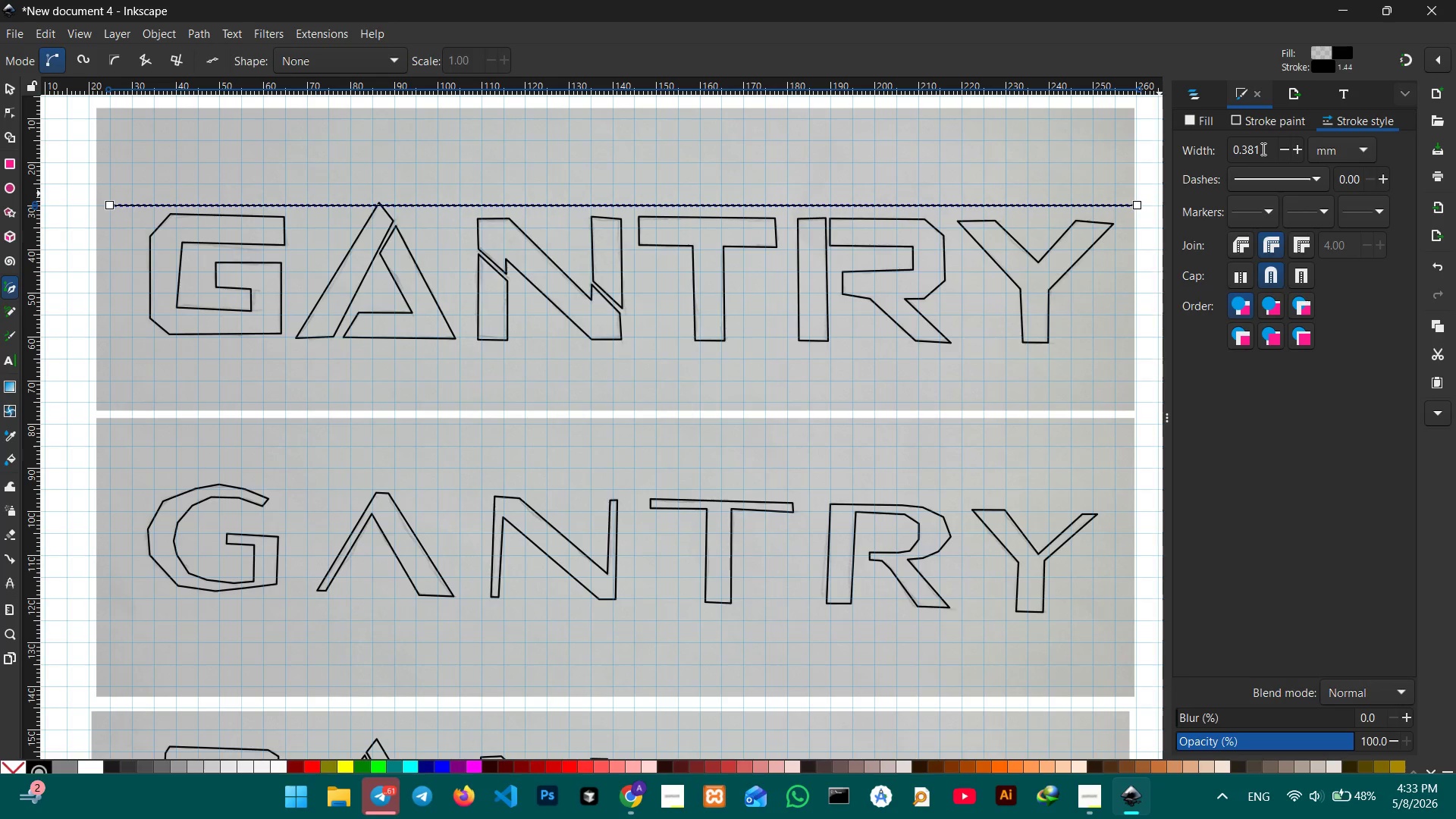 
left_click([1262, 144])
 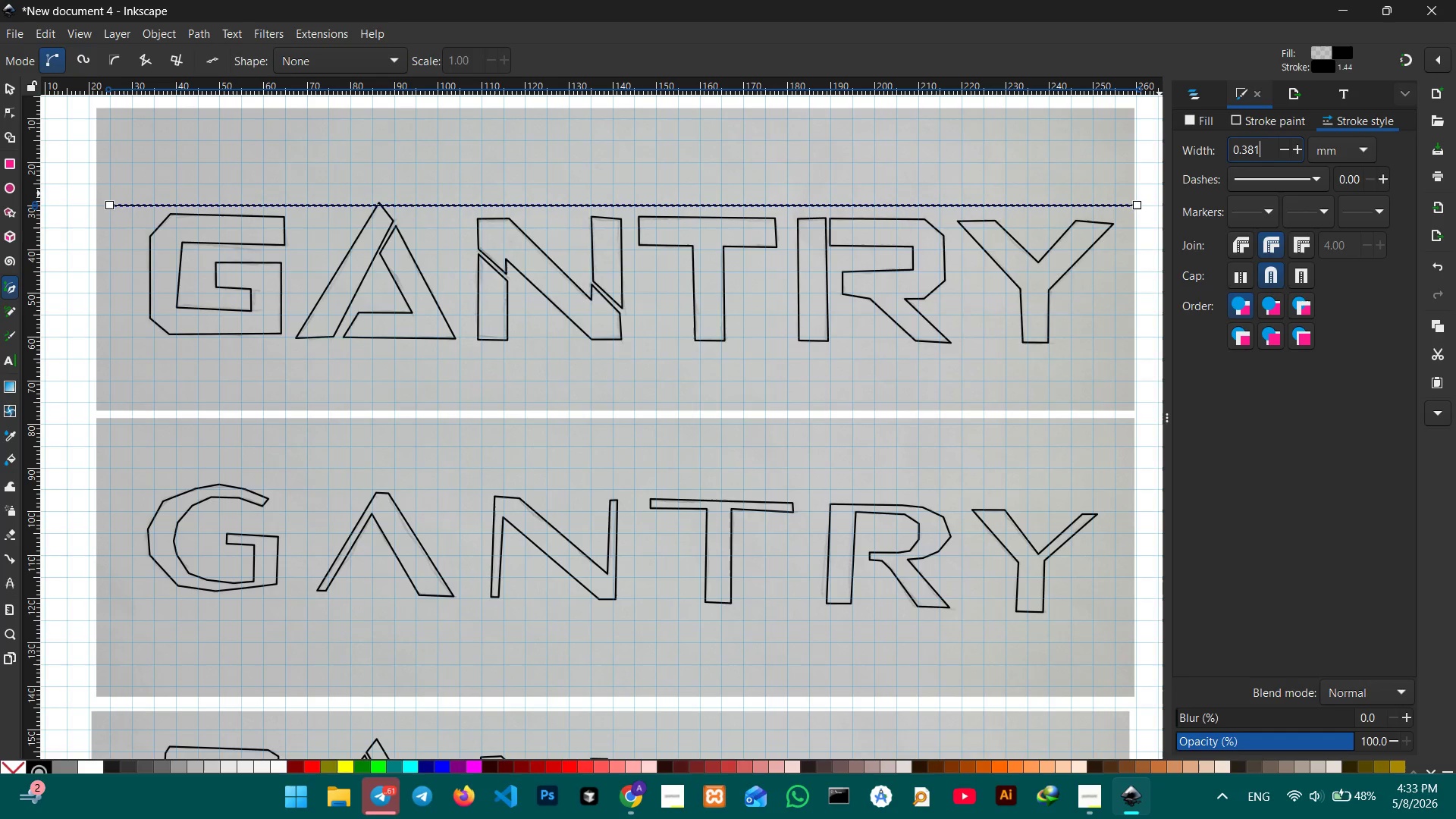 
key(Backspace)
 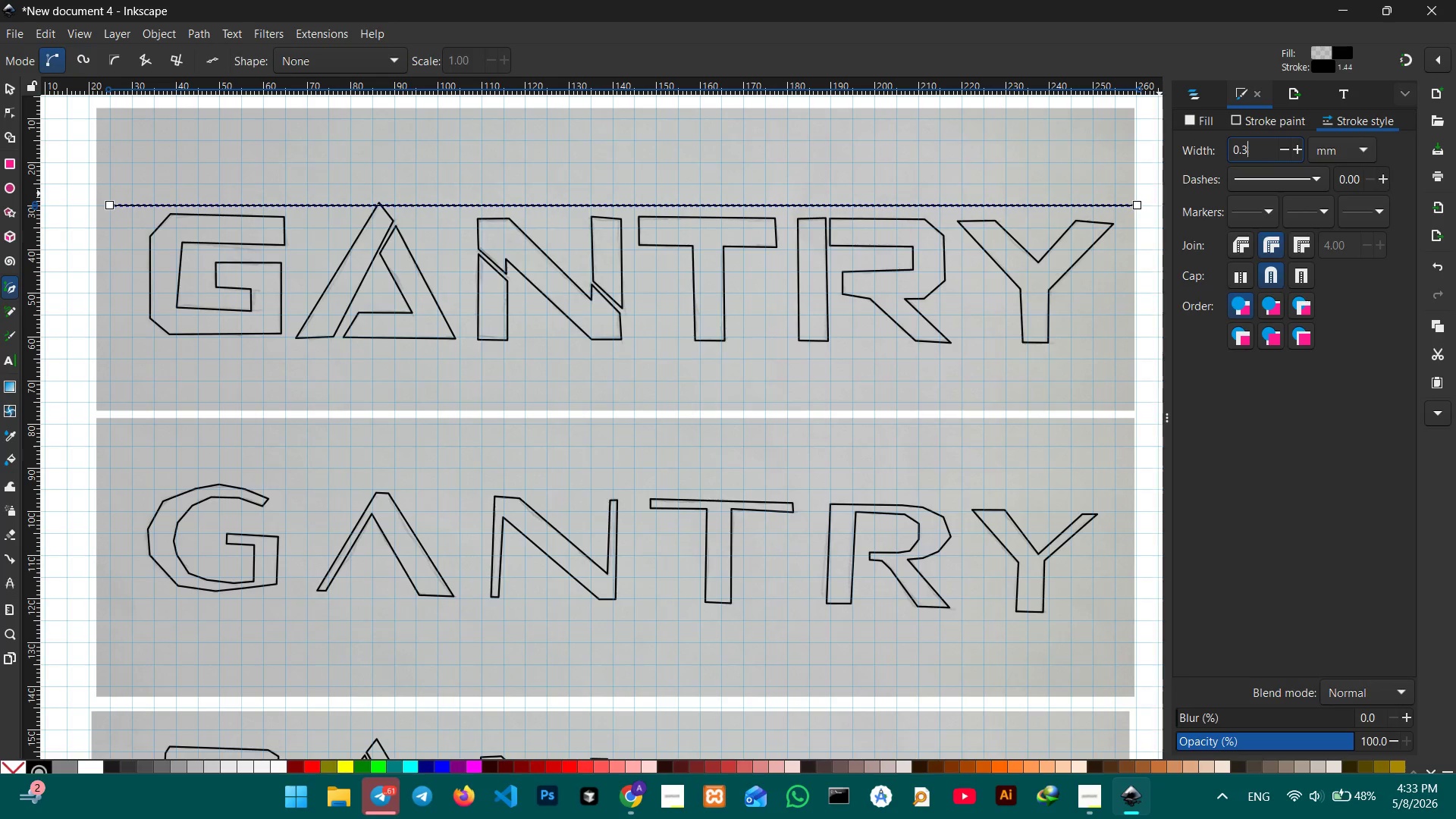 
key(Backspace)
 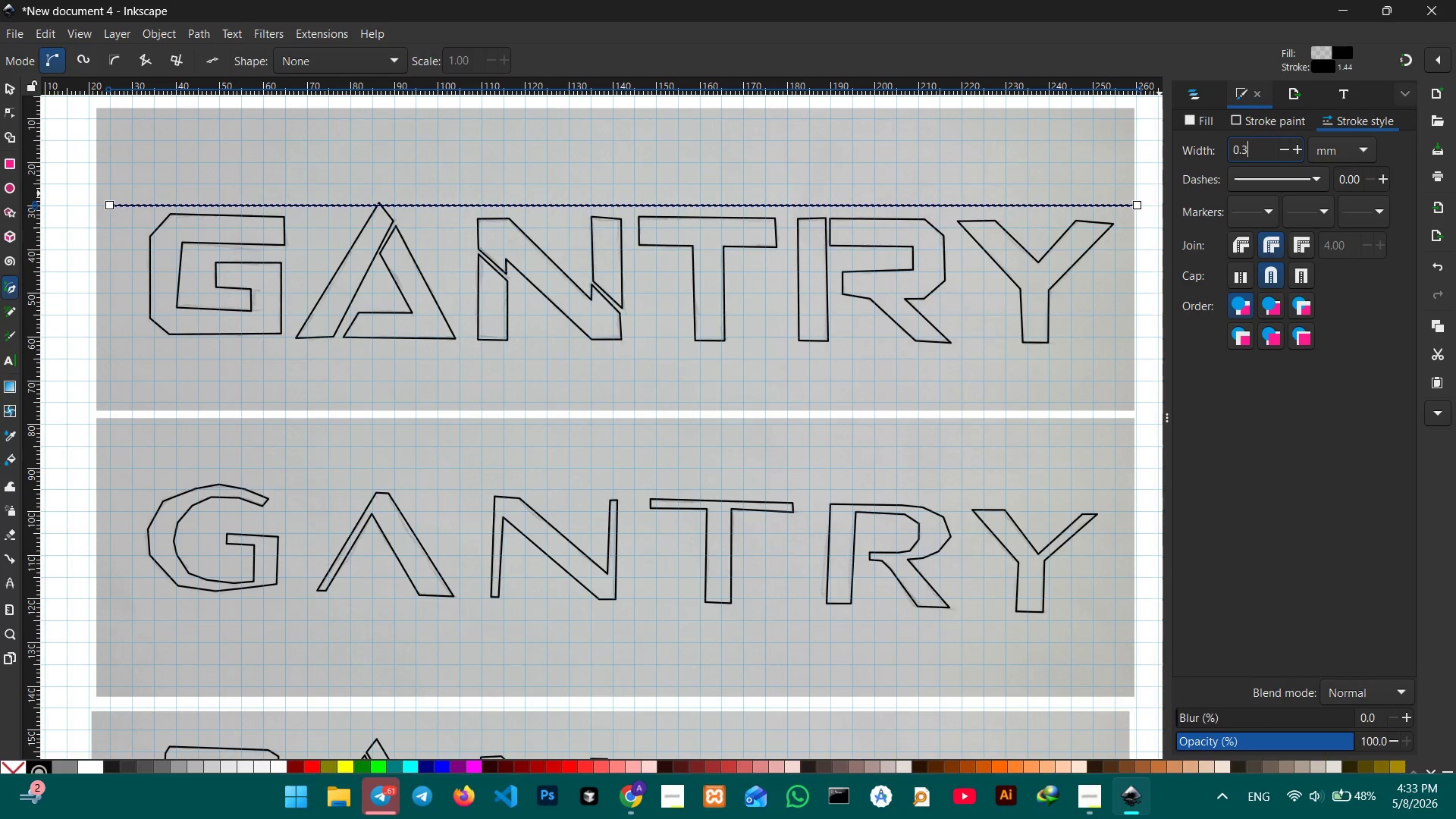 
key(Backspace)
 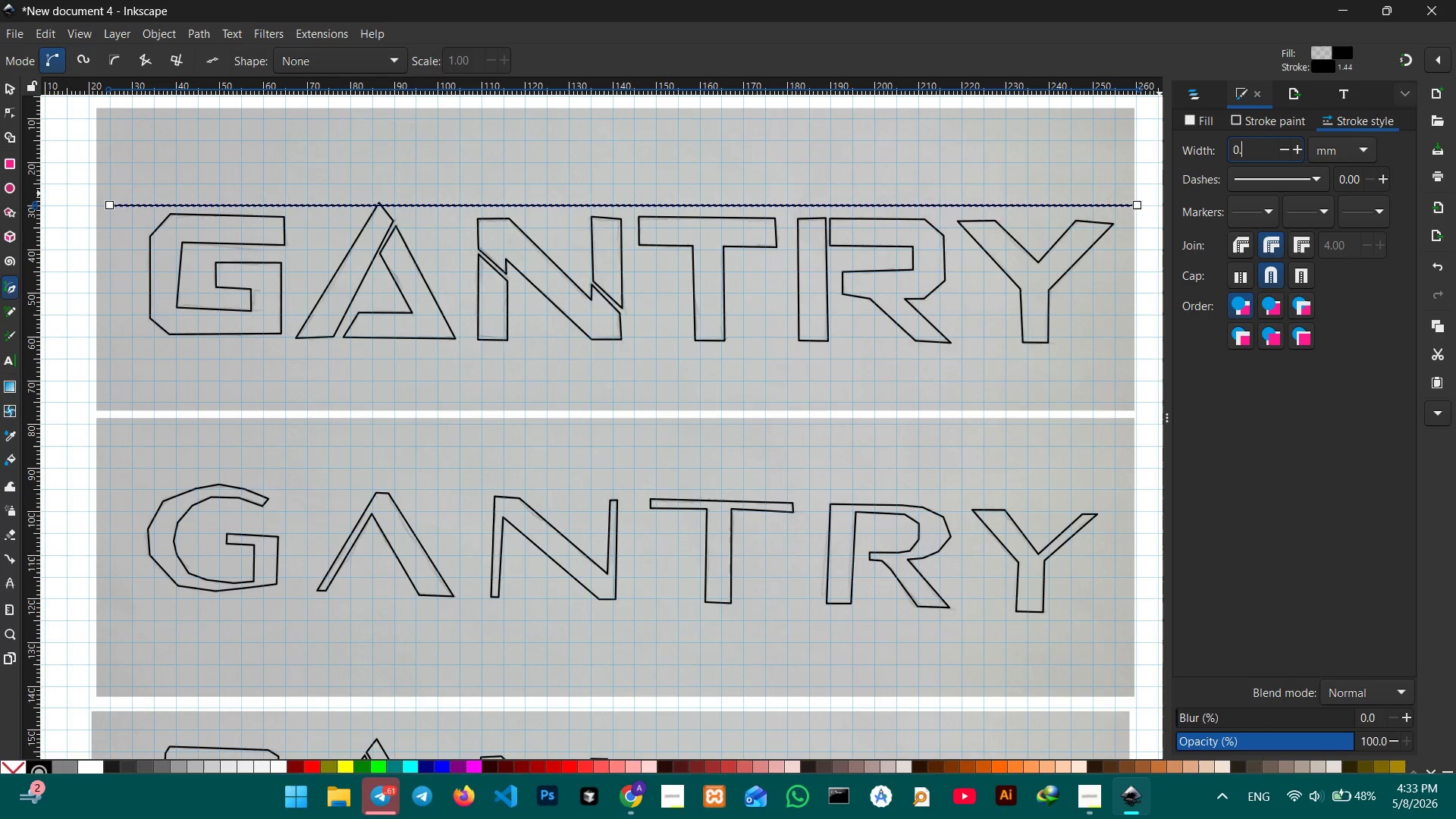 
key(Numpad0)
 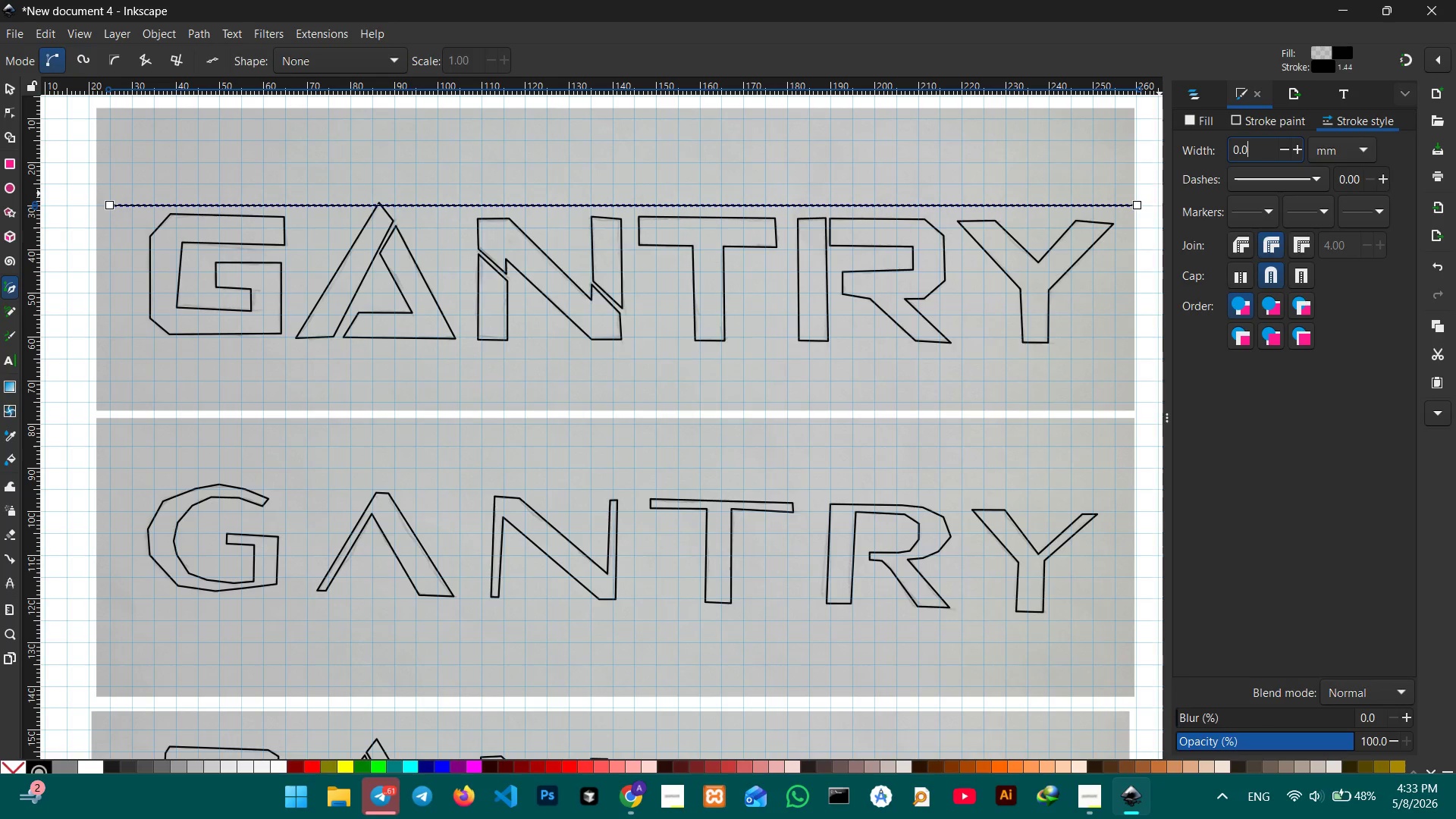 
key(Numpad3)
 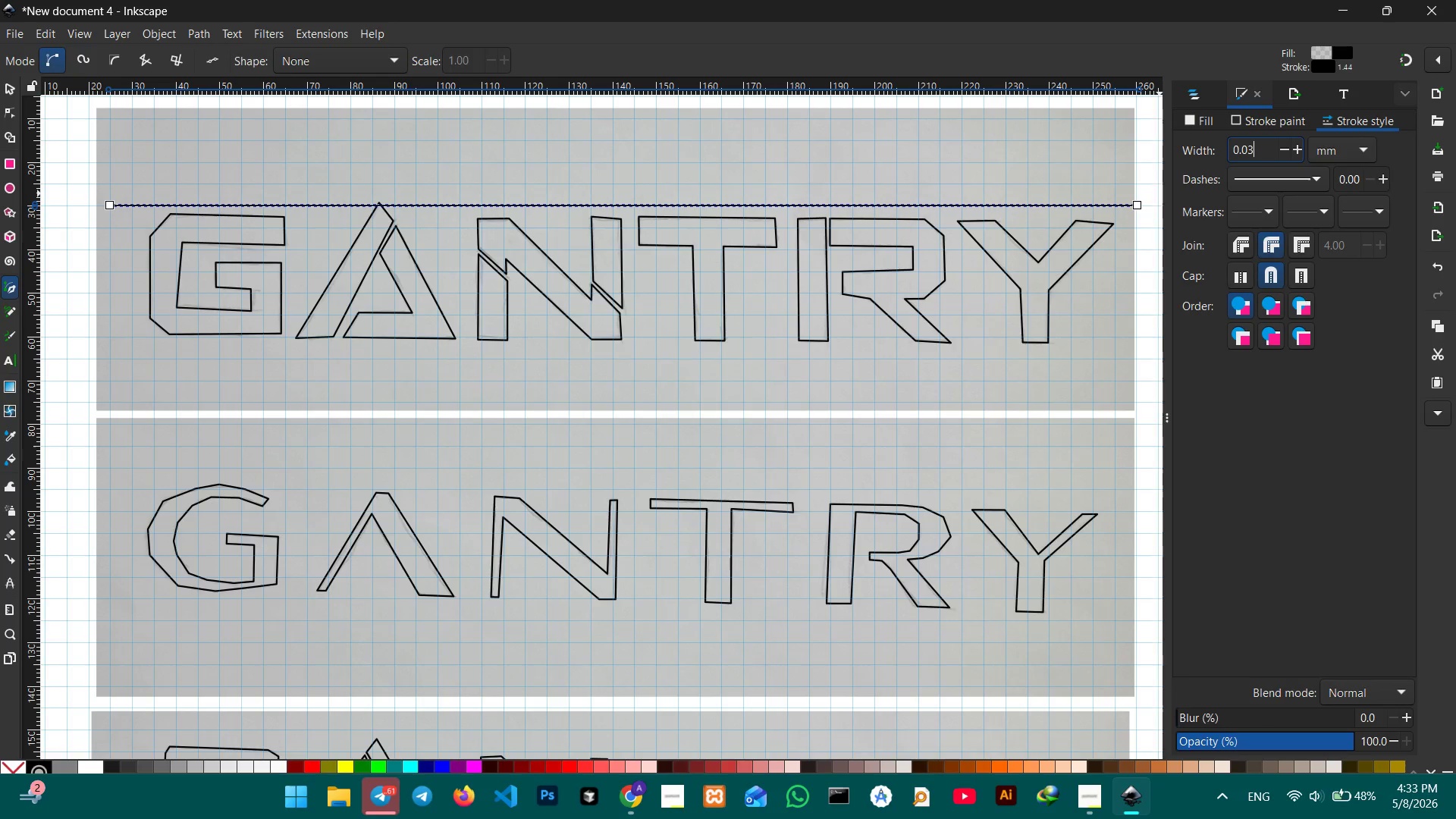 
key(Backspace)
 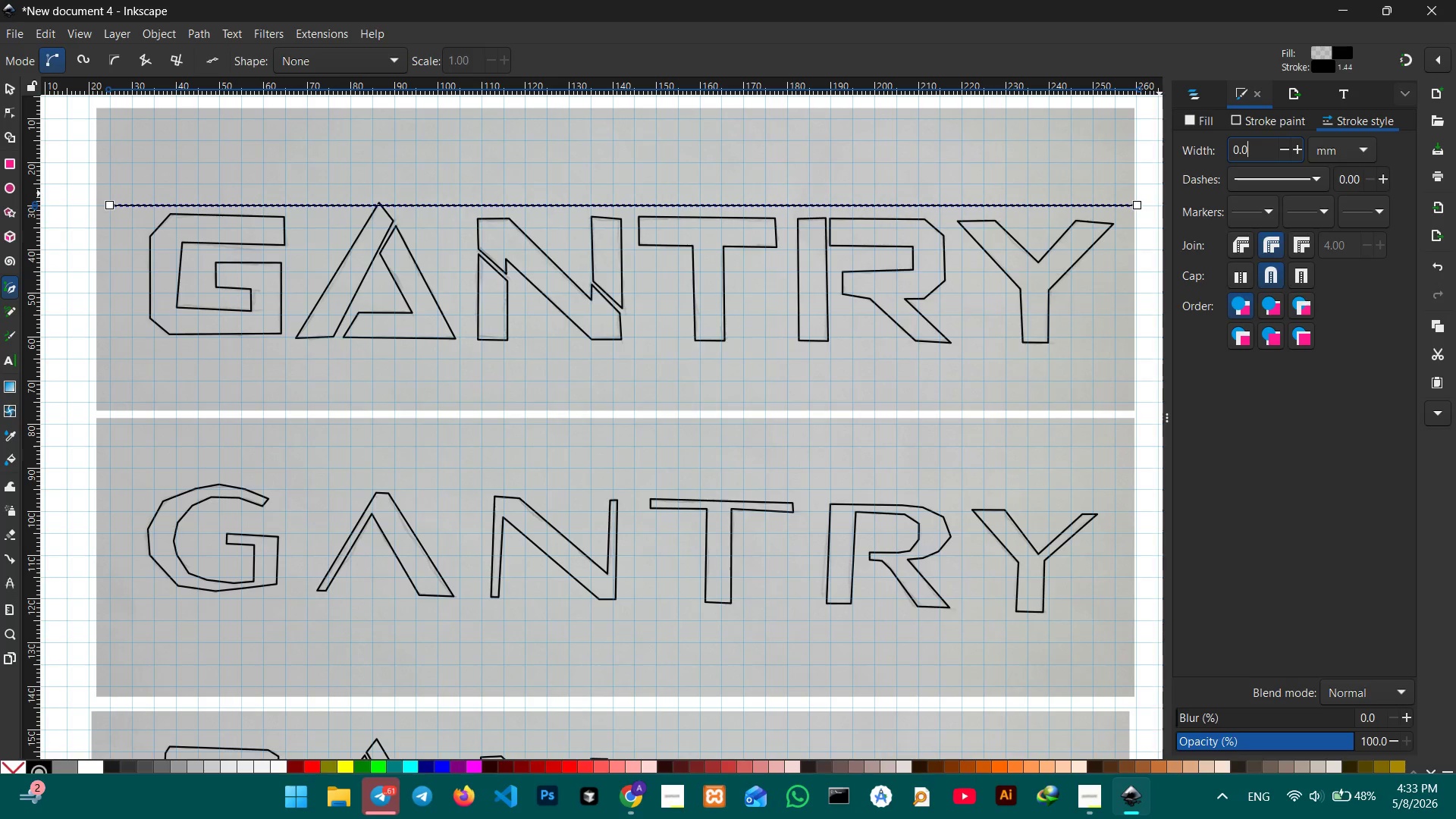 
key(Numpad5)
 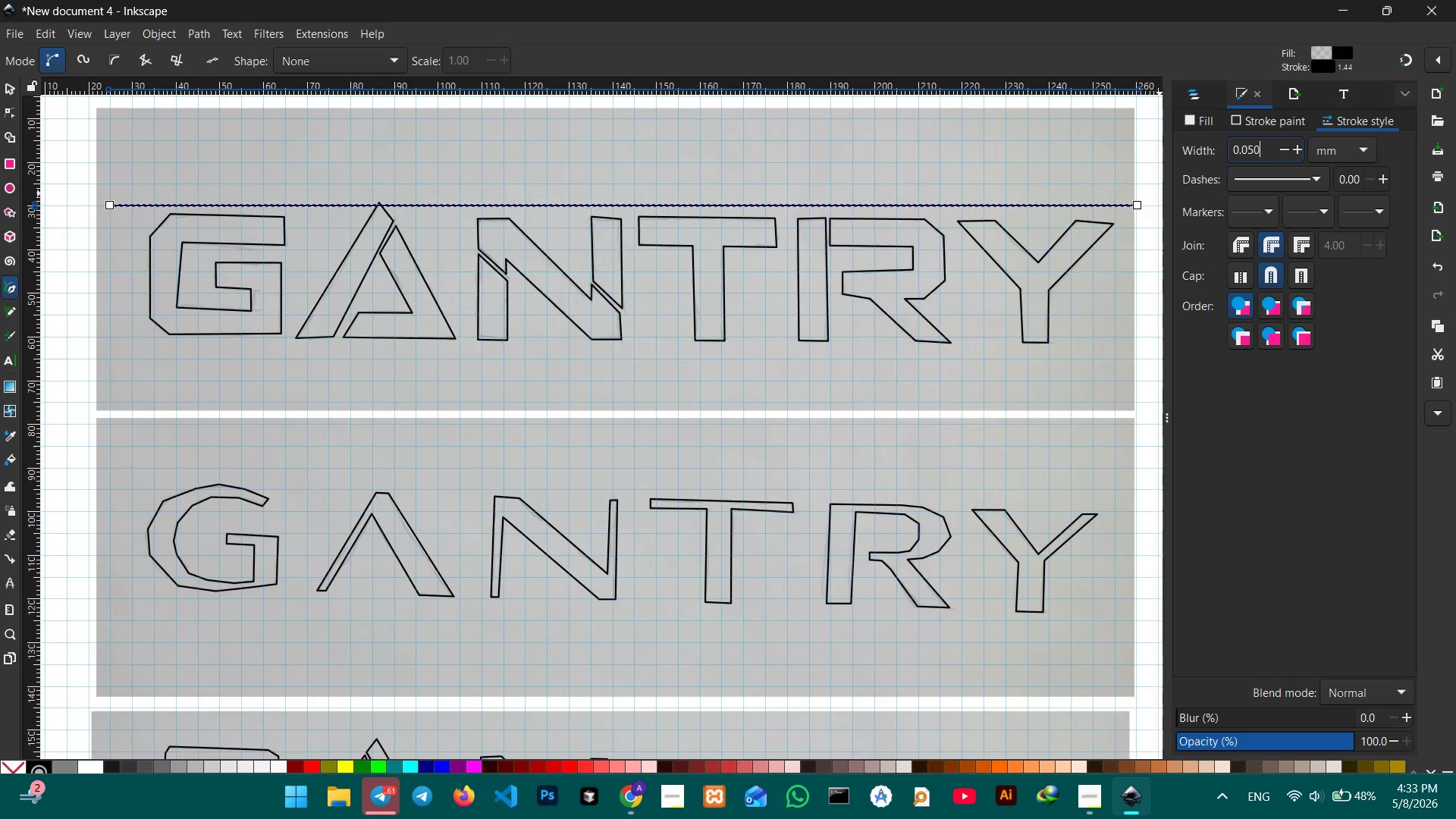 
key(Numpad0)
 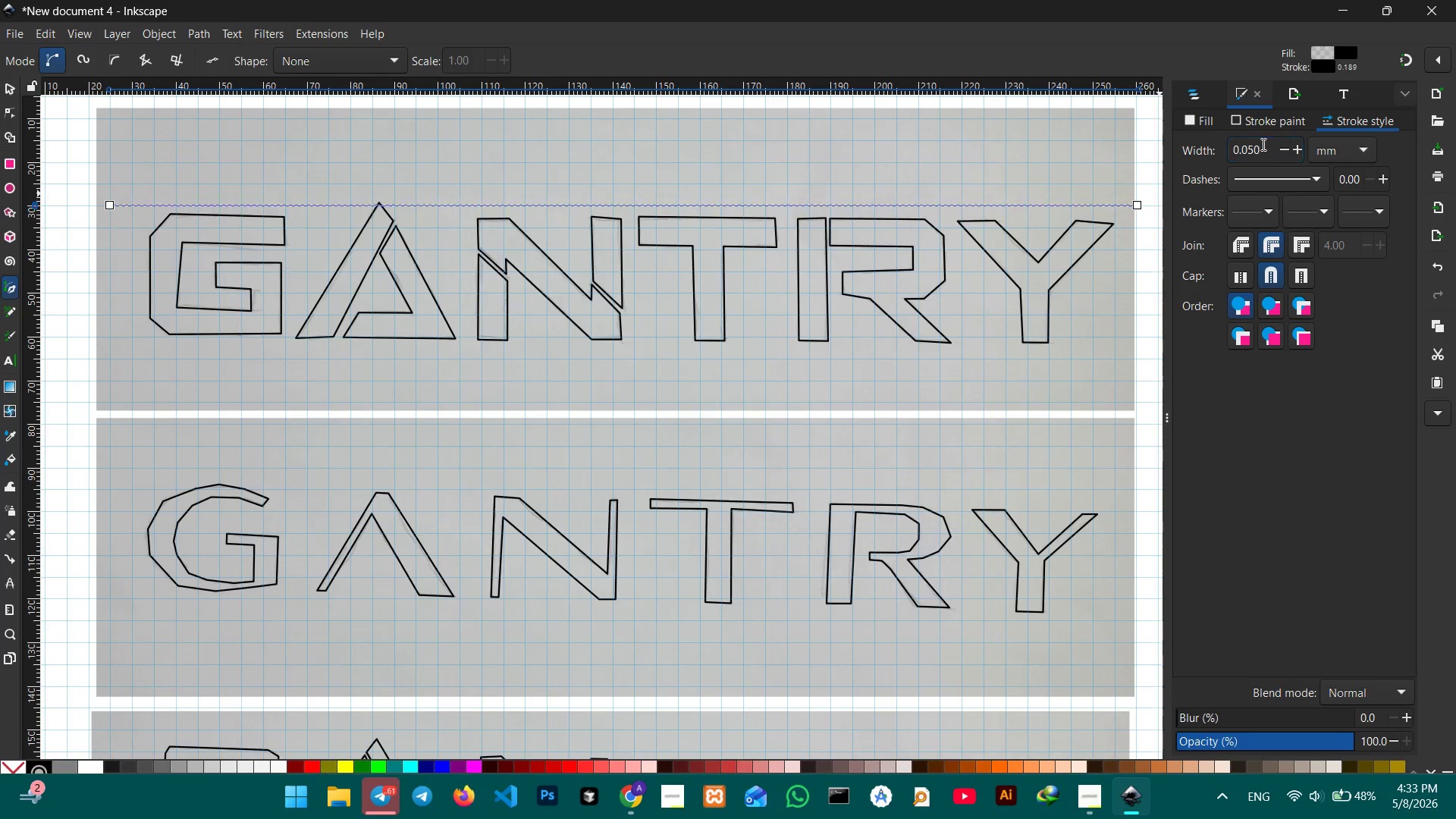 
key(Enter)
 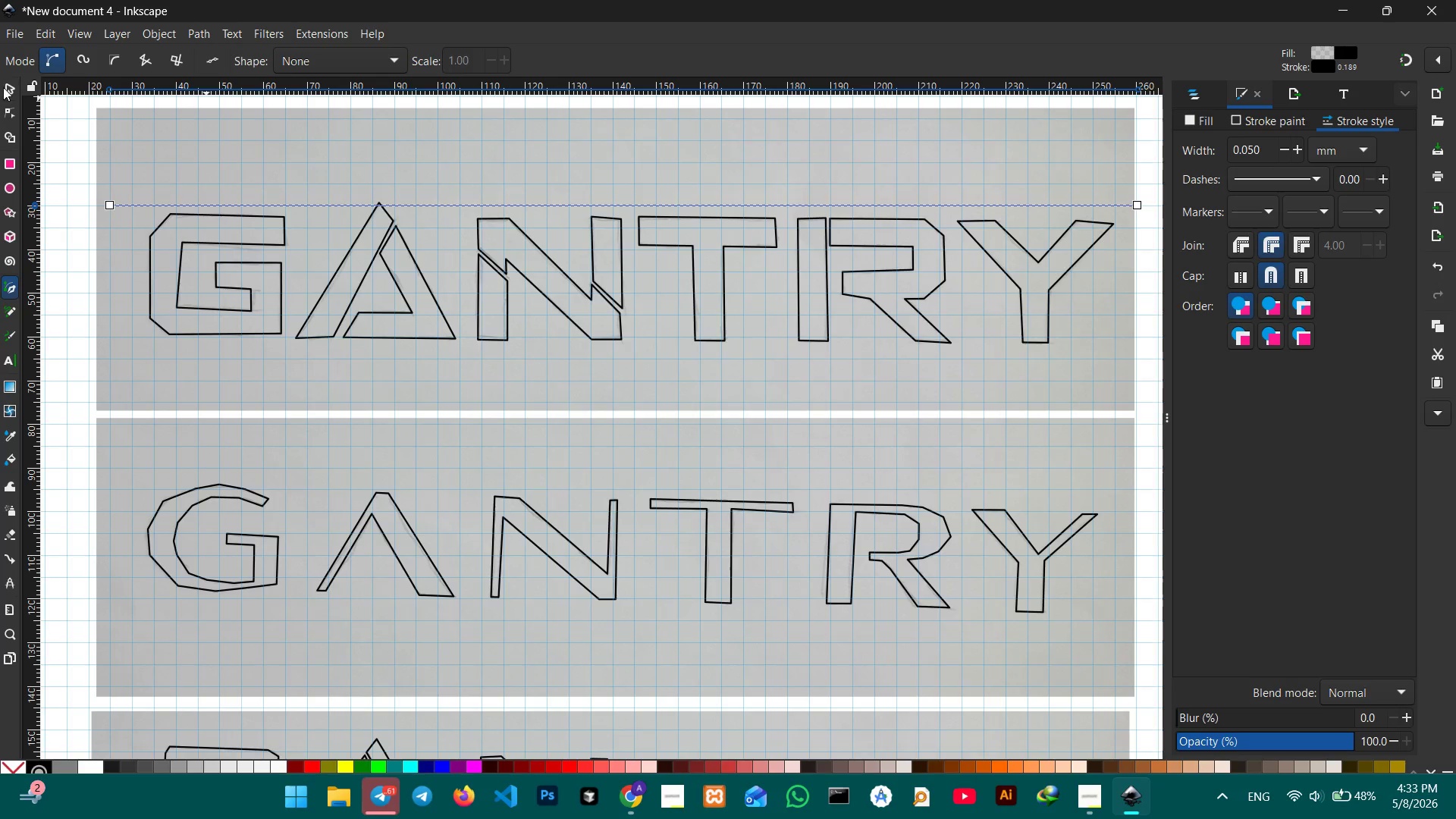 
double_click([133, 126])
 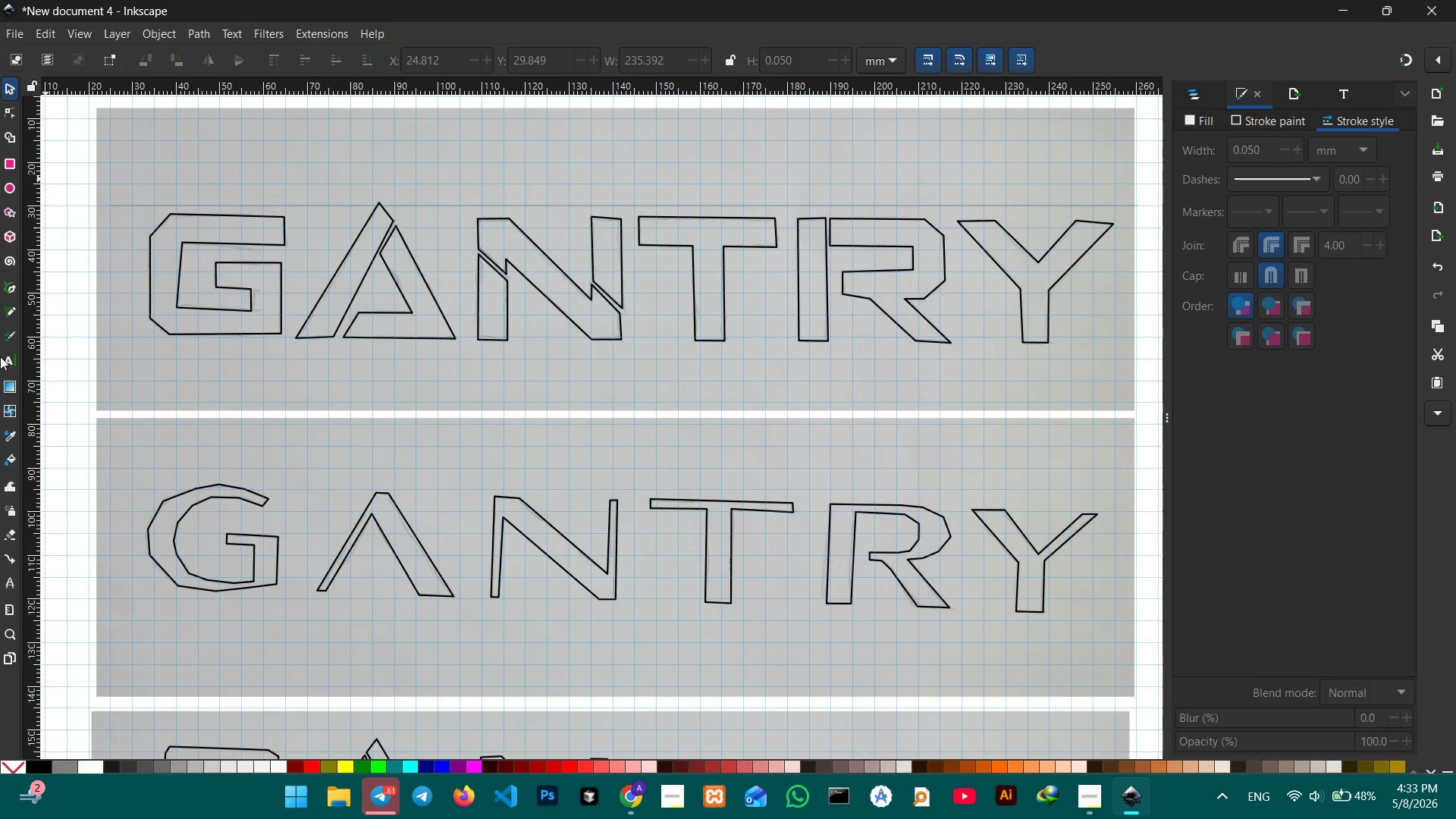 
left_click([6, 283])
 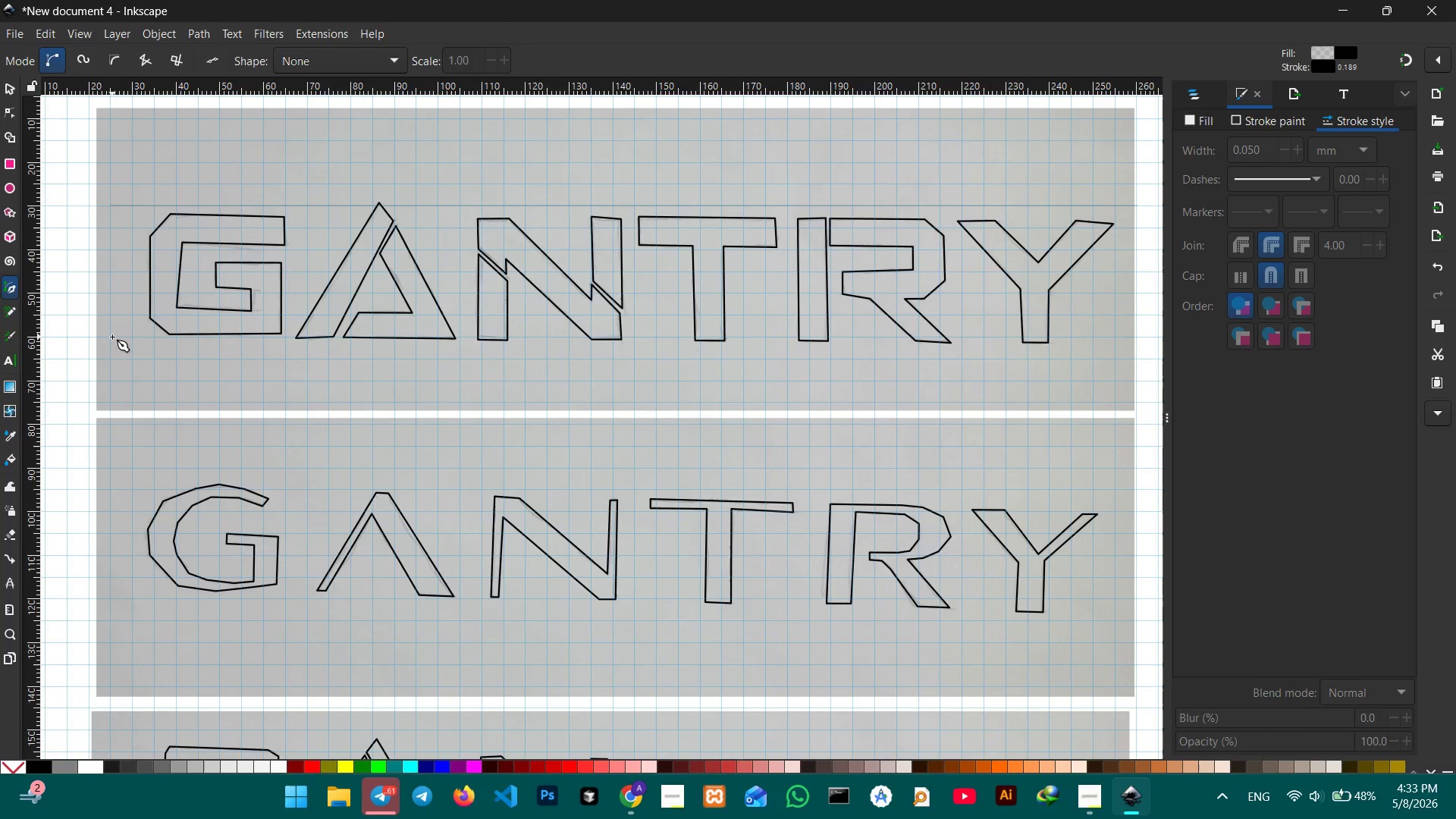 
wait(6.44)
 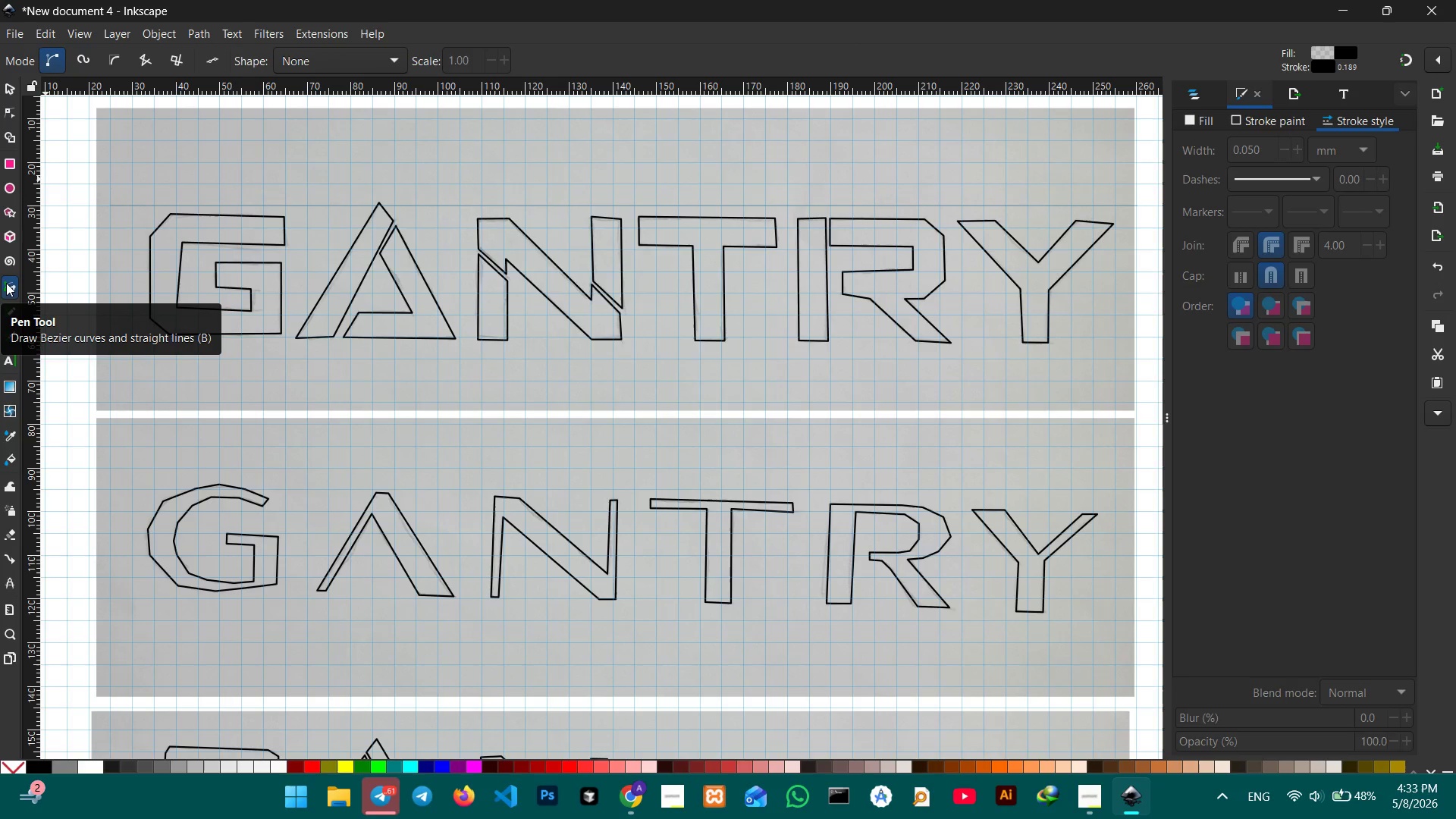 
left_click([108, 337])
 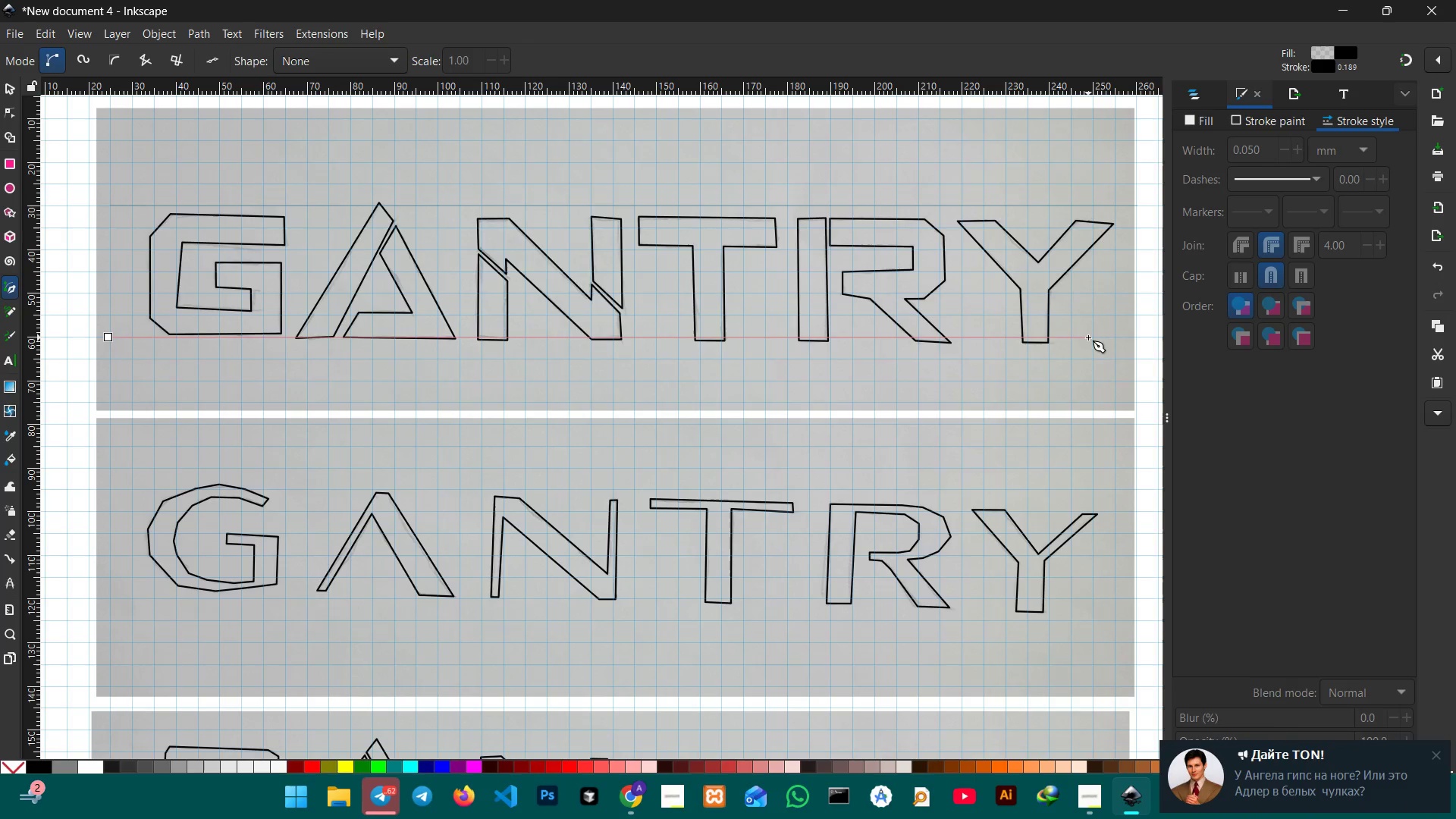 
wait(34.14)
 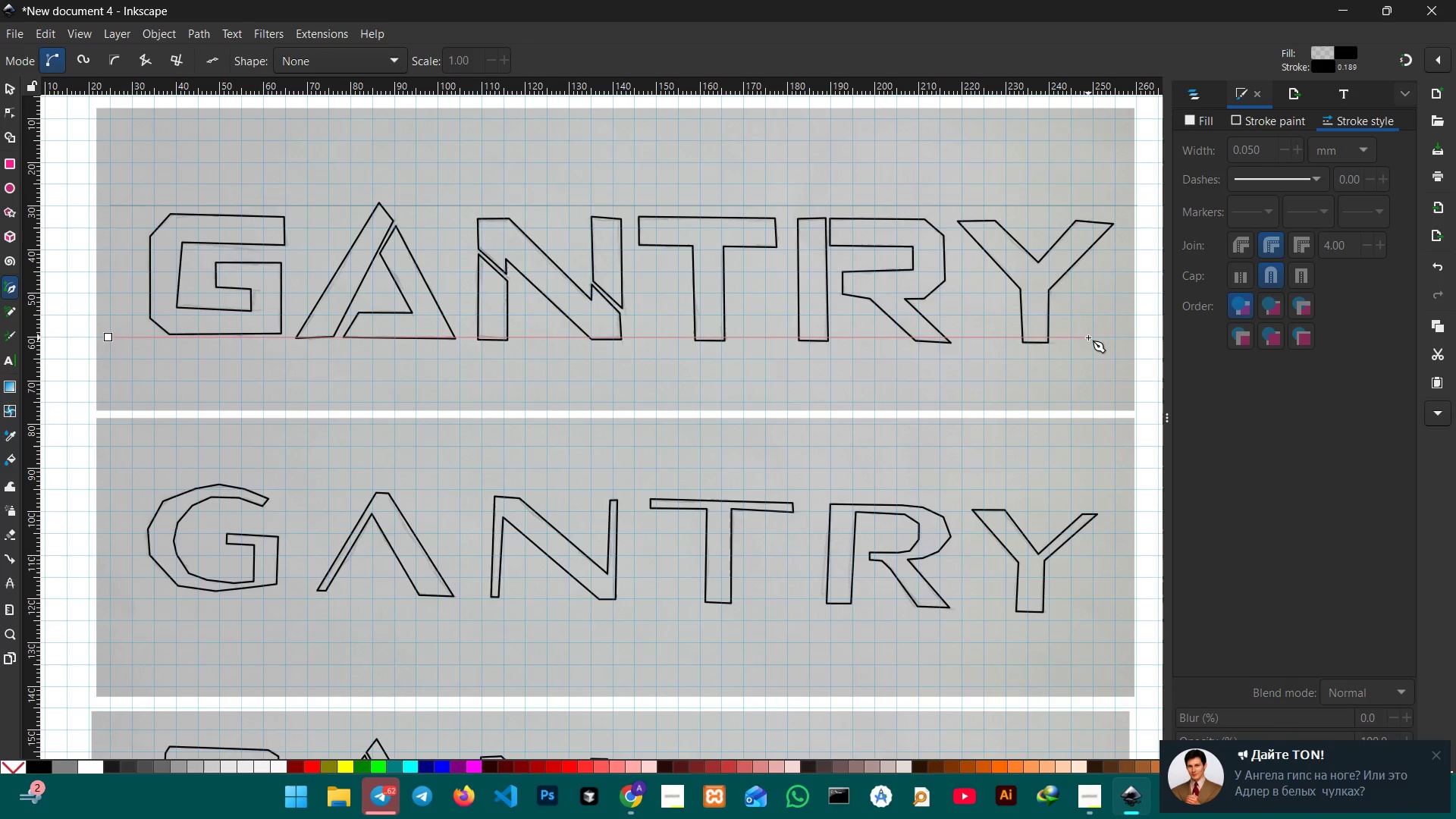 
left_click([1137, 337])
 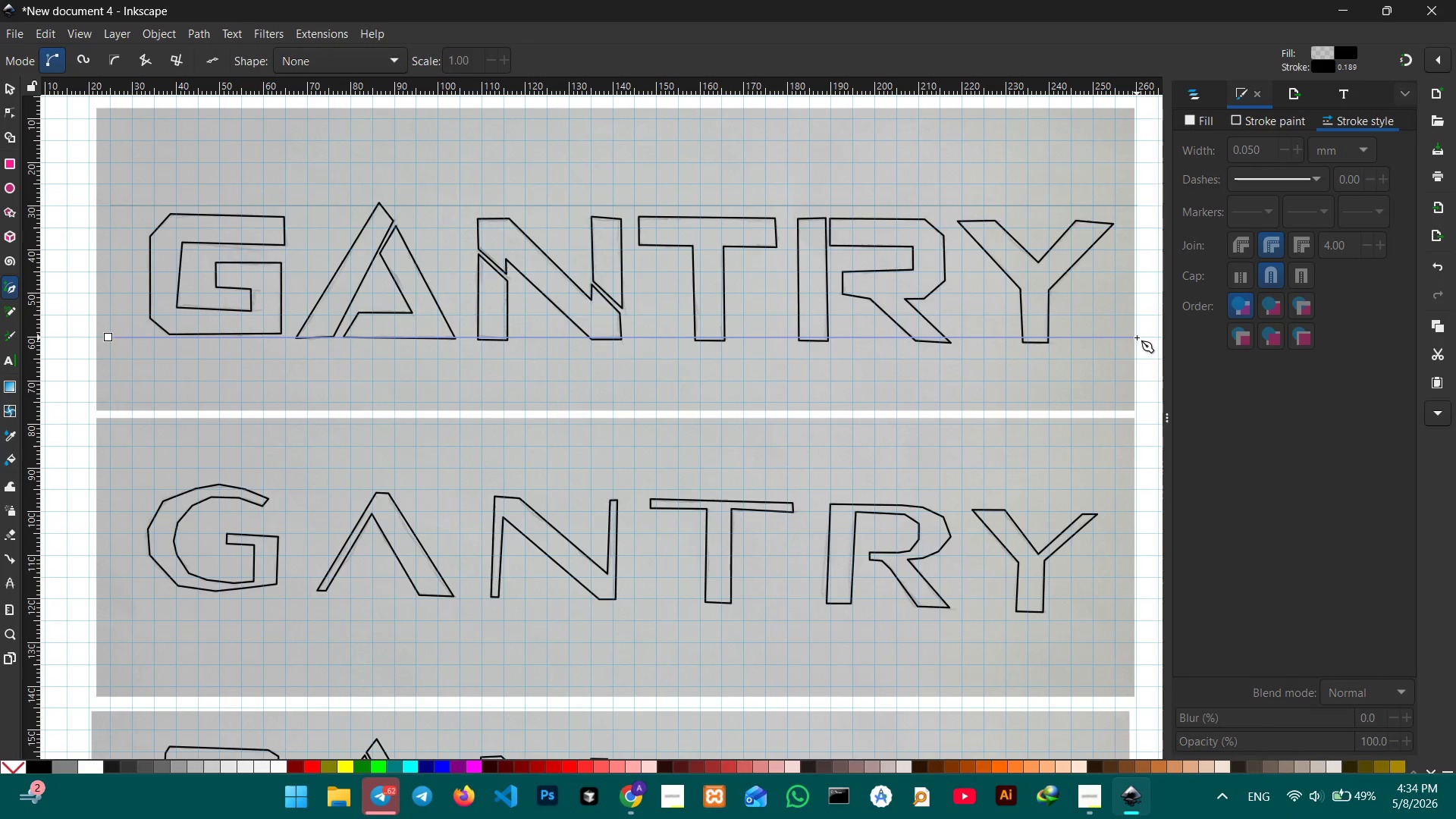 
key(Enter)
 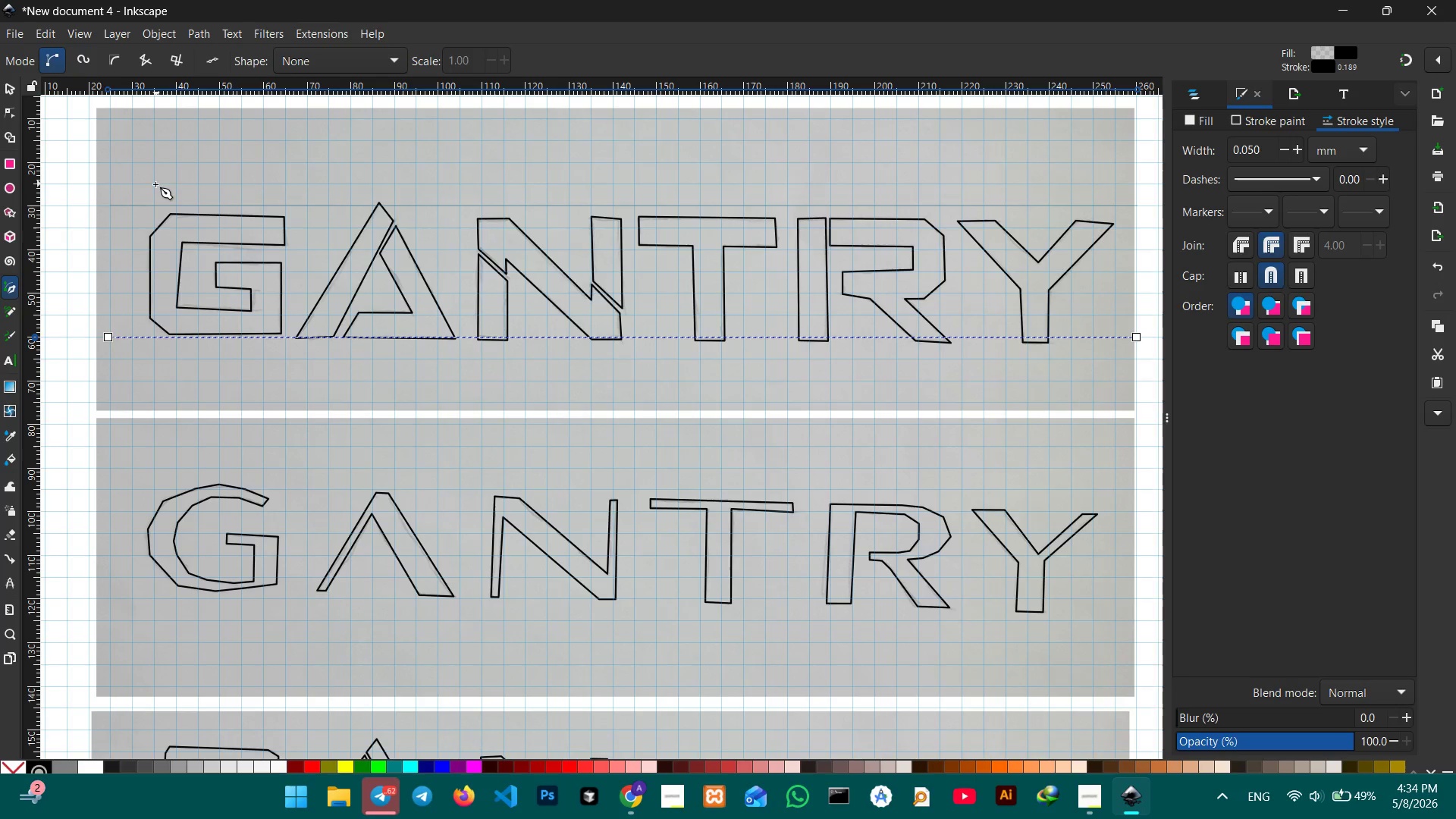 
wait(6.55)
 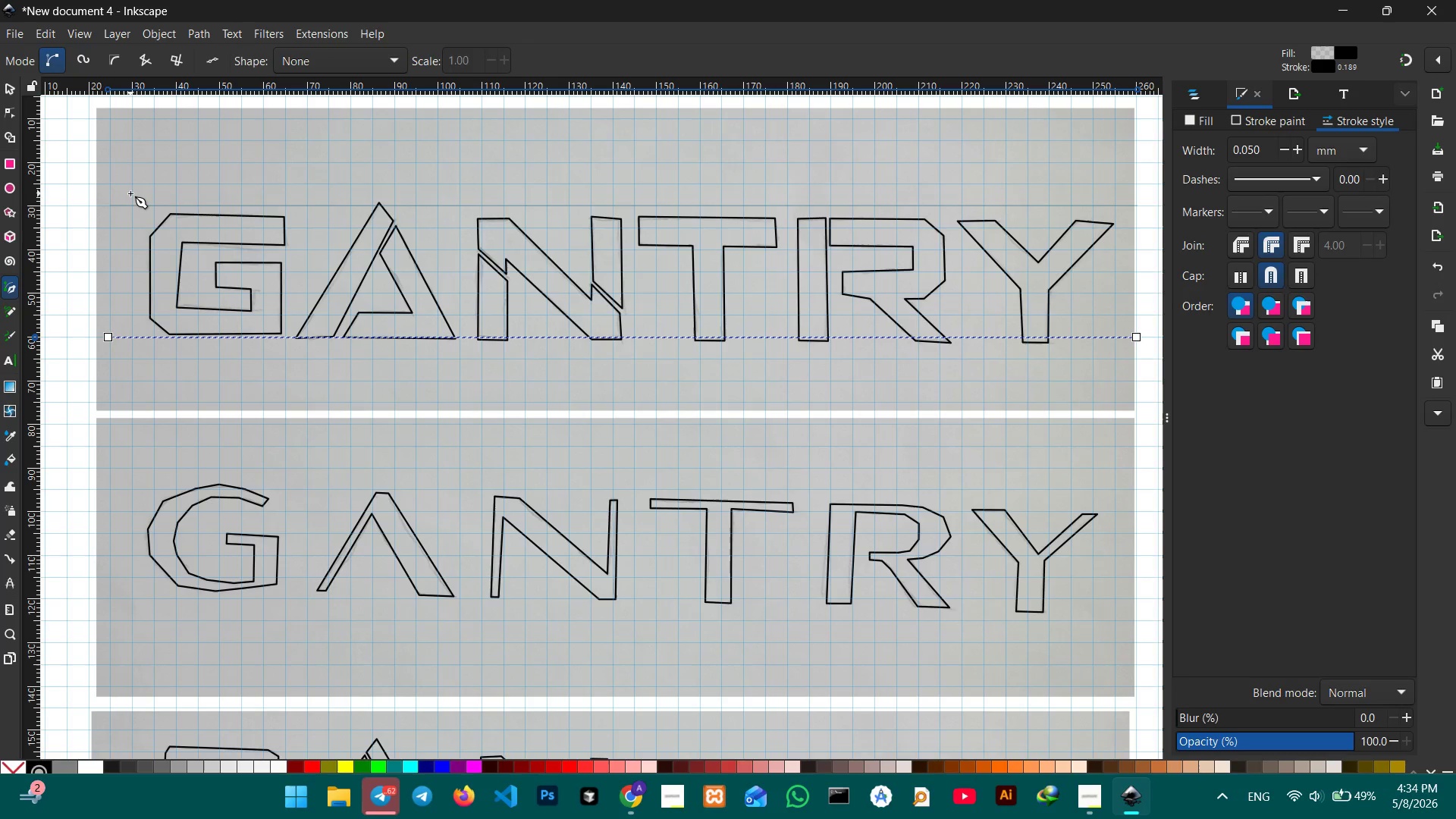 
left_click([155, 182])
 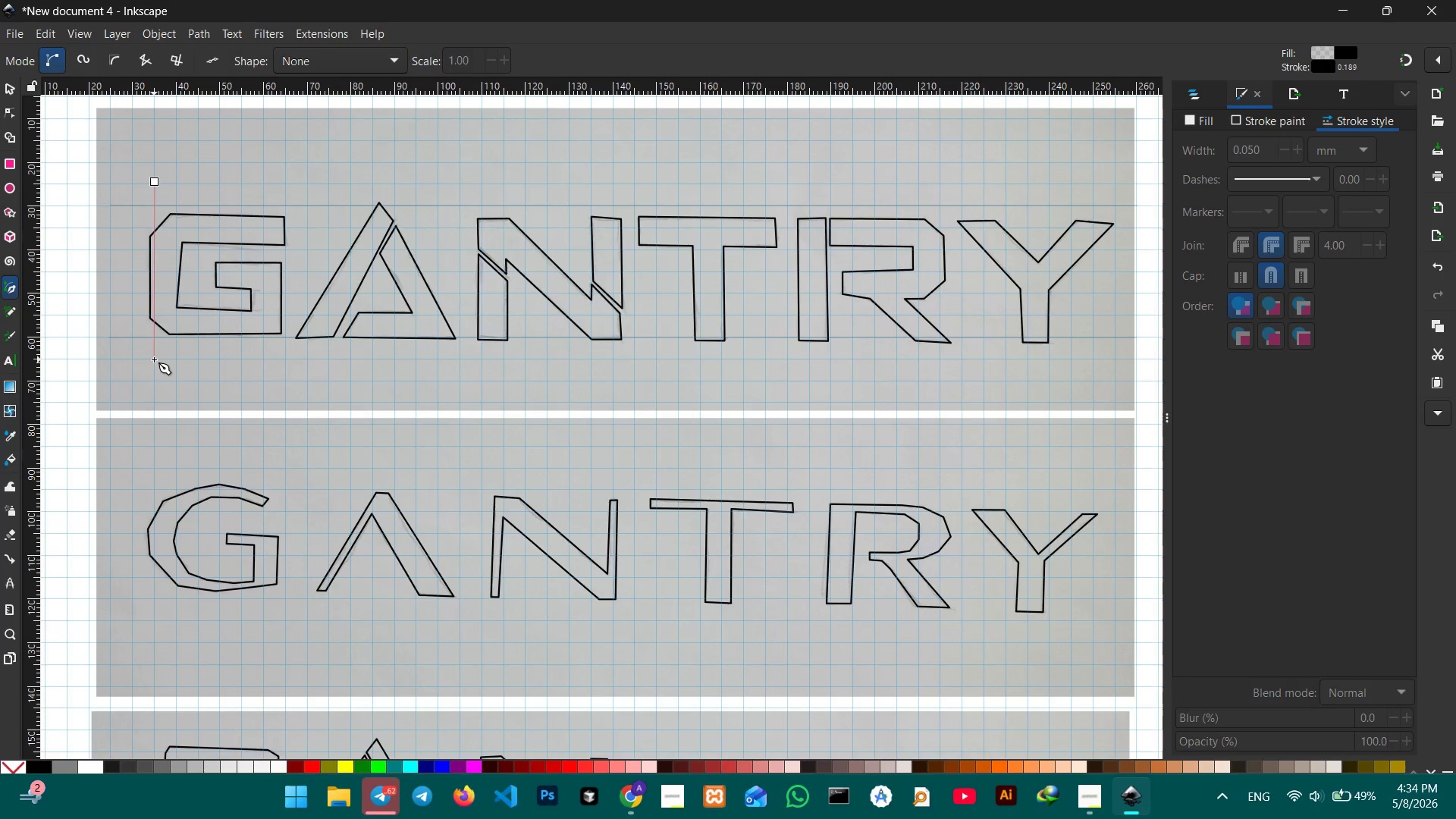 
left_click([155, 359])
 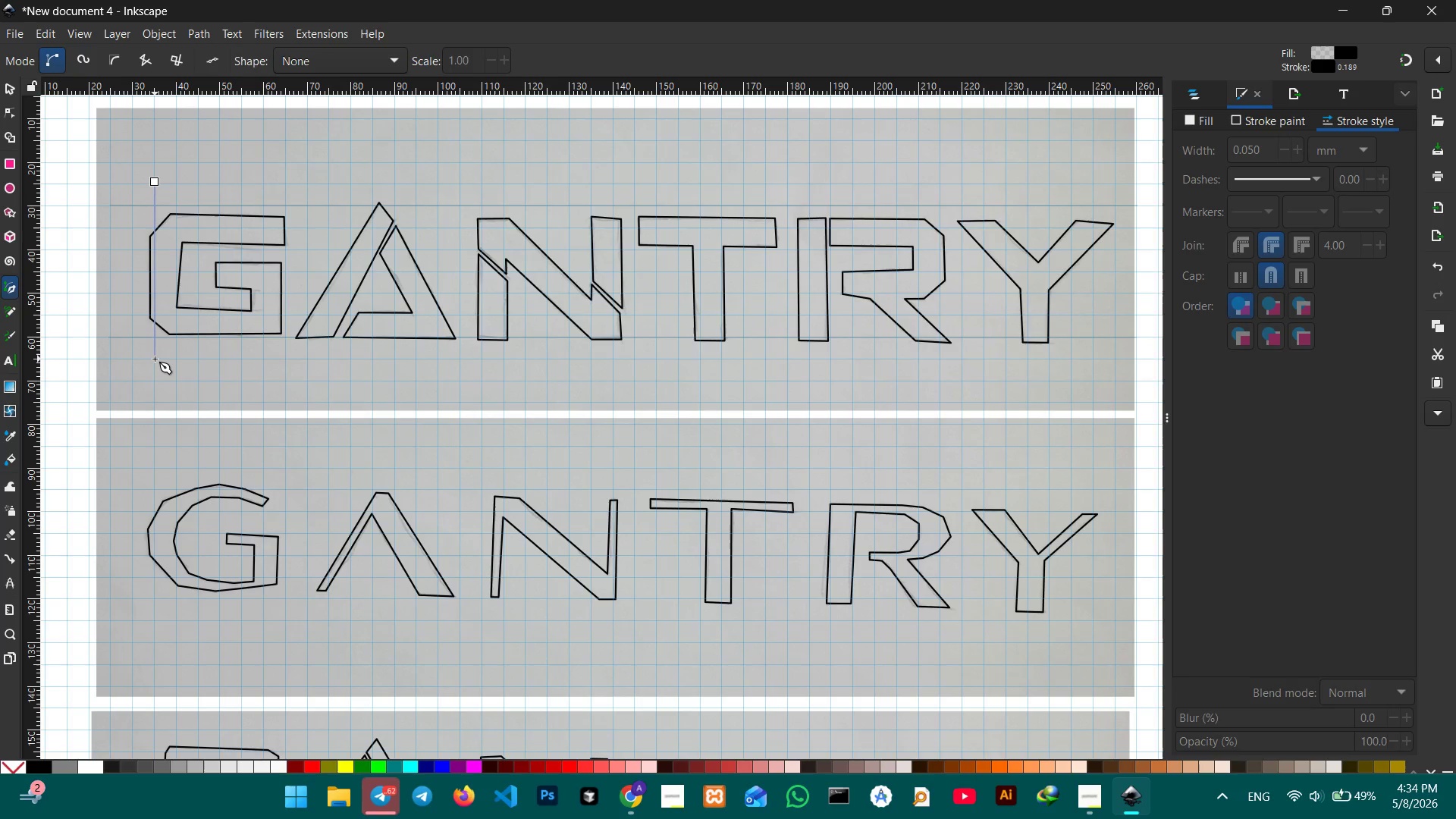 
key(Enter)
 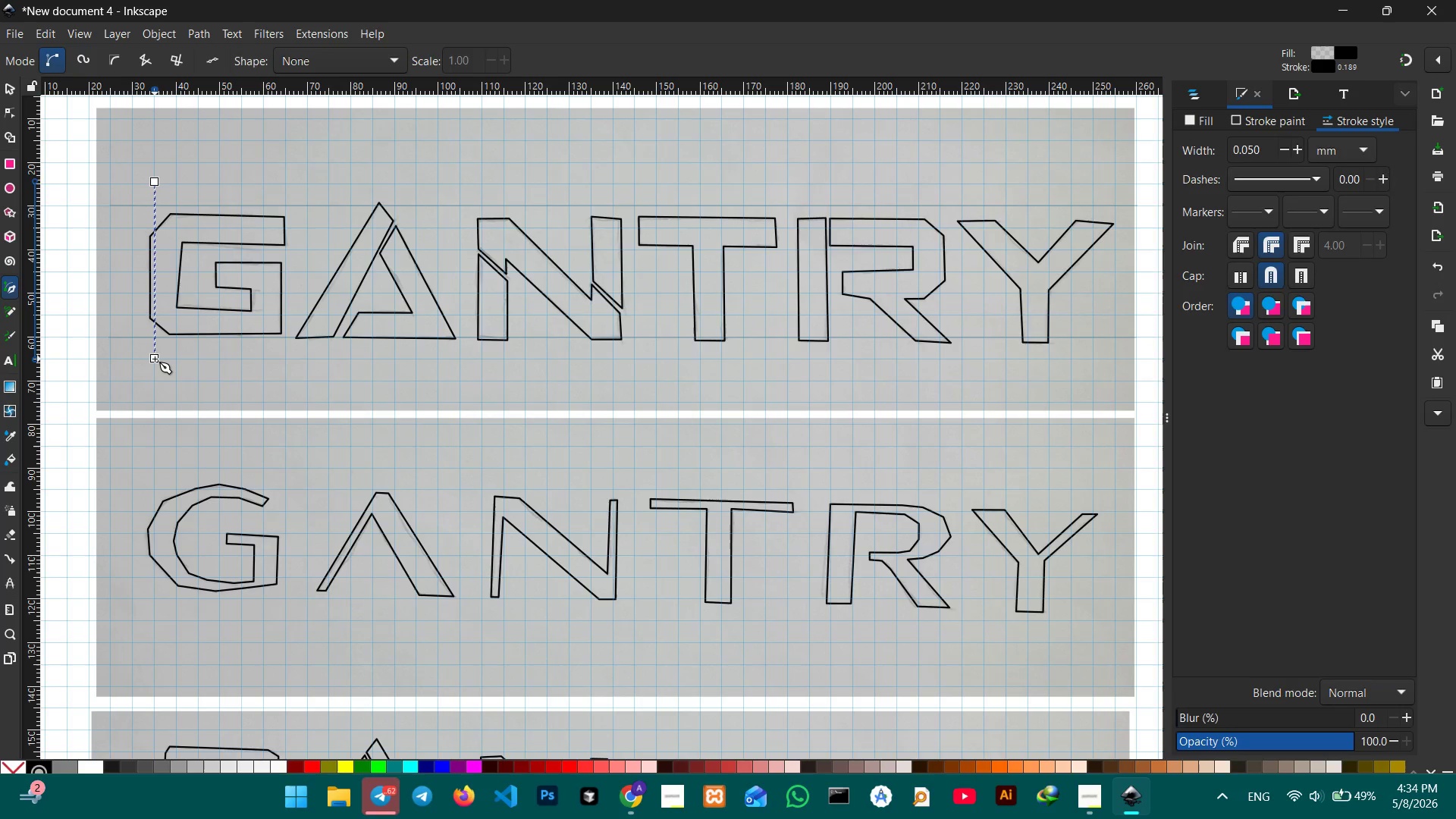 
wait(8.33)
 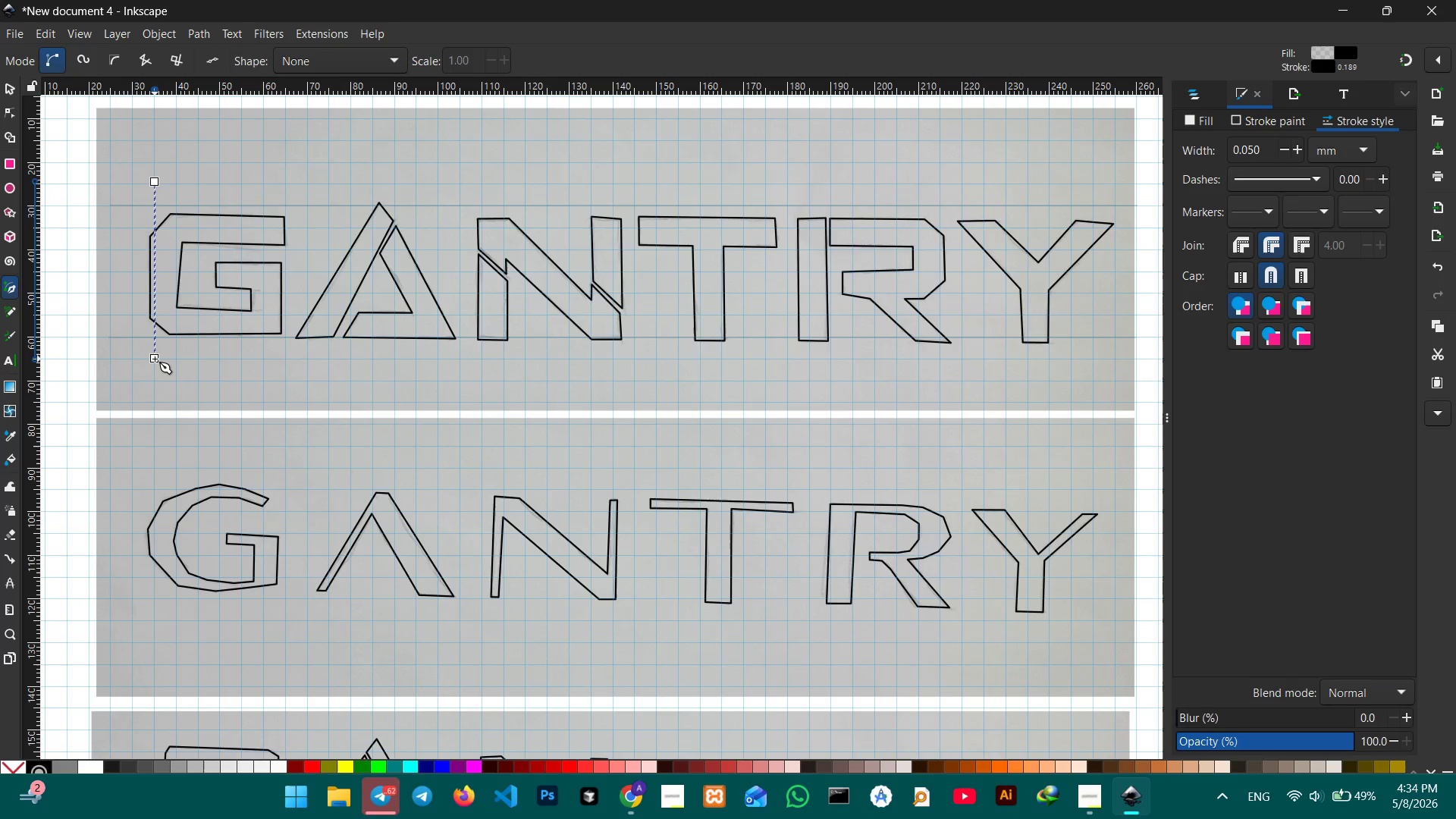 
left_click([286, 183])
 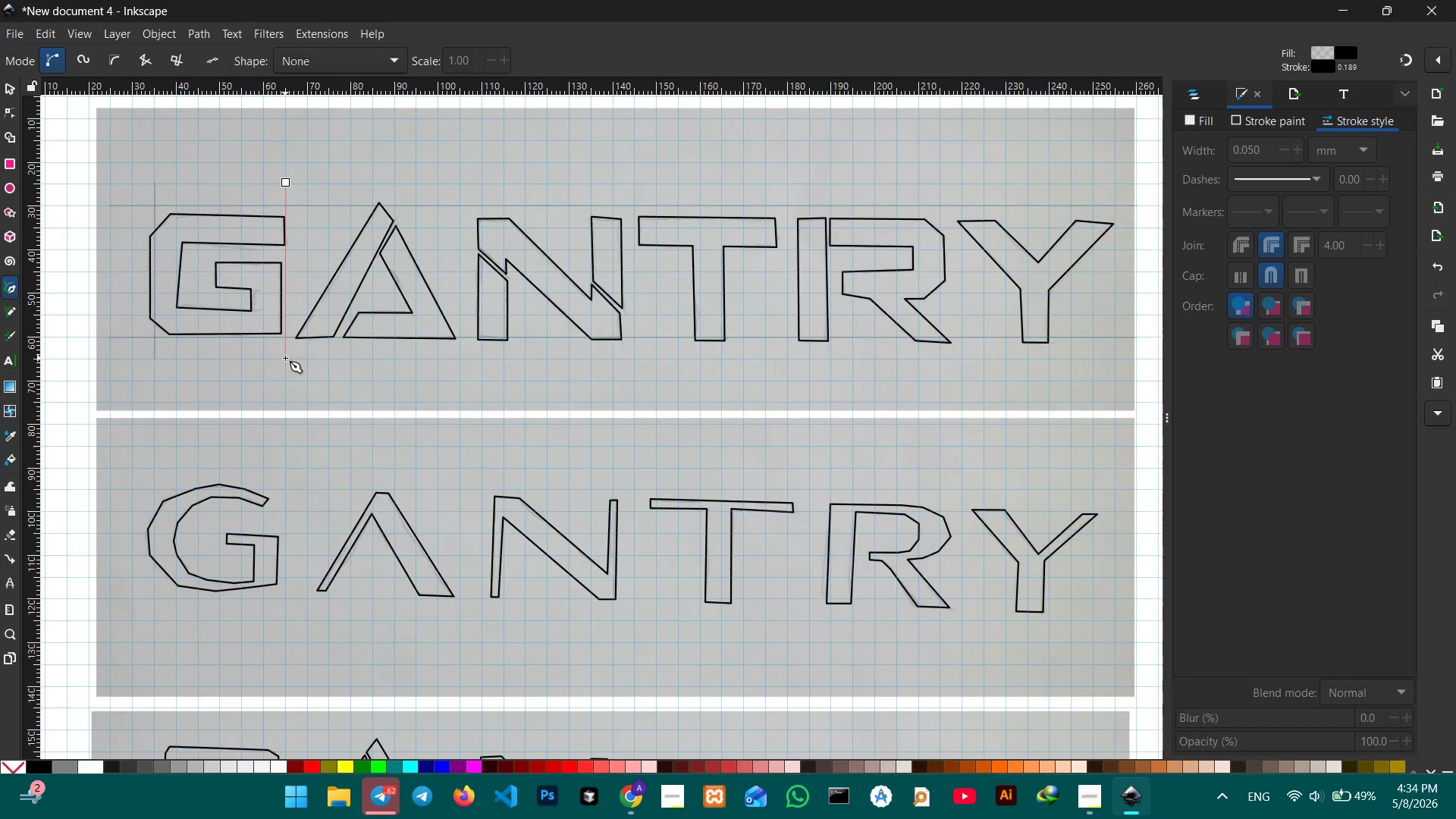 
left_click([285, 359])
 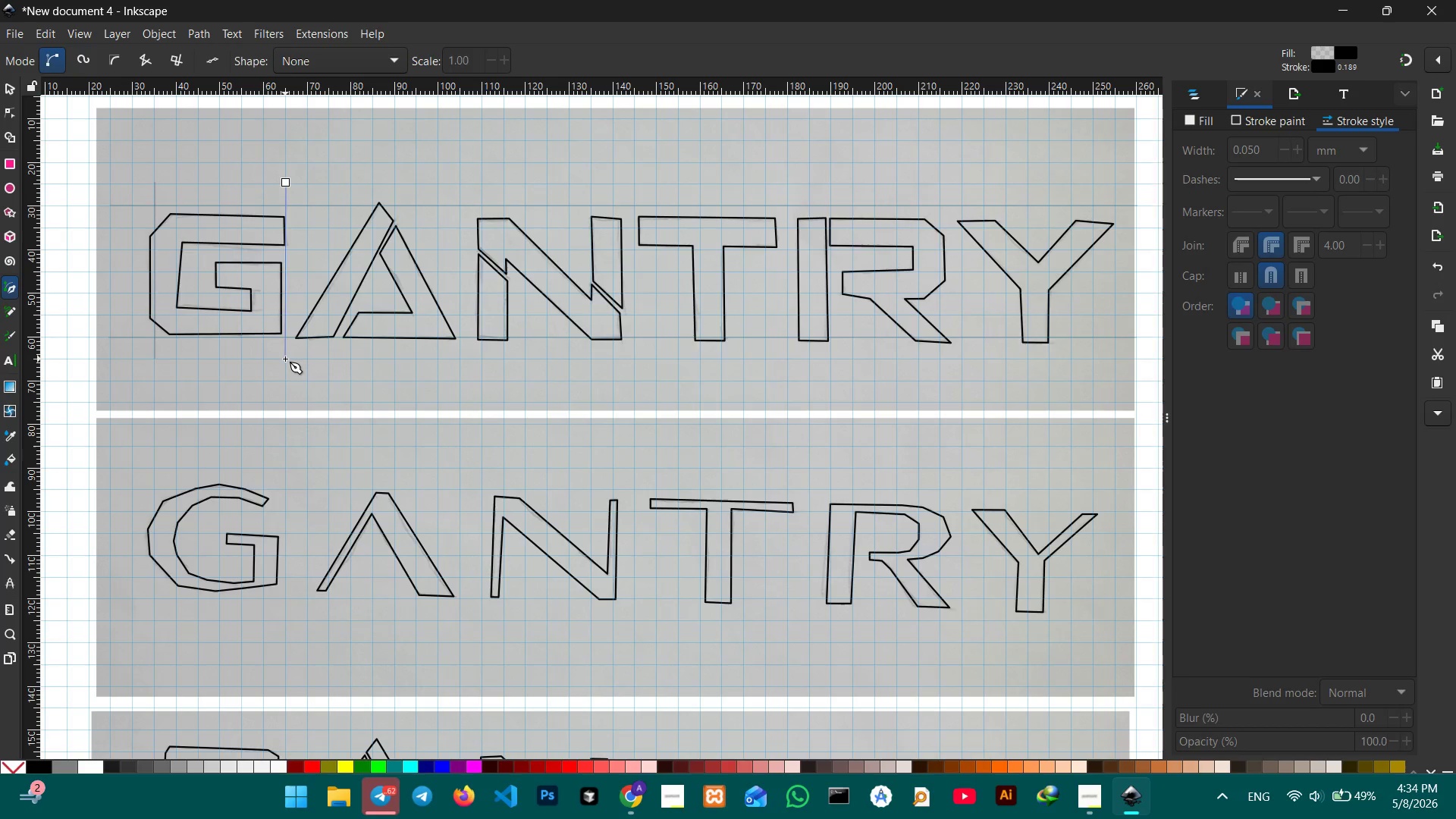 
key(Enter)
 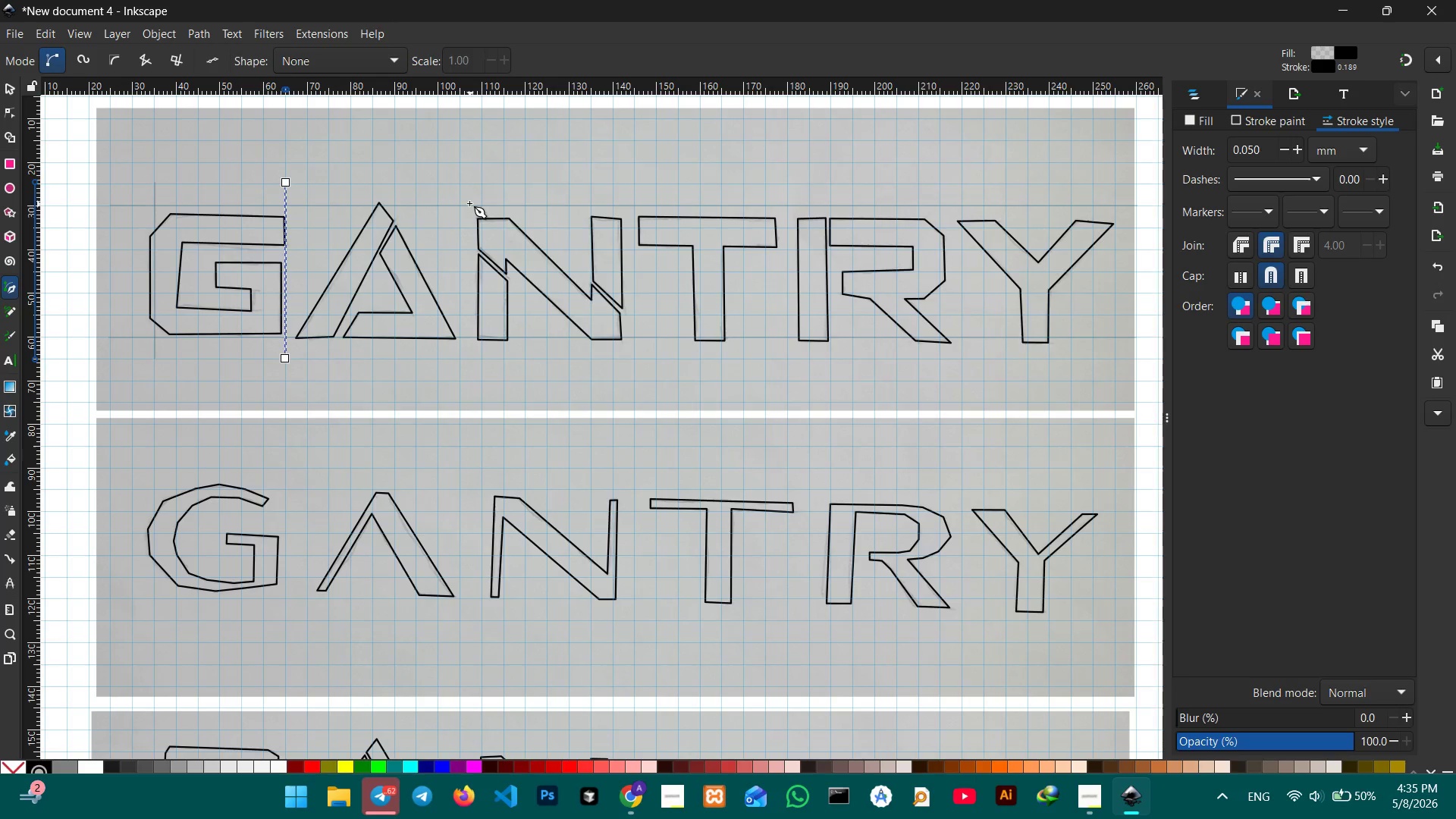 
wait(21.81)
 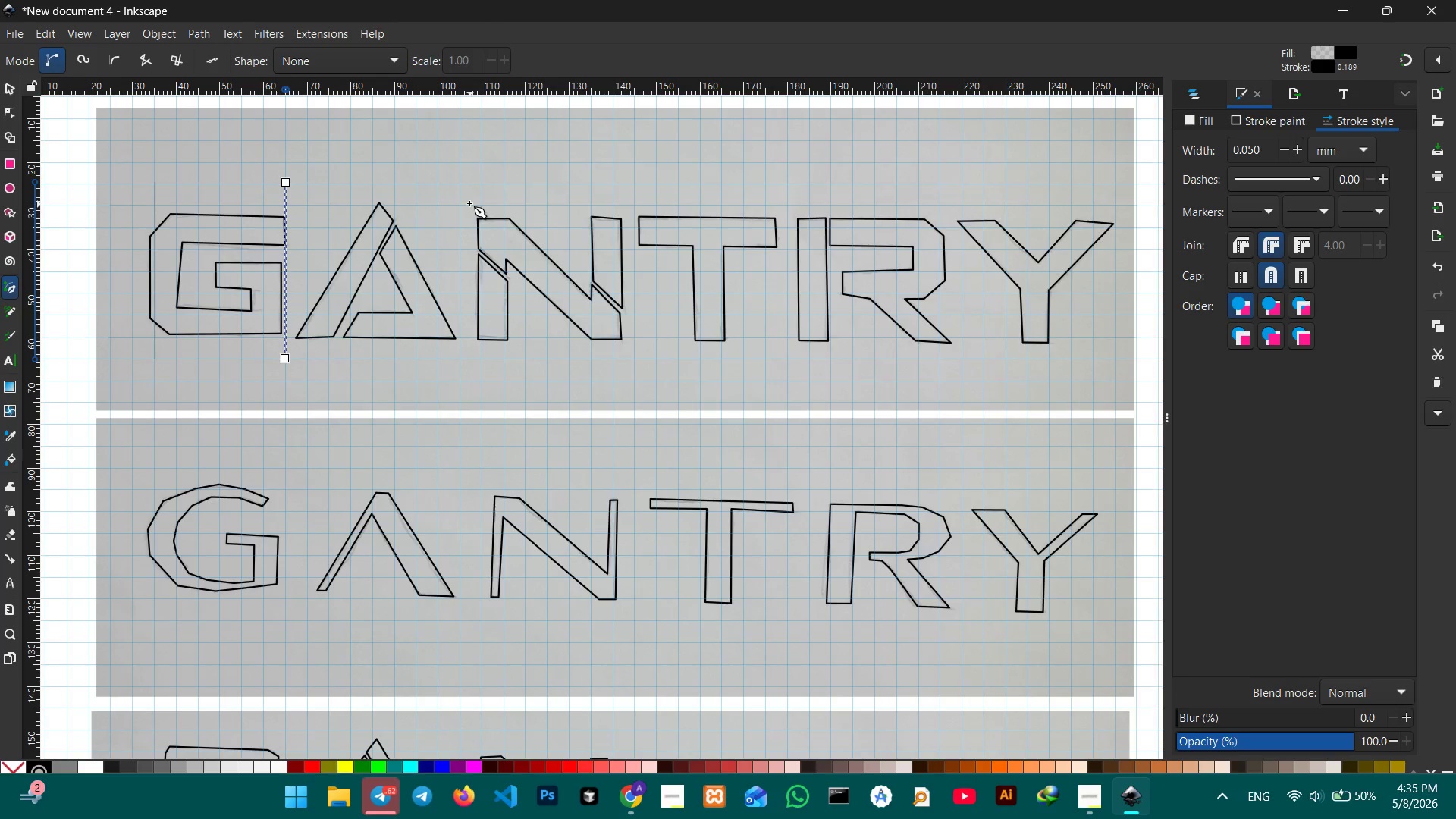 
left_click([474, 184])
 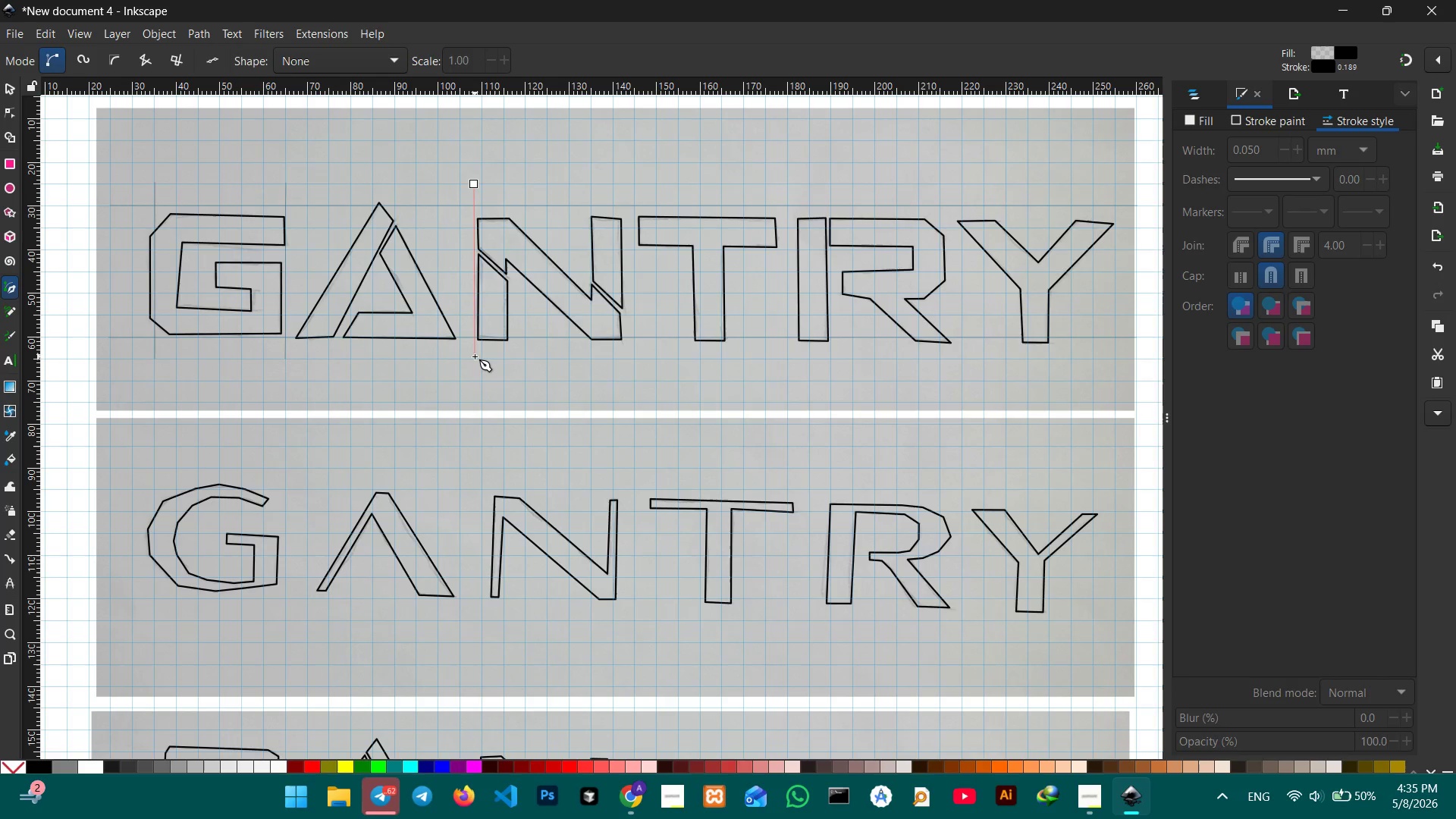 
wait(5.89)
 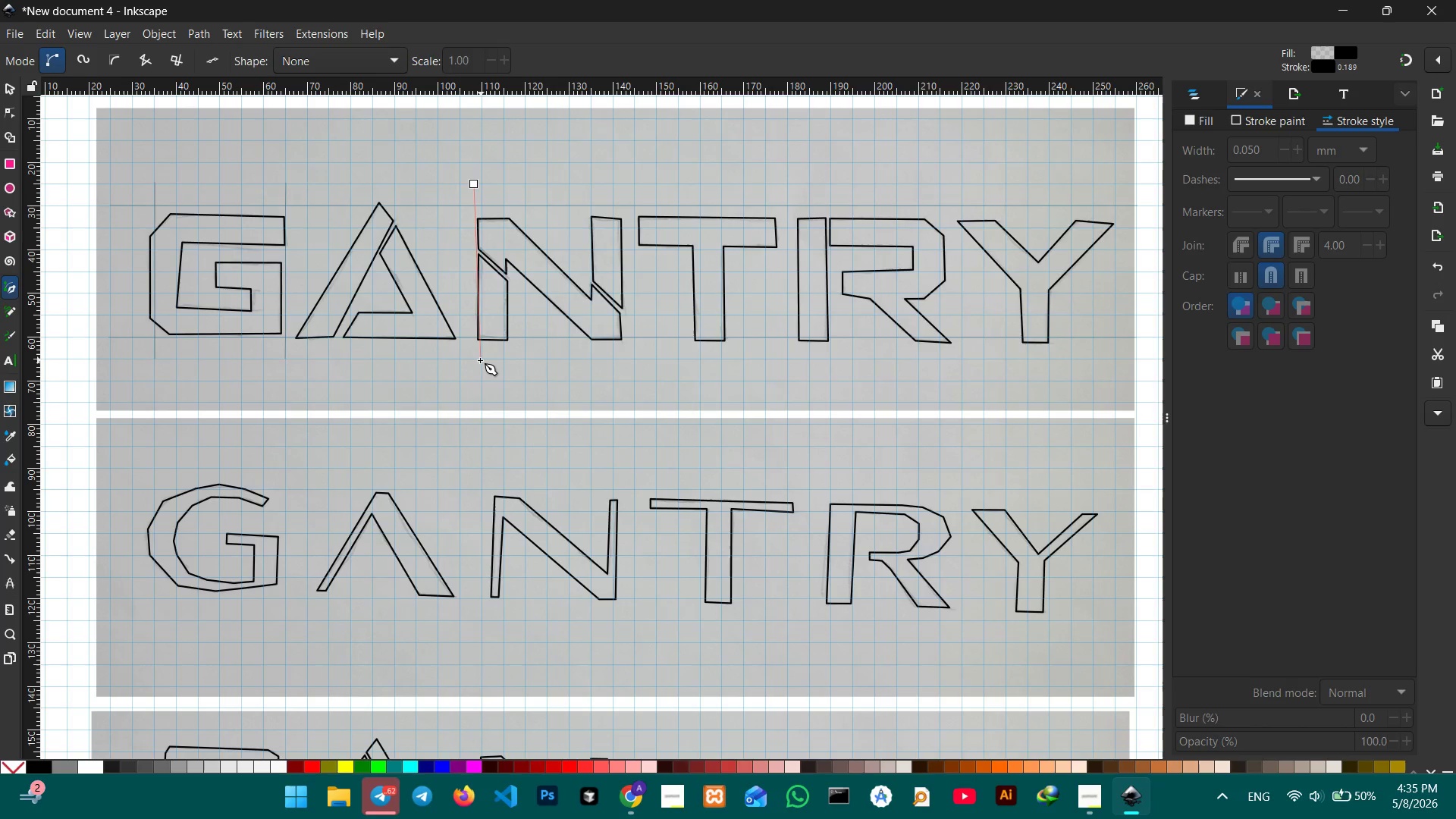 
hold_key(key=ControlLeft, duration=2.91)
left_click([474, 359])
 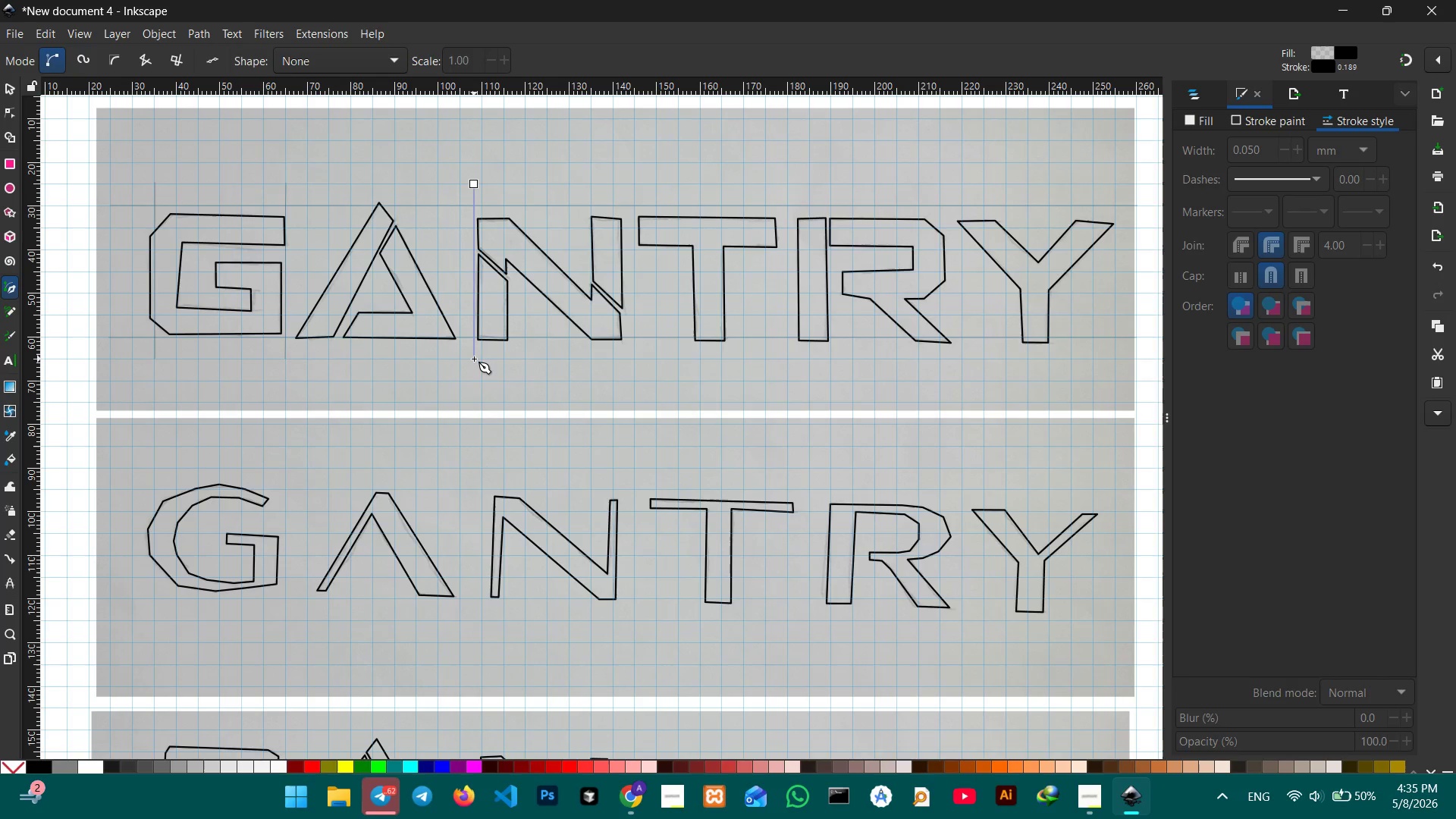 
key(Enter)
 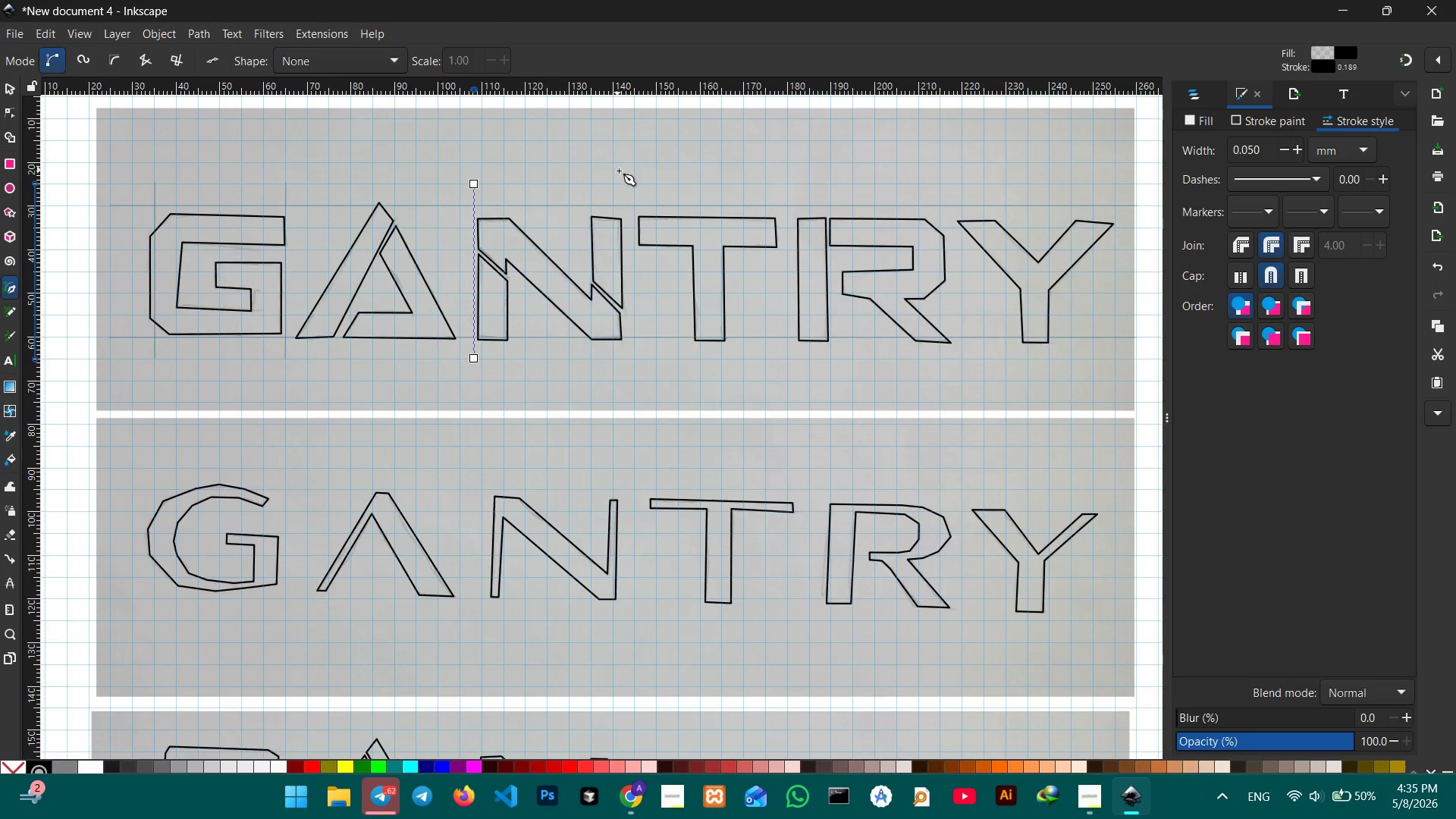 
wait(5.05)
 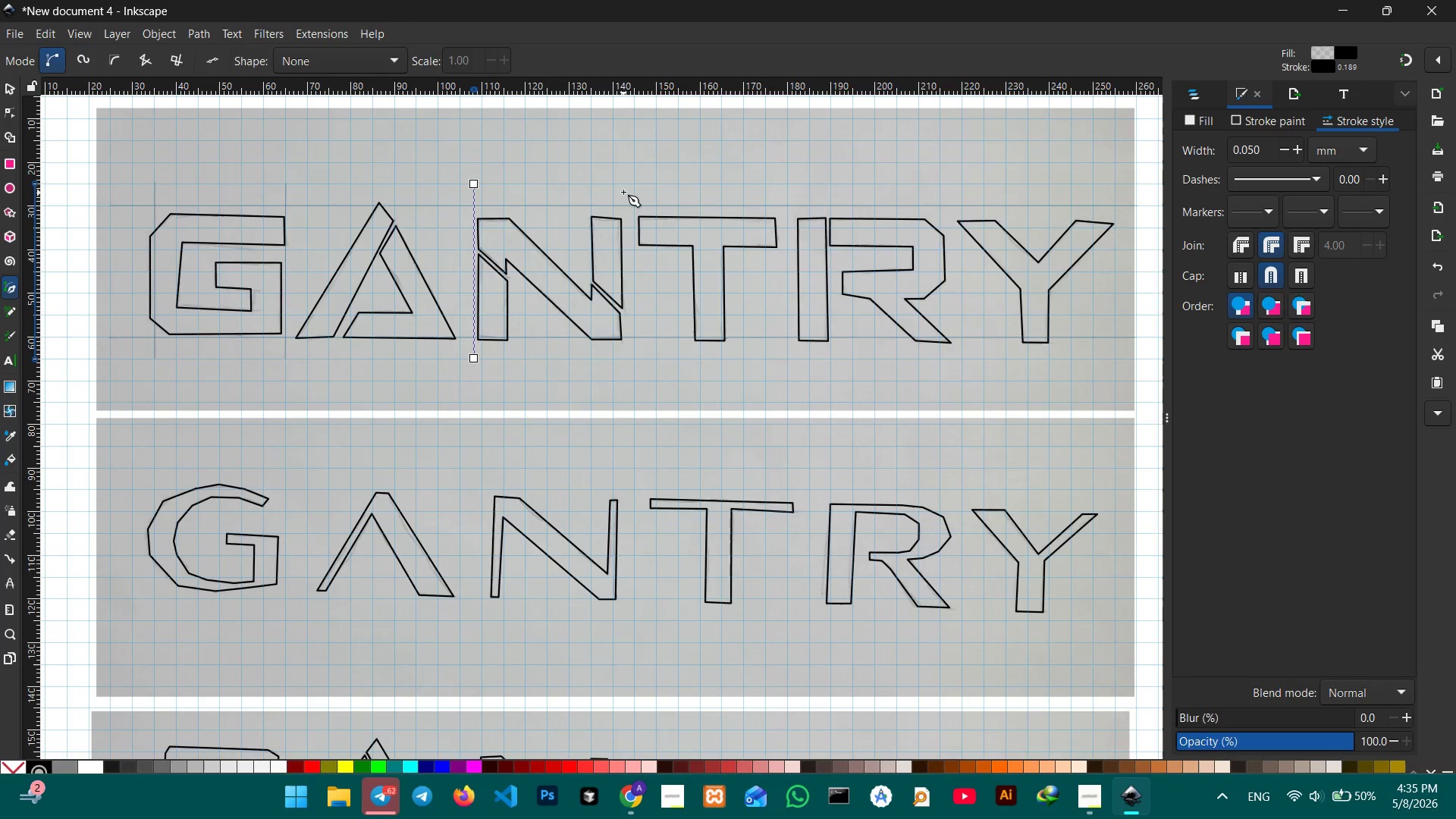 
left_click([626, 184])
 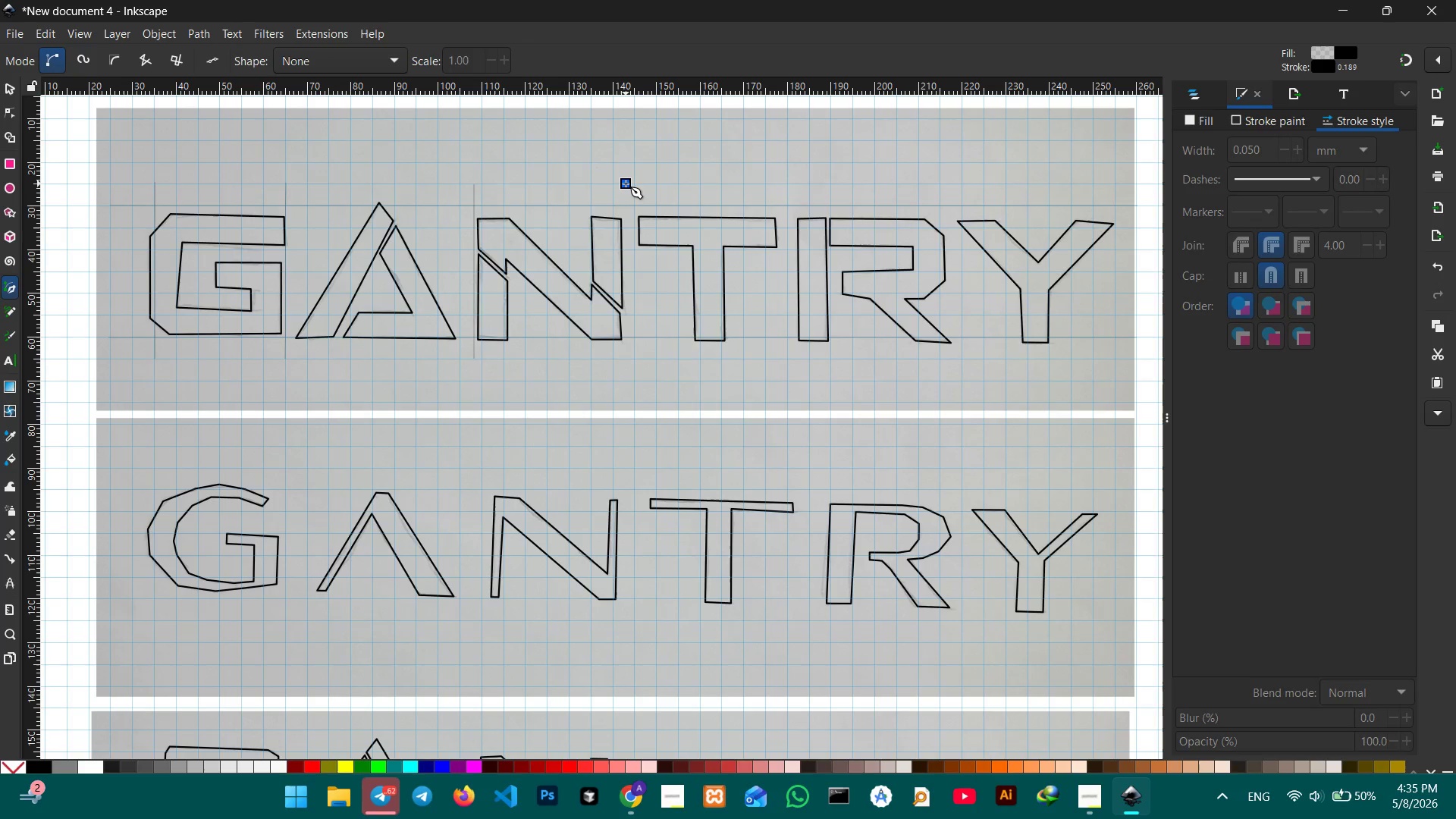 
hold_key(key=ControlRight, duration=3.58)
left_click([626, 360])
 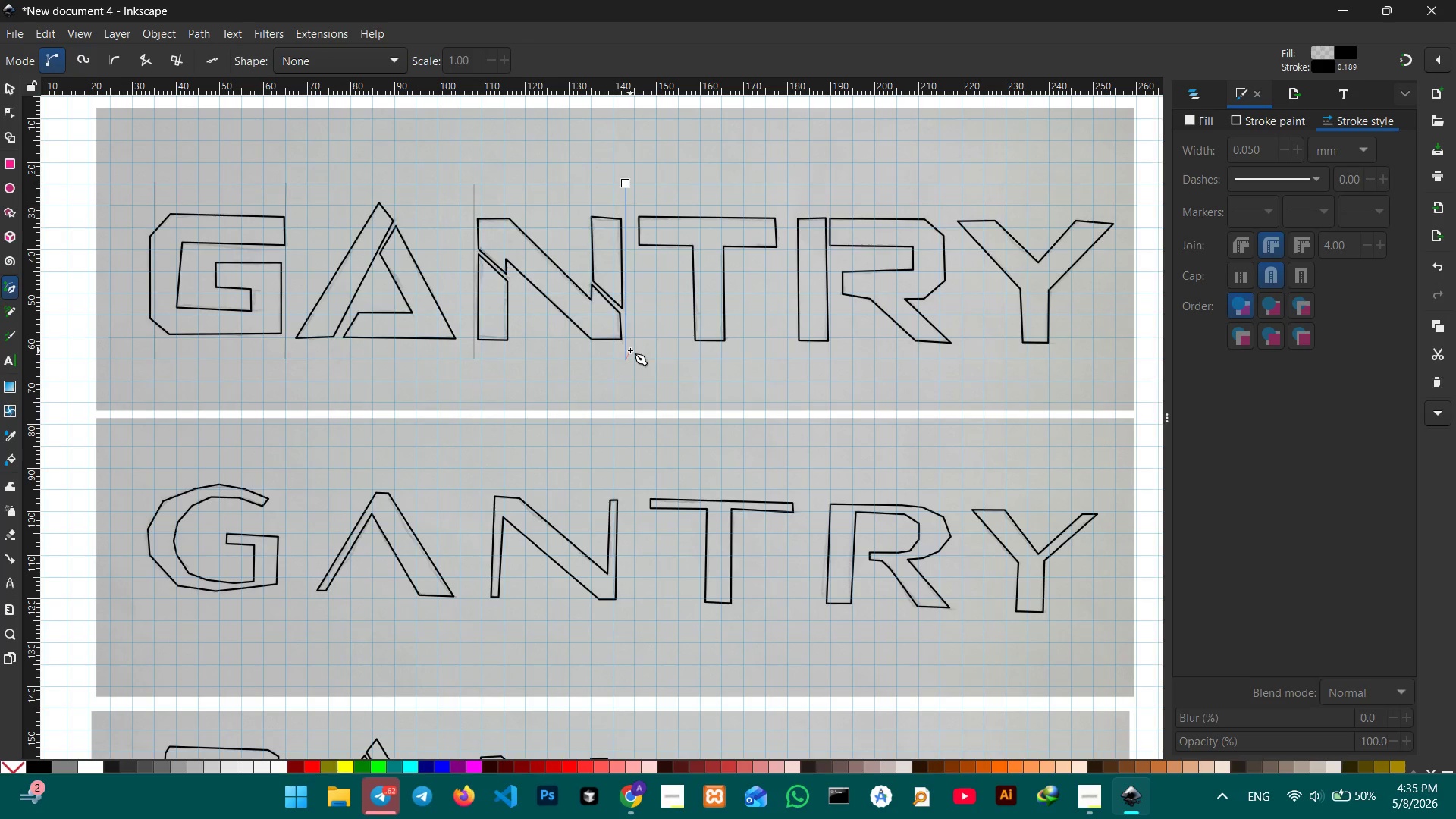 
key(Enter)
 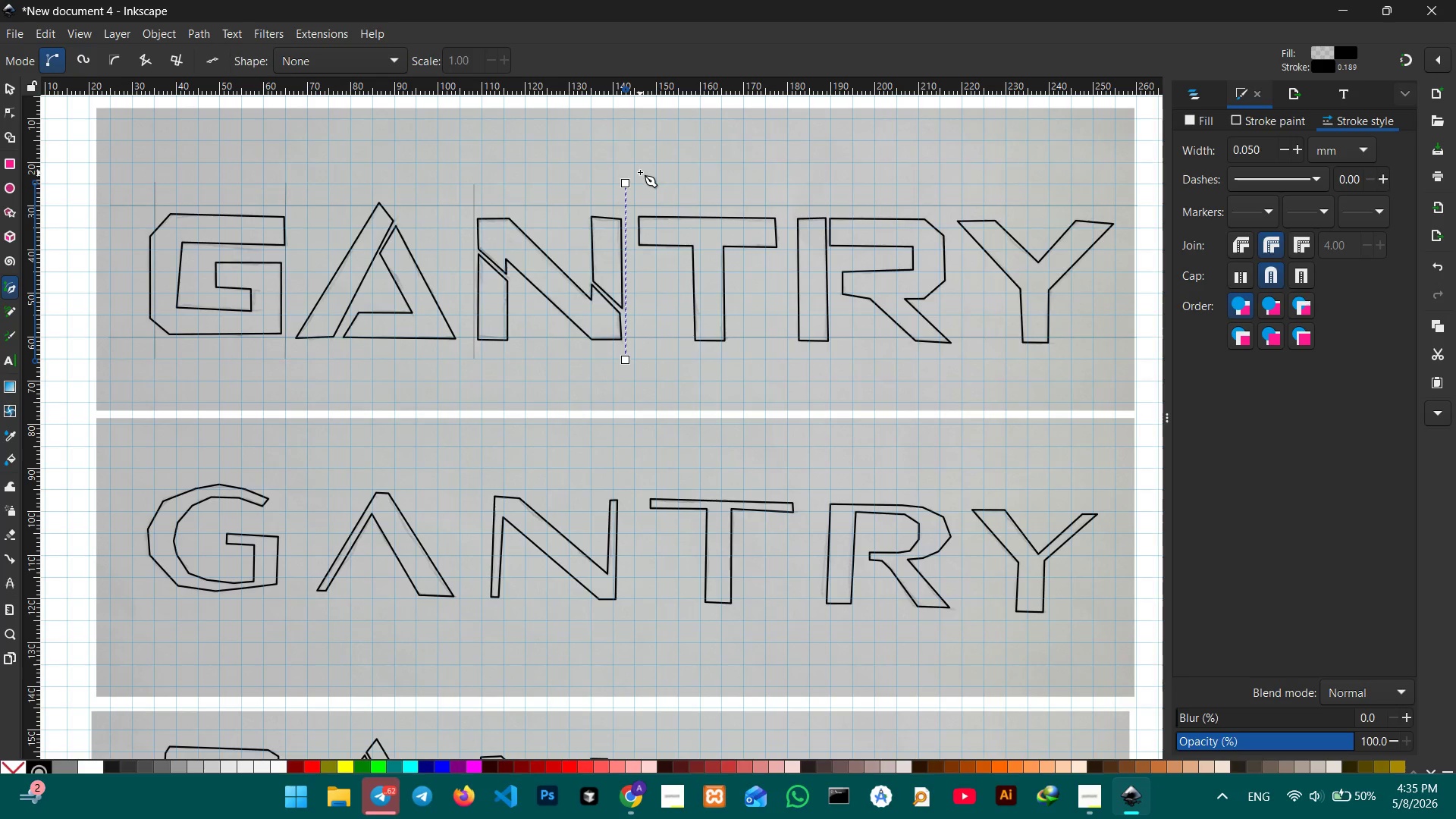 
left_click([641, 184])
 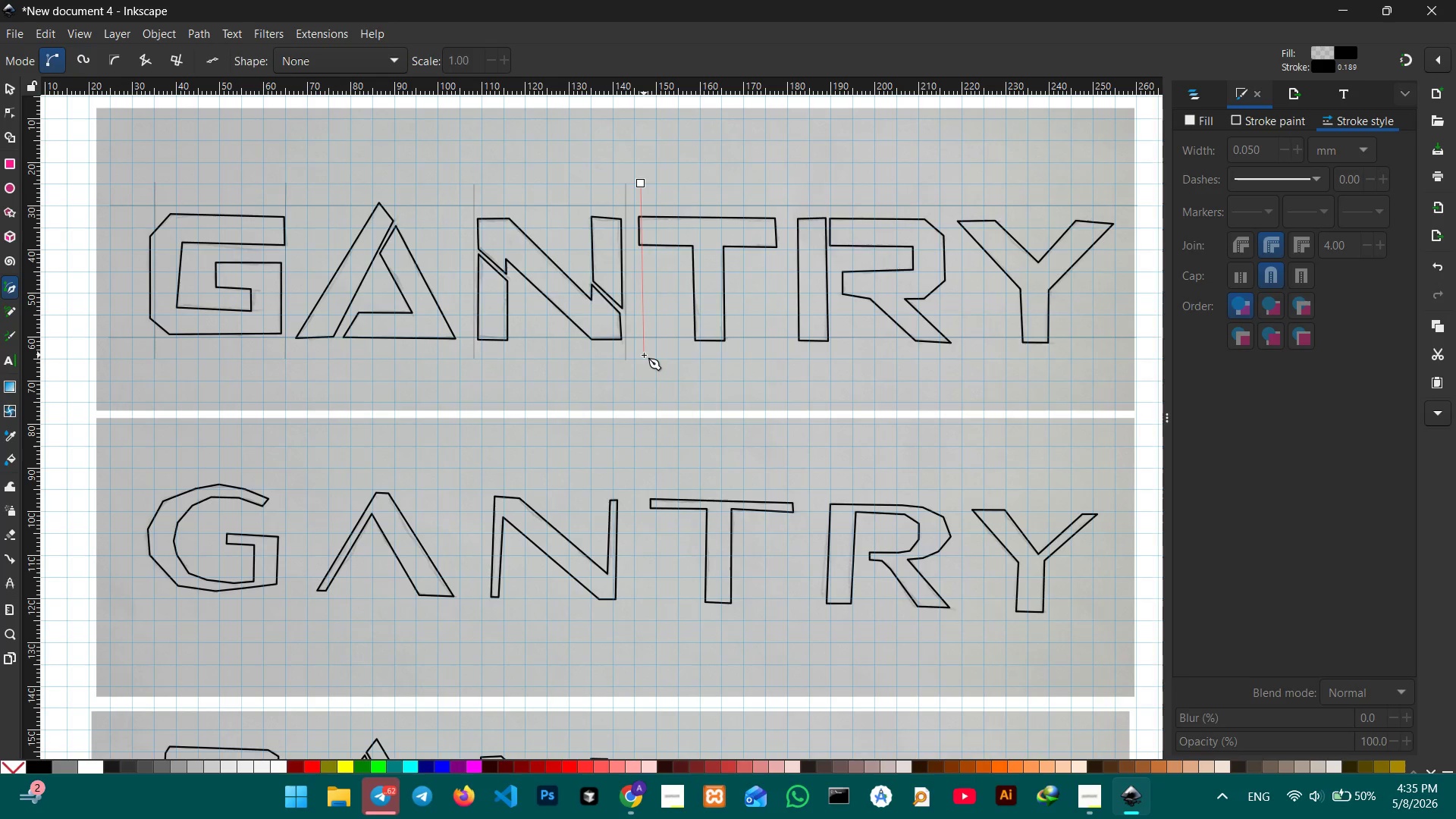 
hold_key(key=ControlRight, duration=2.25)
left_click([644, 359])
 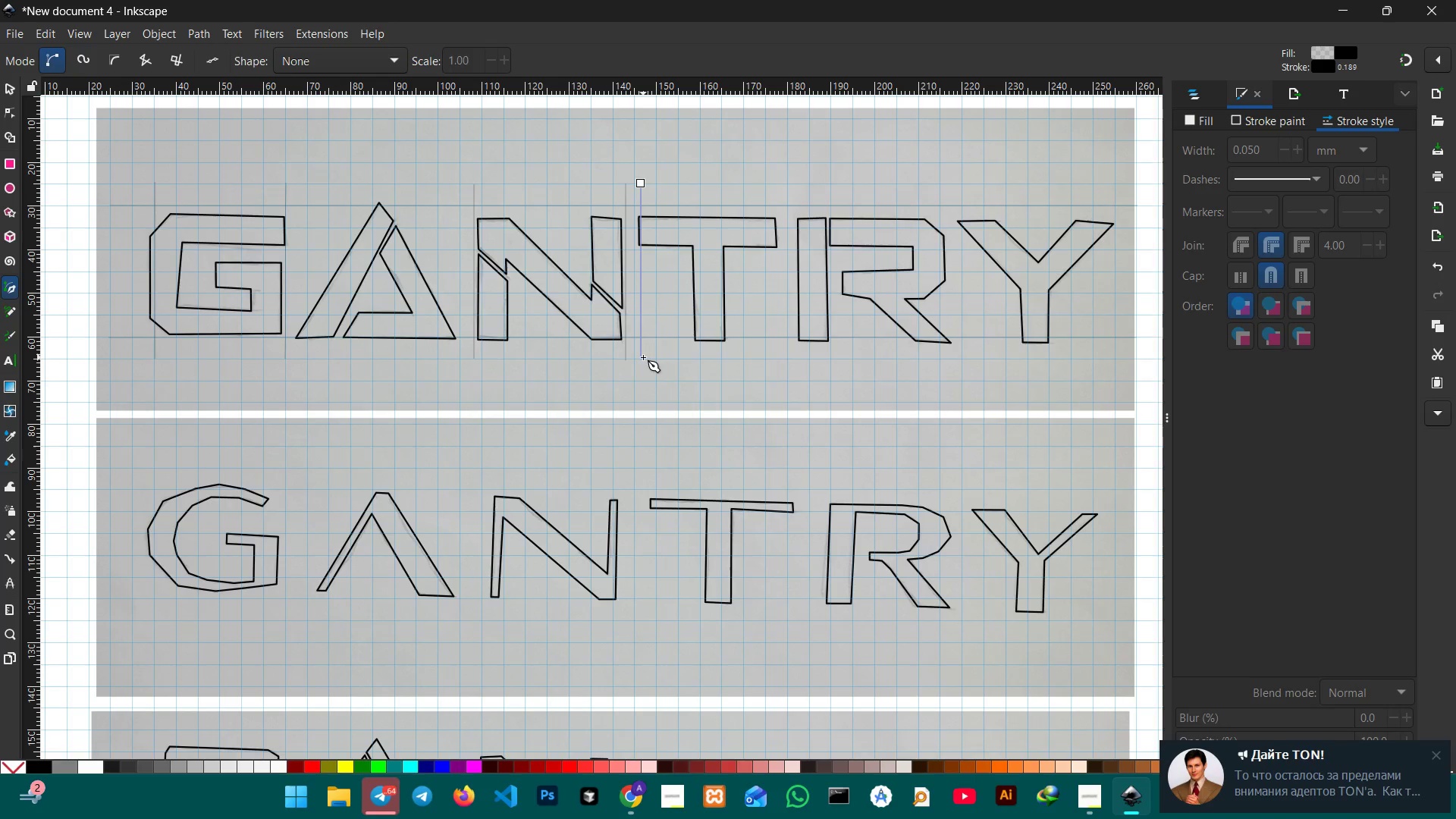 
key(Enter)
 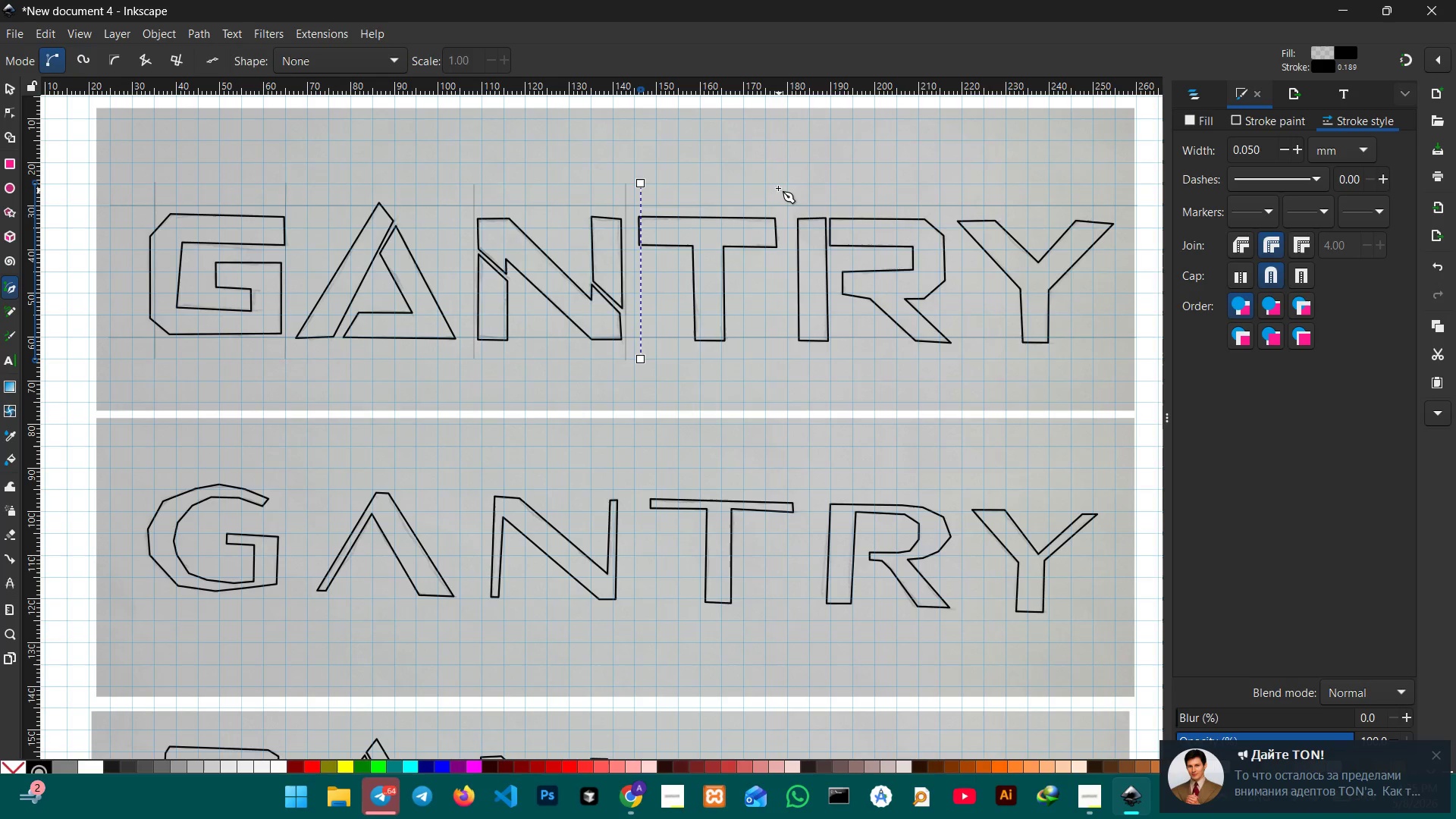 
wait(5.08)
 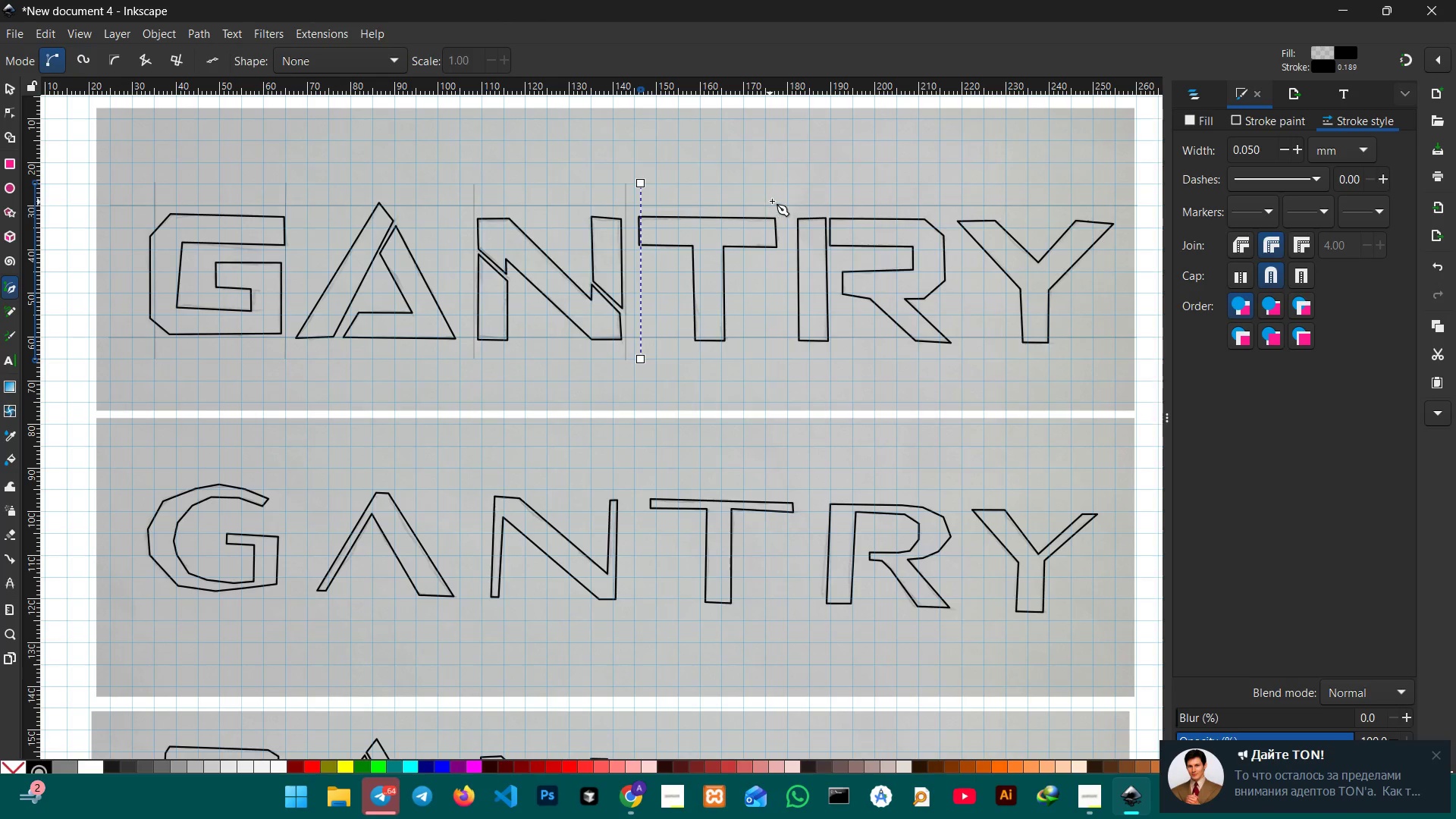 
left_click([778, 184])
 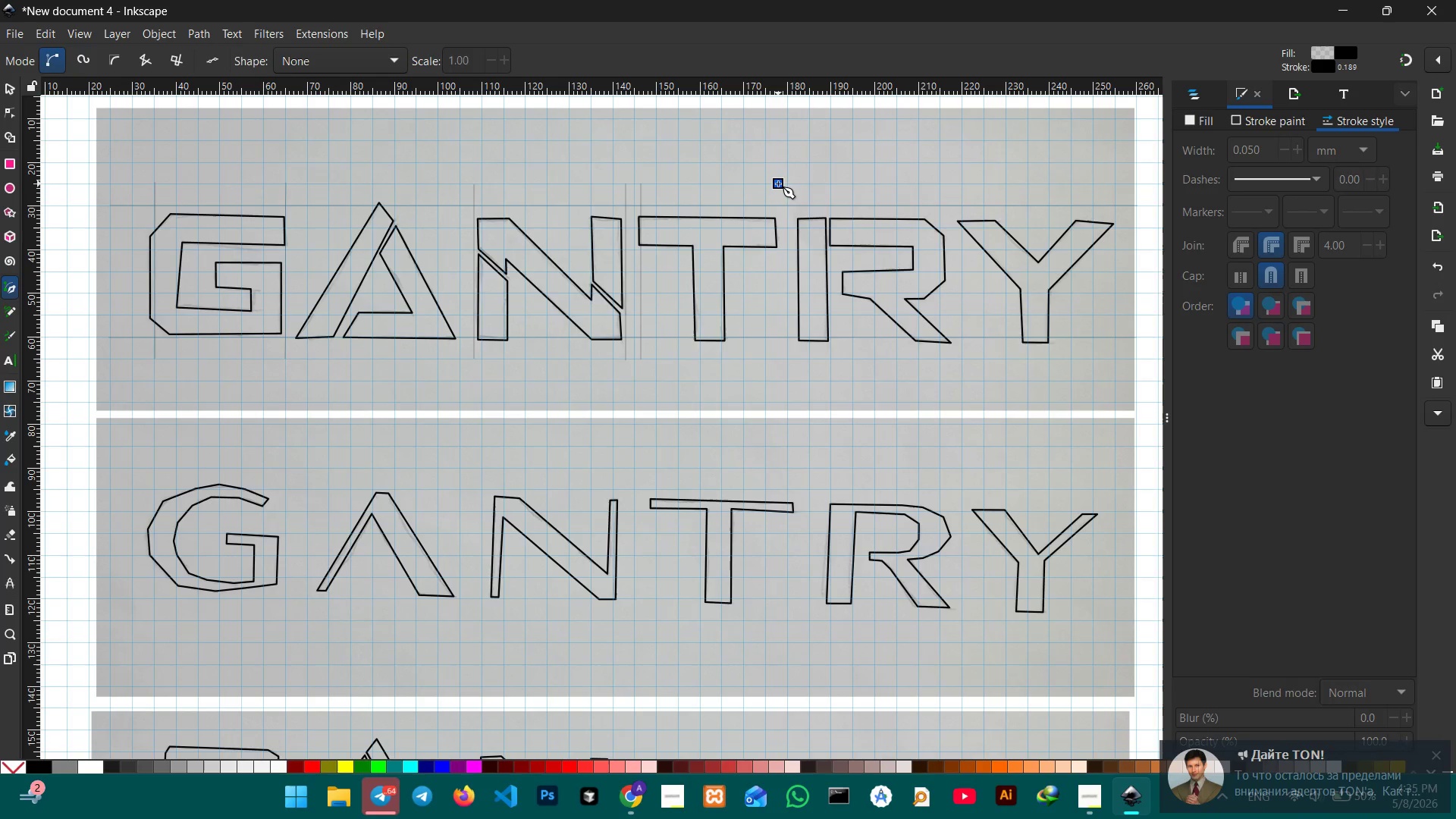 
hold_key(key=ControlRight, duration=2.8)
left_click([778, 359])
 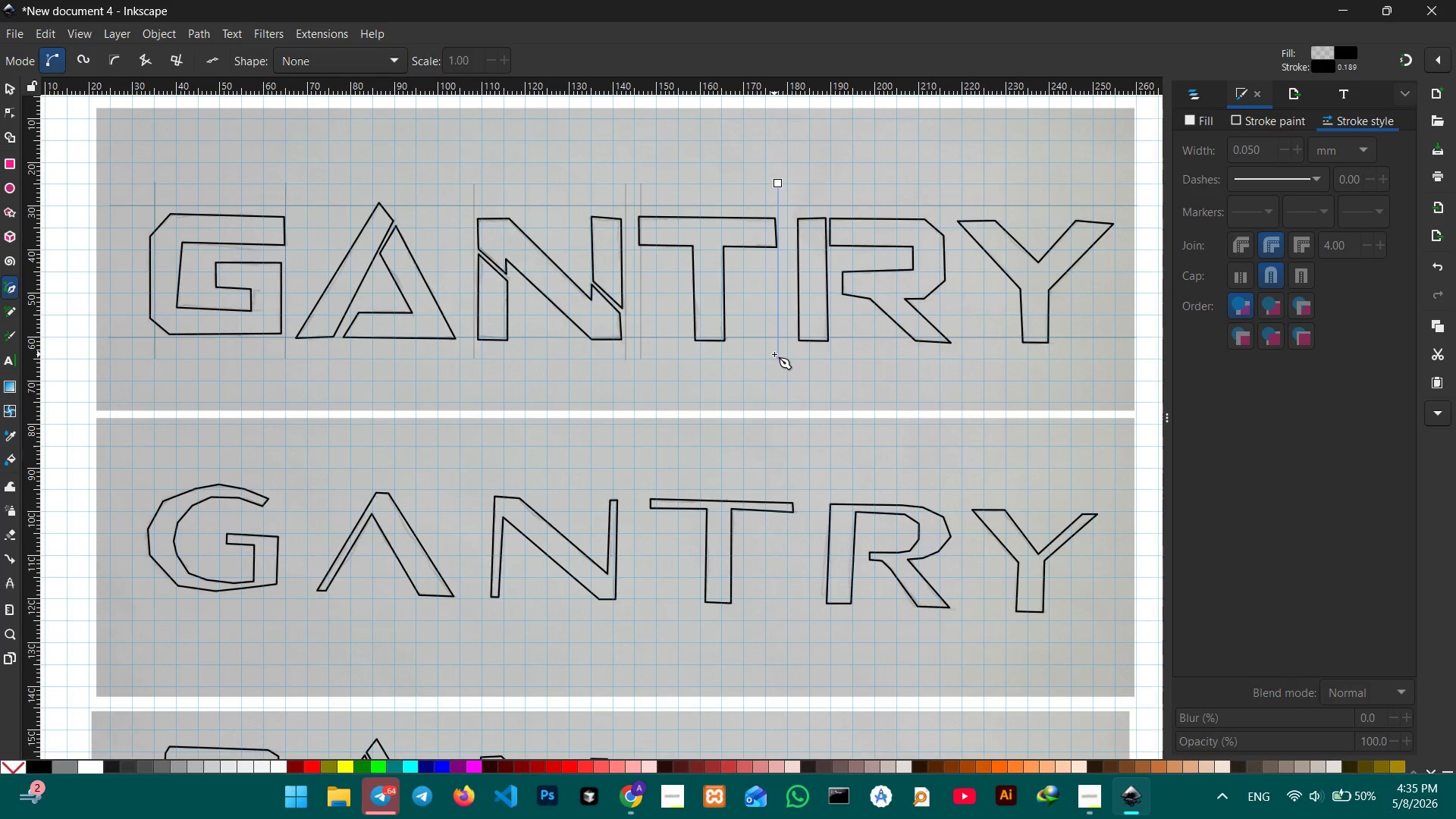 
key(Enter)
 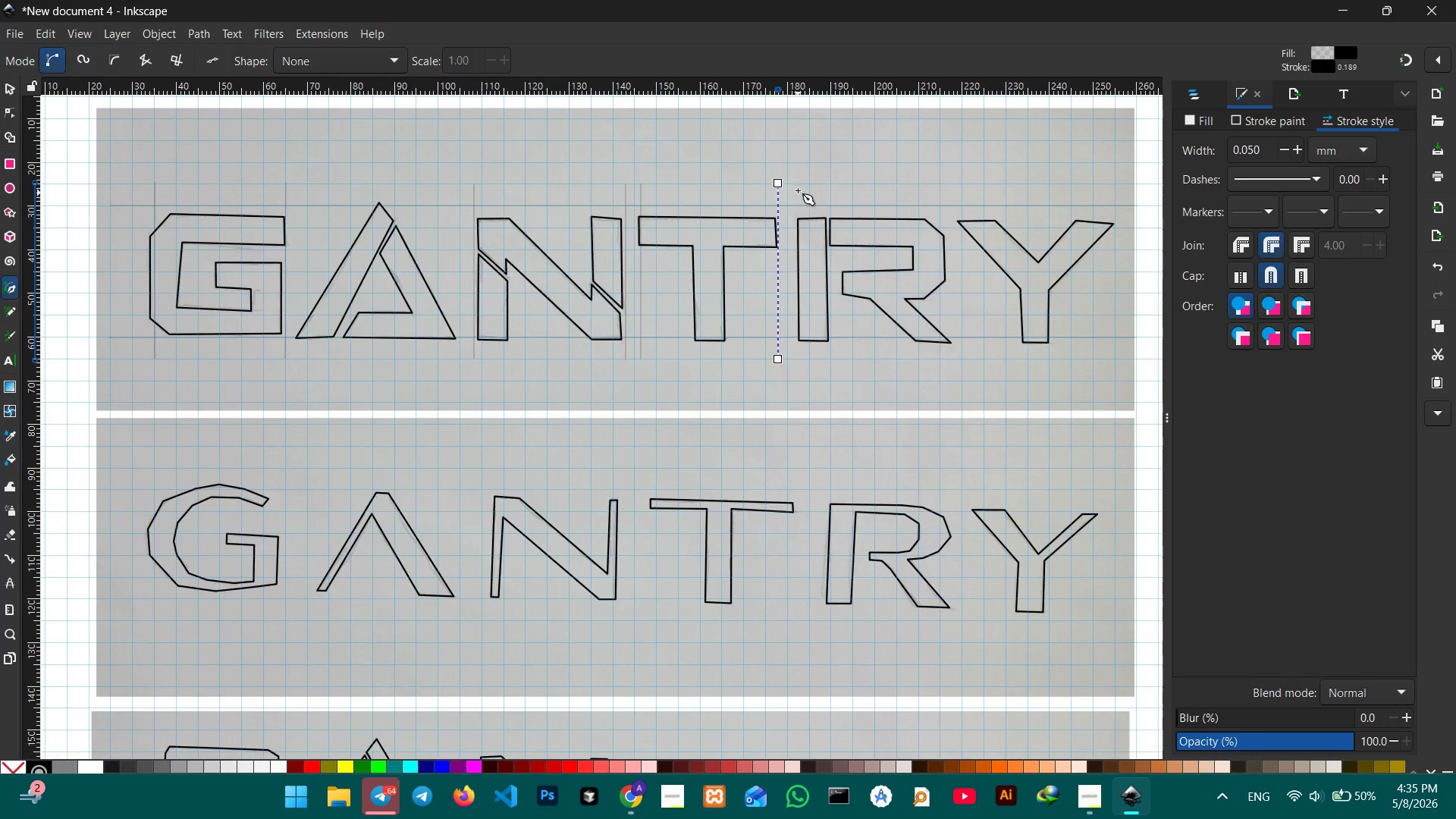 
left_click([798, 183])
 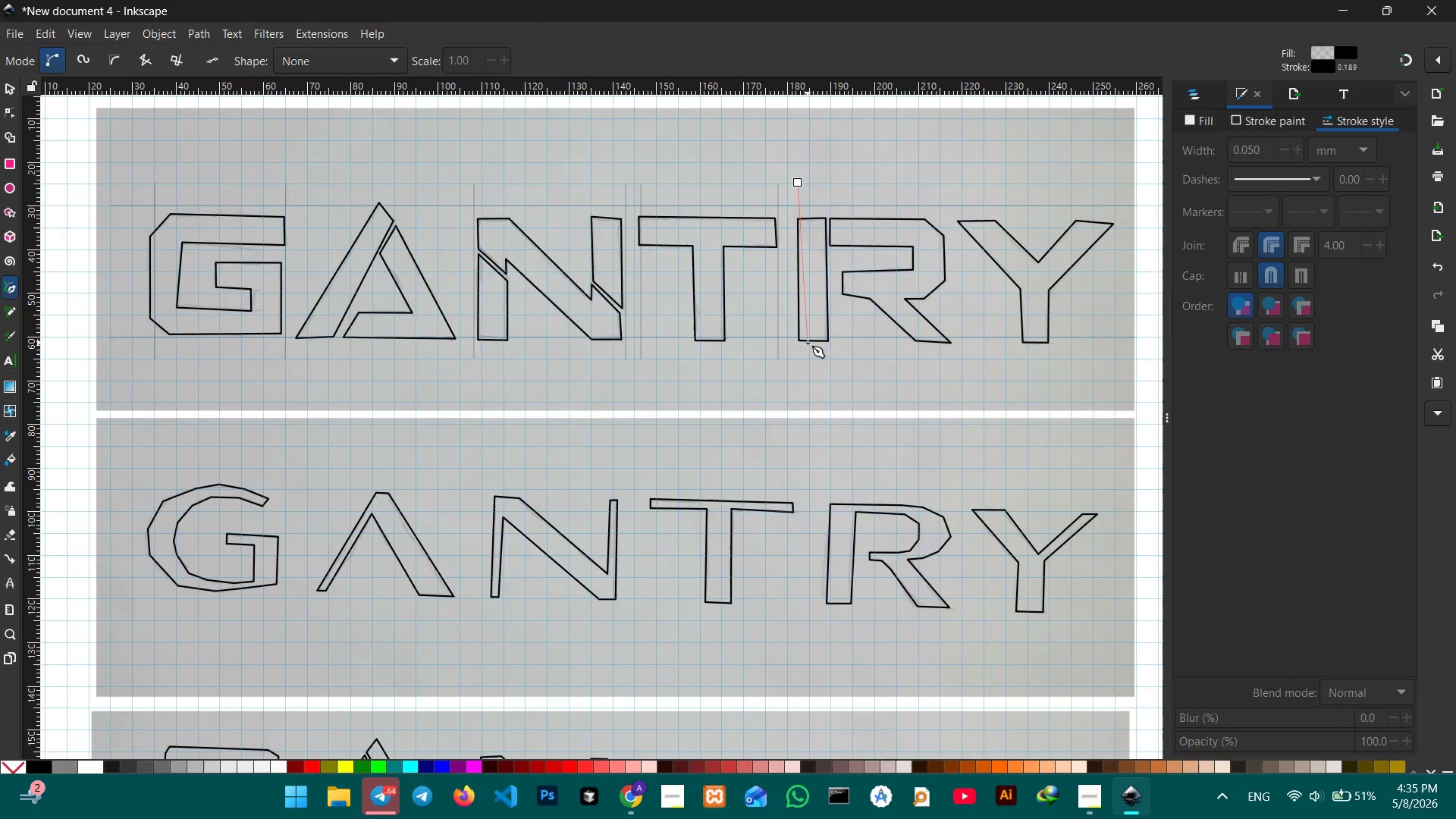 
hold_key(key=AltRight, duration=3.98)
 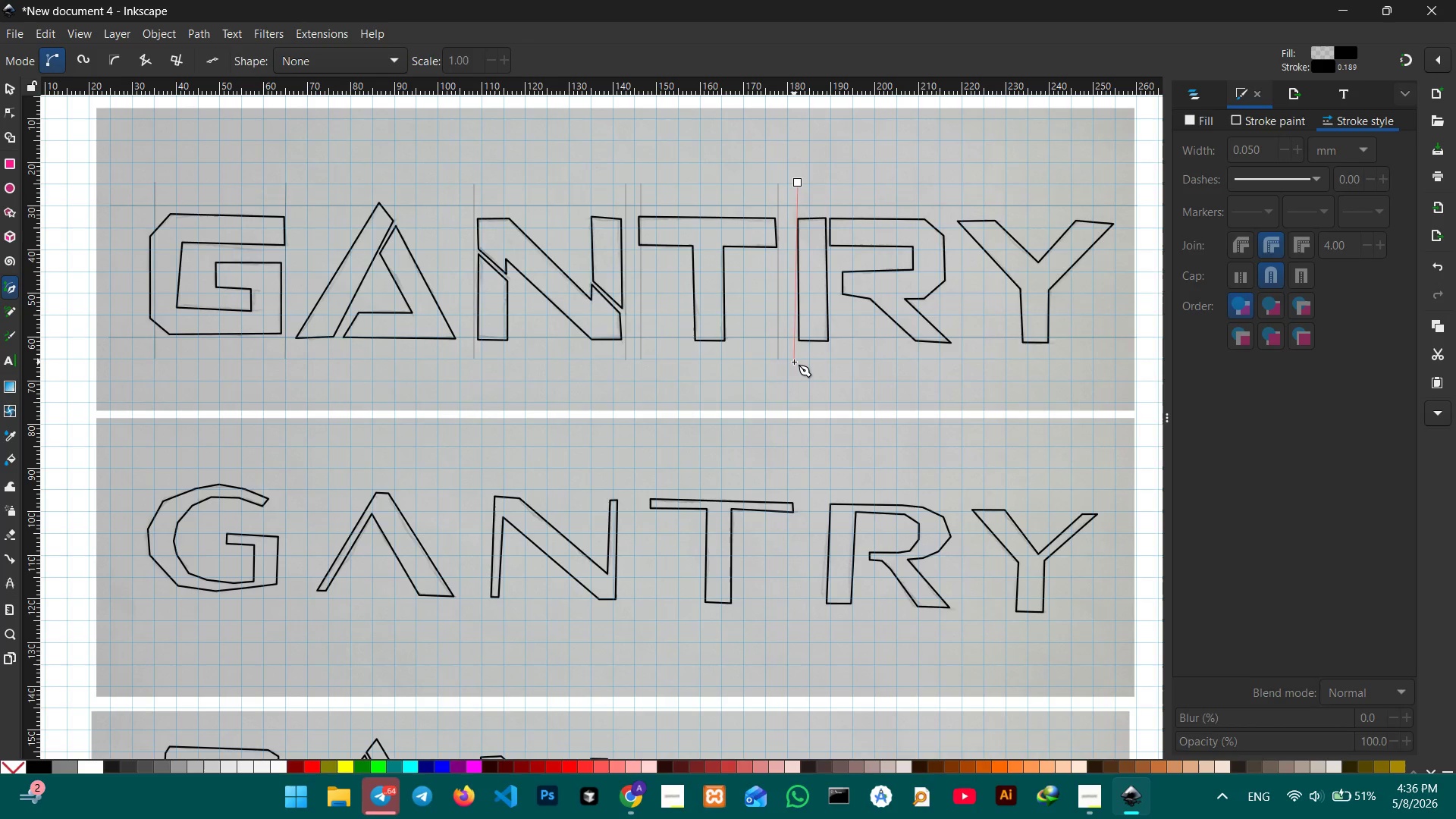 
hold_key(key=ControlRight, duration=3.48)
left_click([798, 359])
 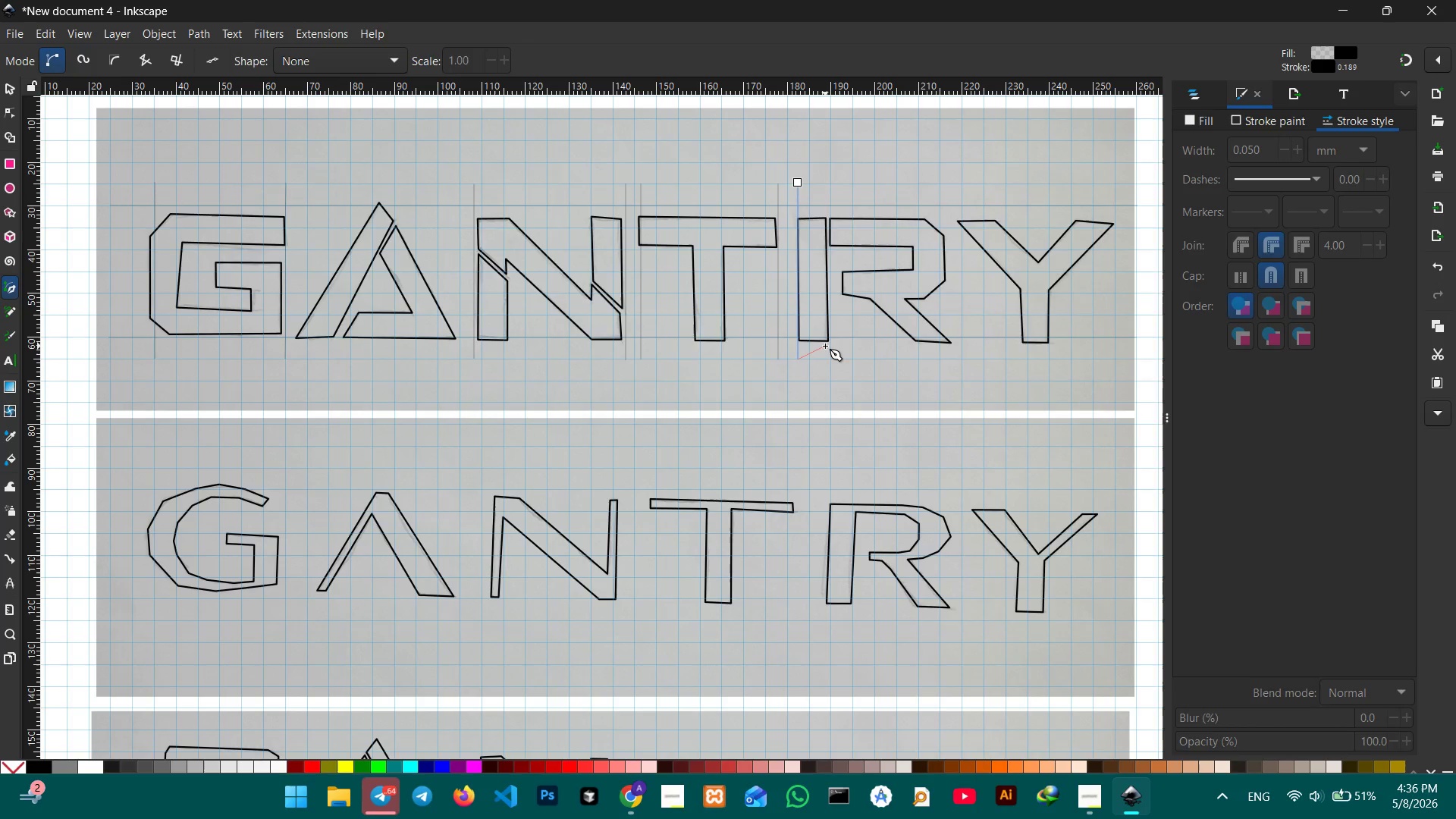 
key(Enter)
 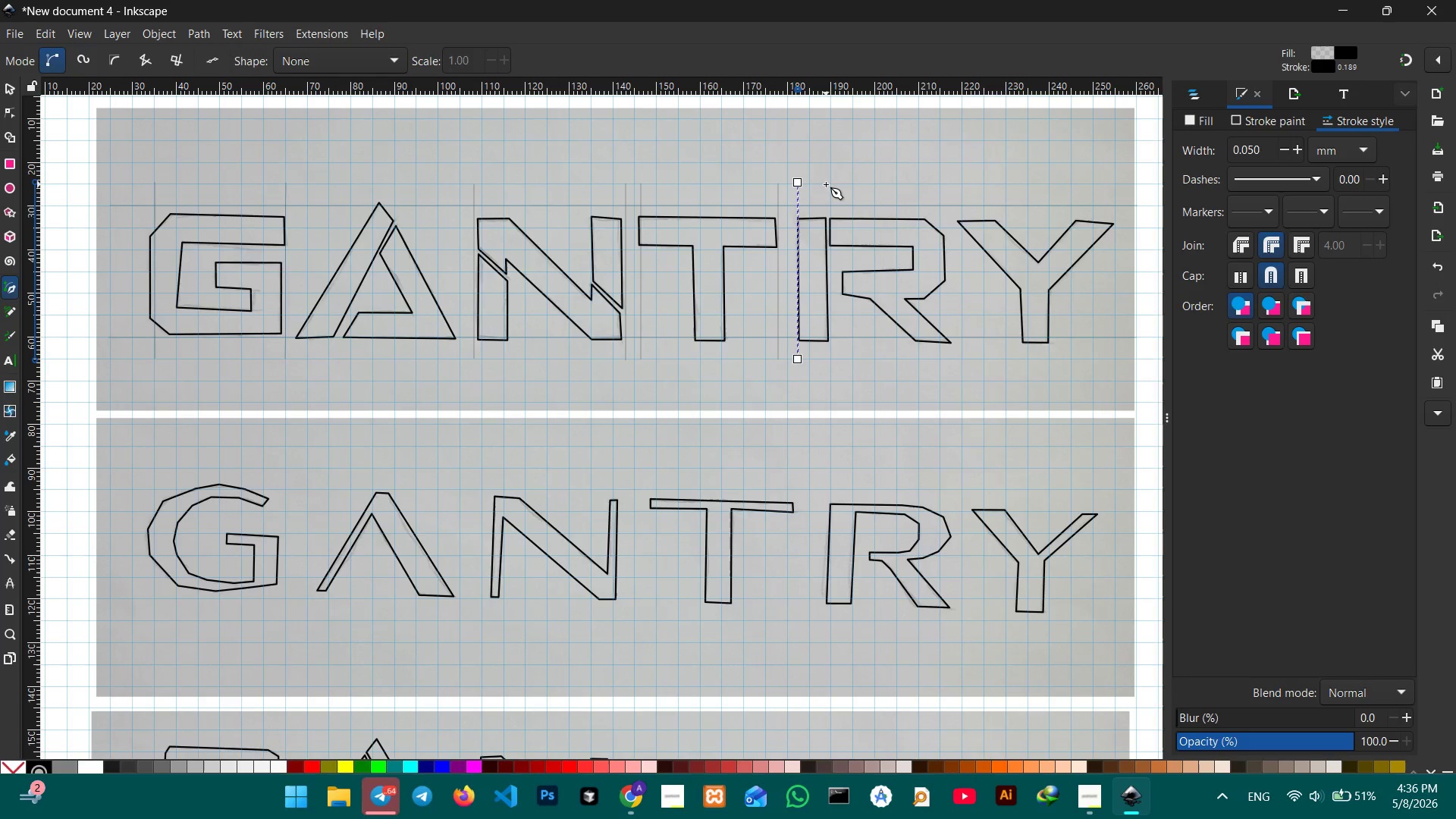 
wait(5.51)
 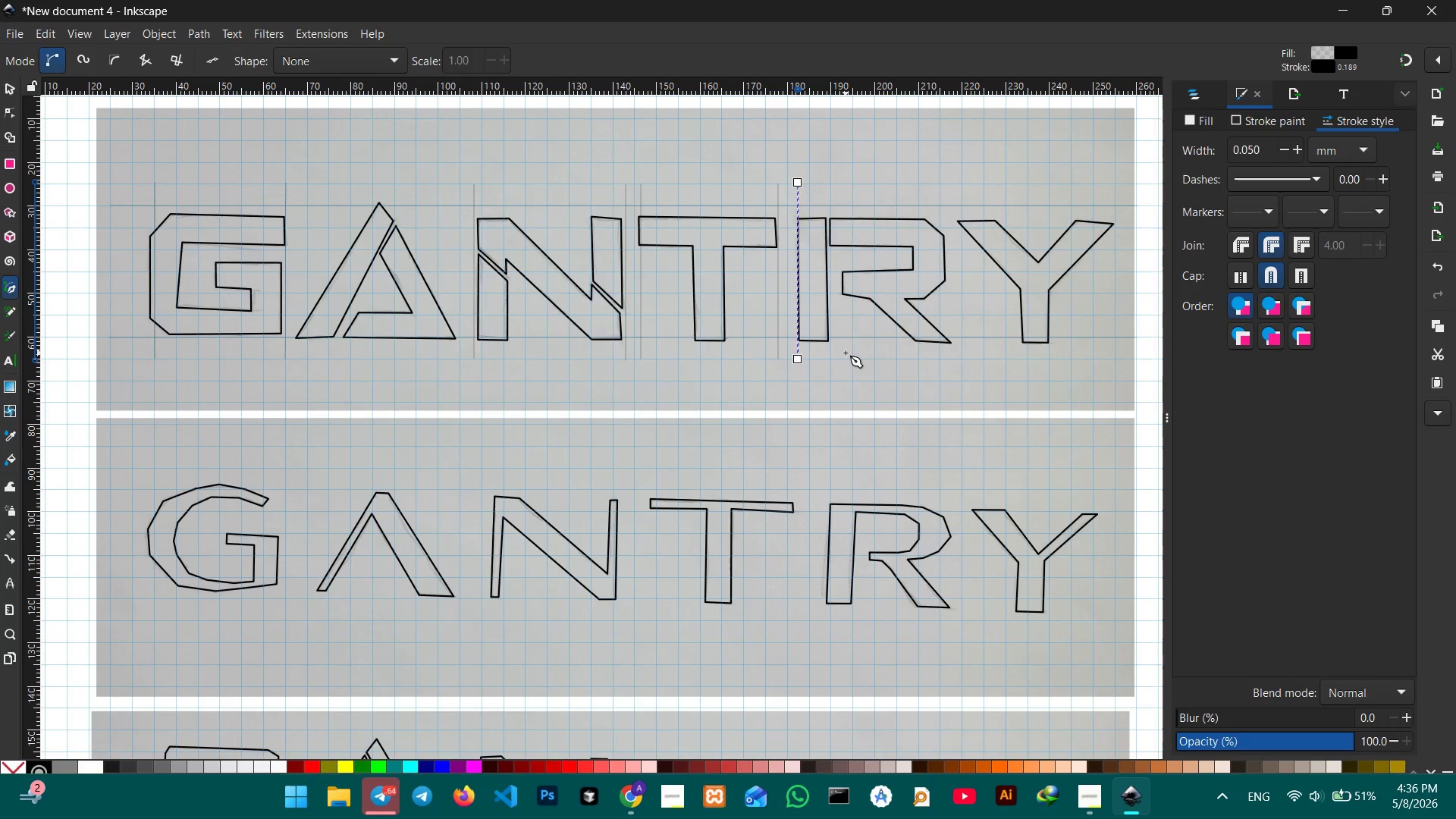 
left_click([823, 184])
 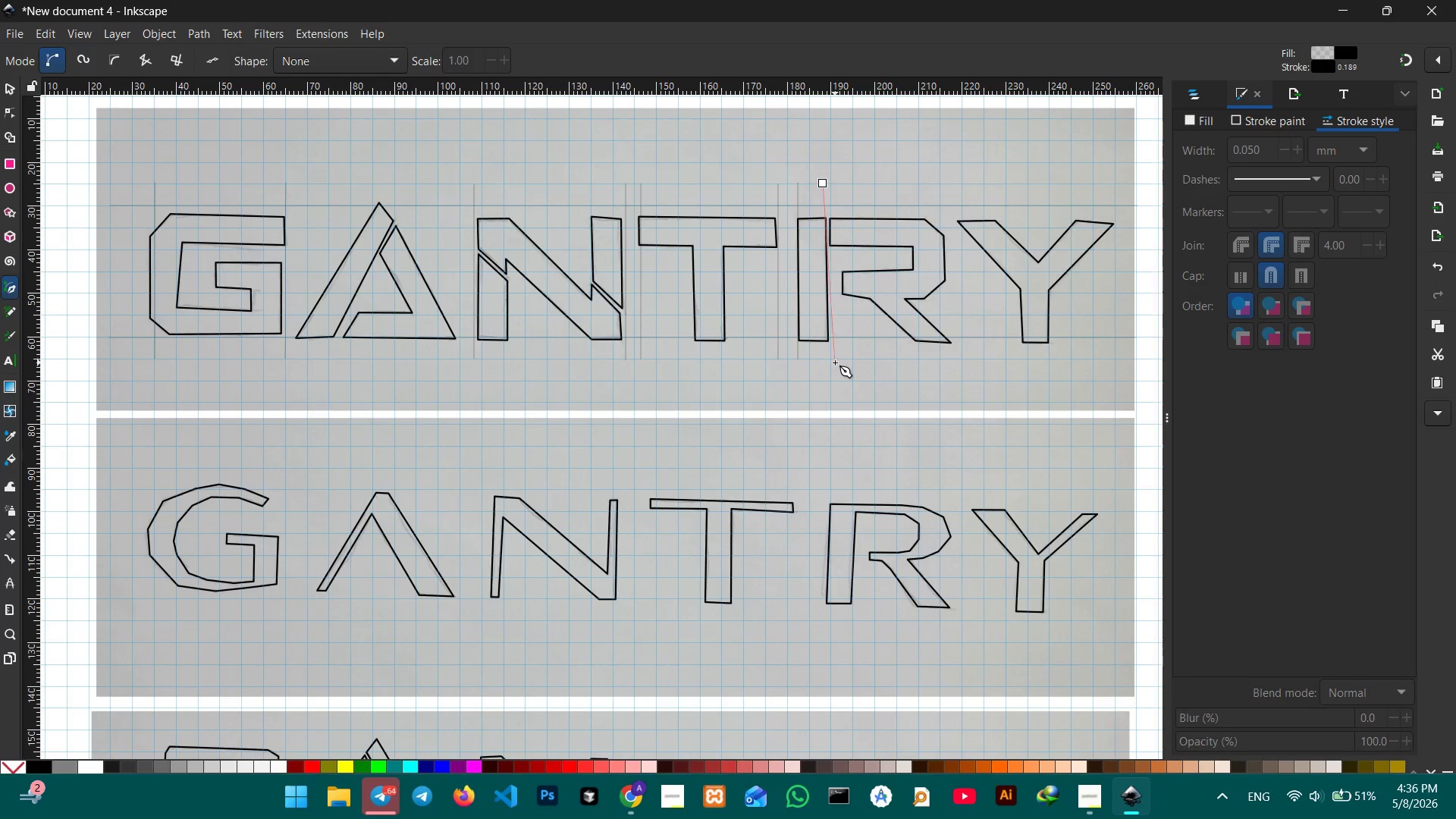 
hold_key(key=ControlRight, duration=5.99)
left_click([830, 361])
 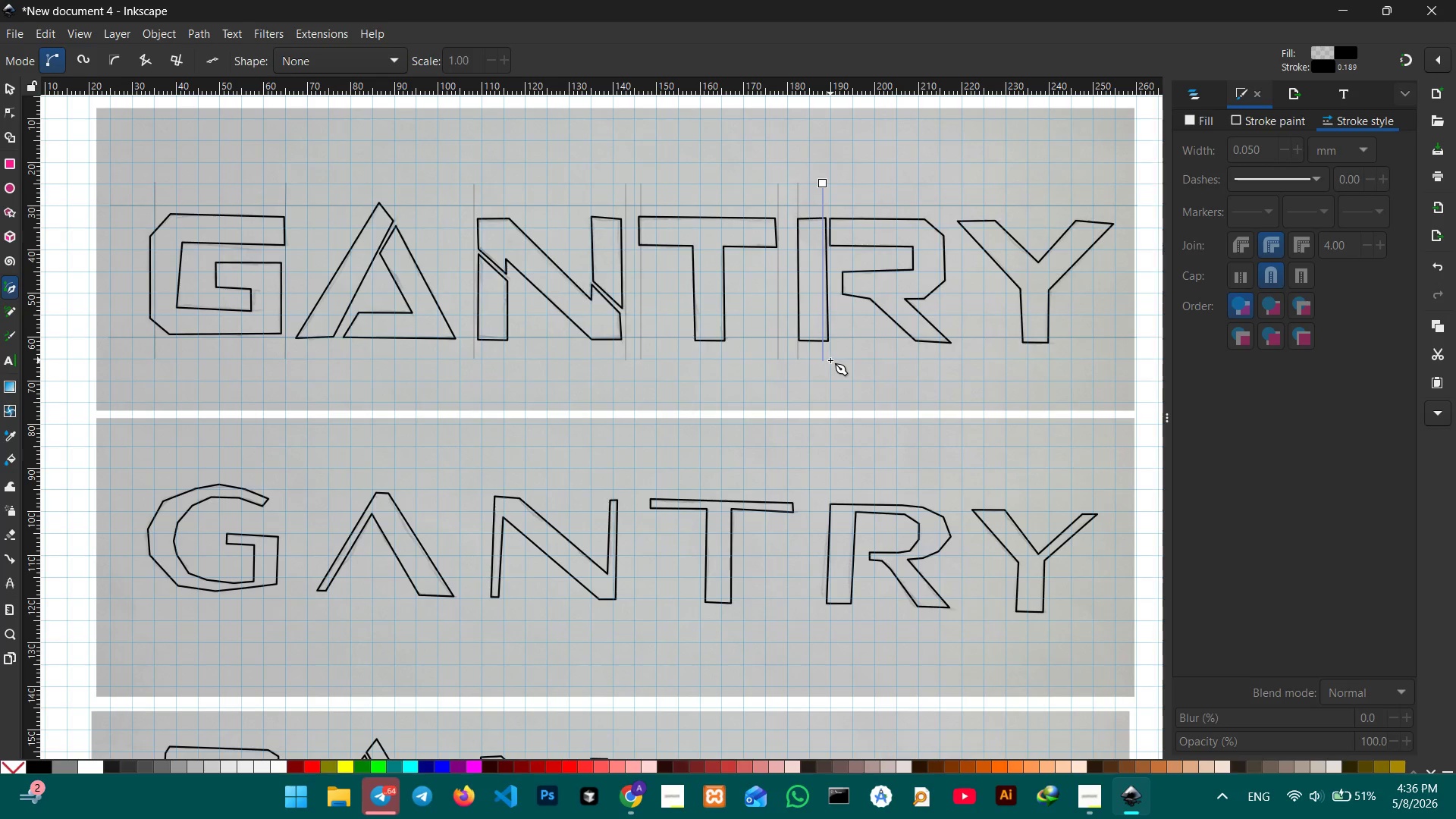 
key(Enter)
 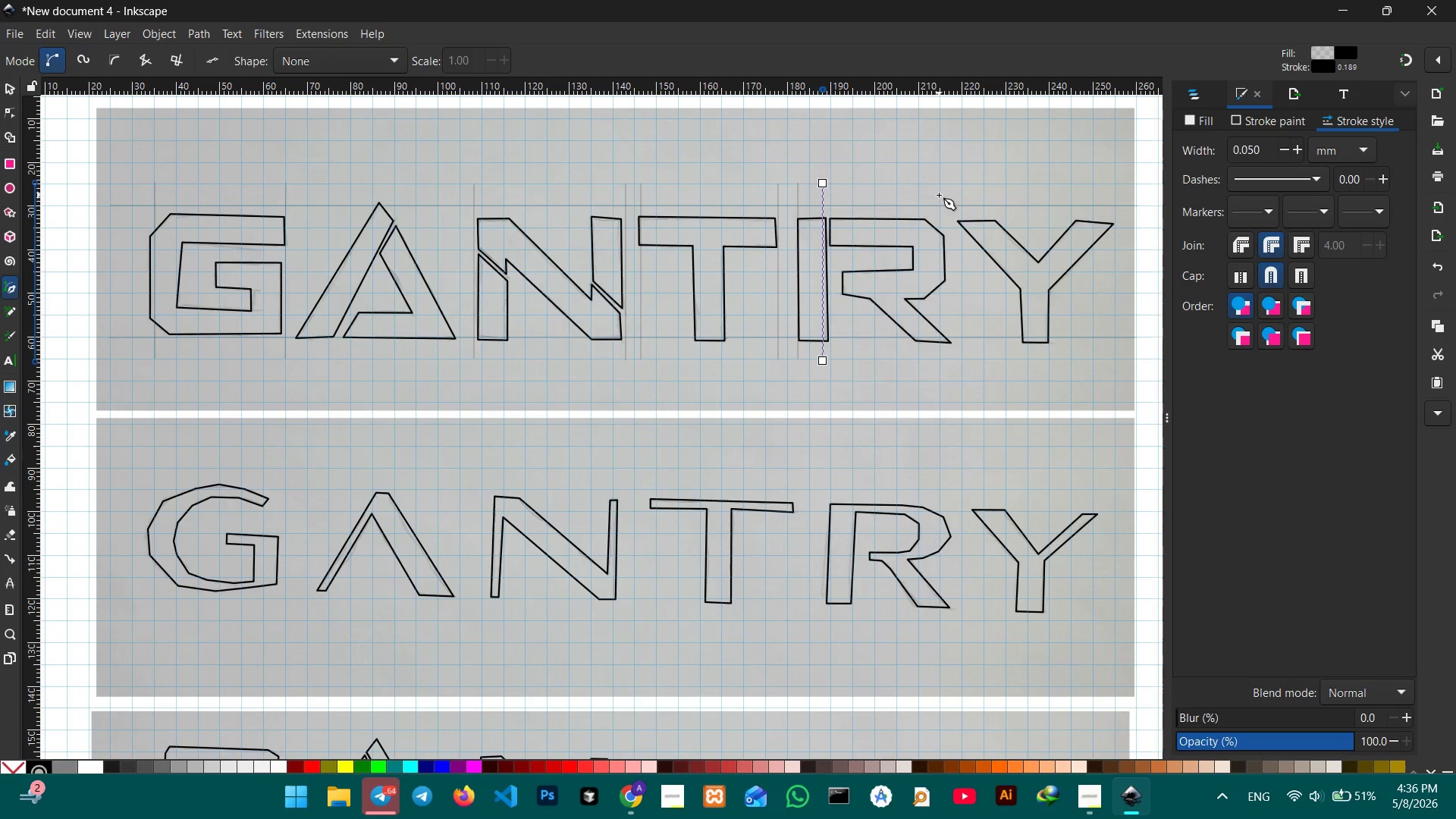 
wait(7.34)
 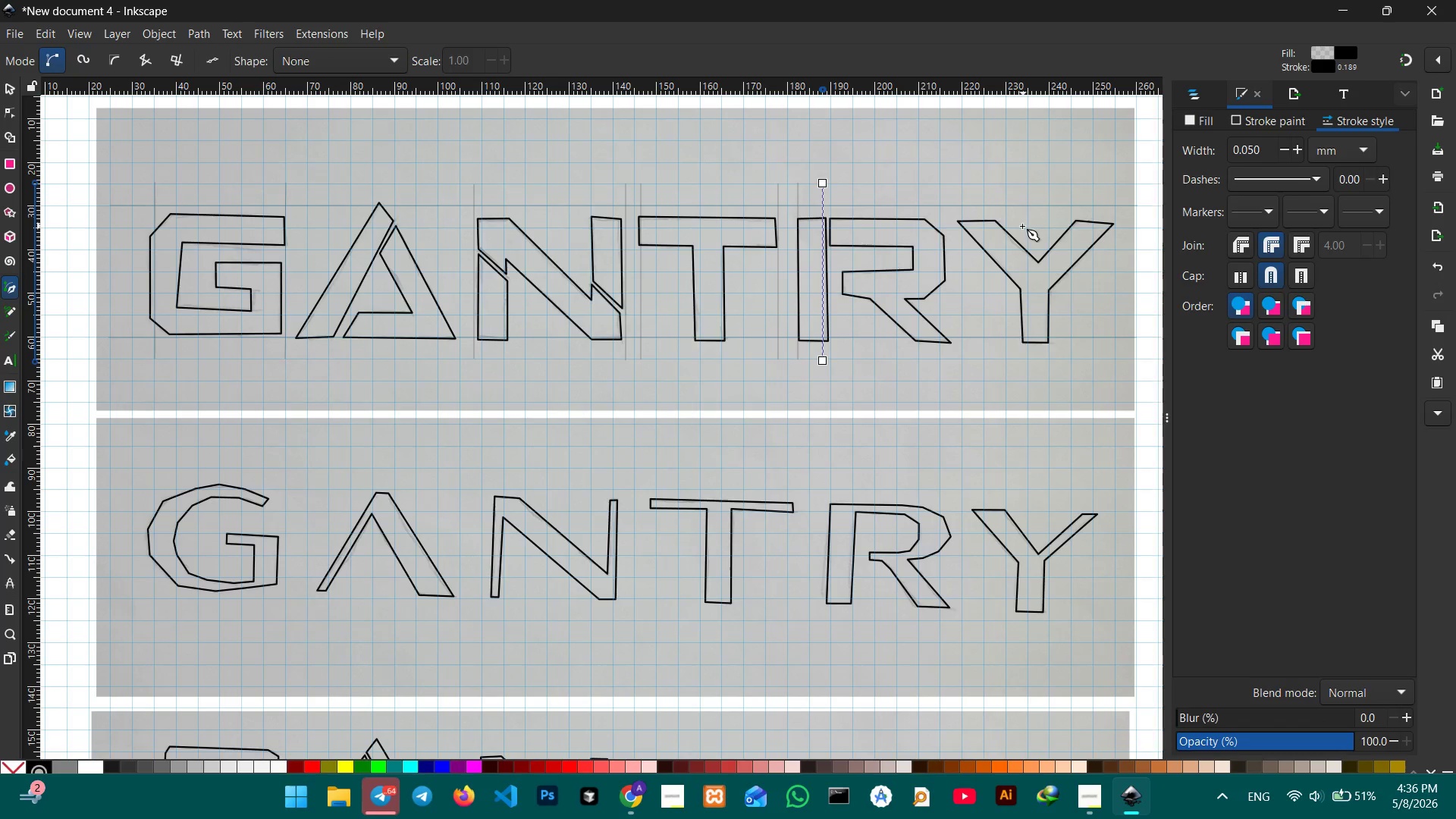 
left_click([940, 184])
 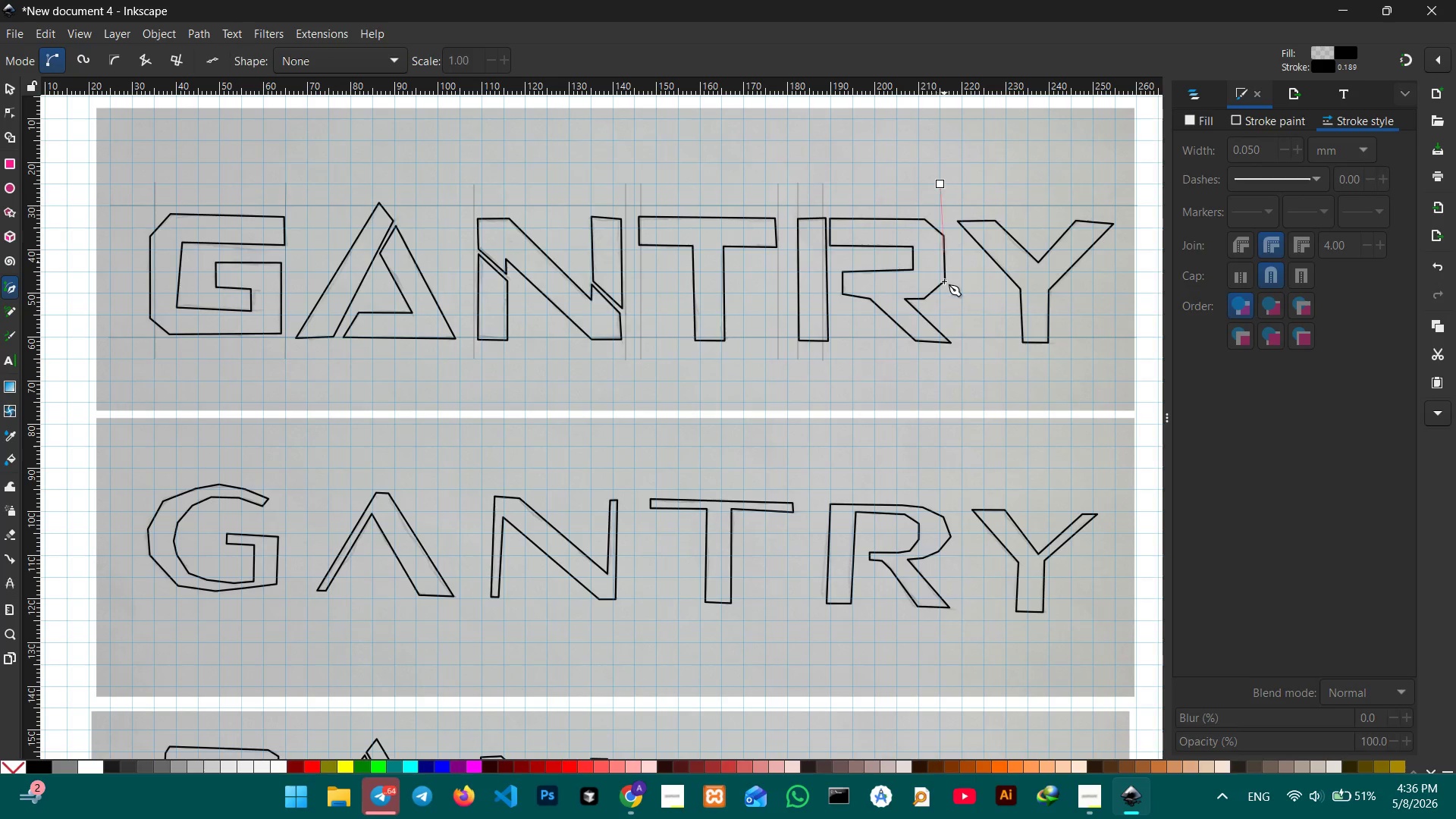 
hold_key(key=ControlRight, duration=2.19)
left_click([945, 362])
 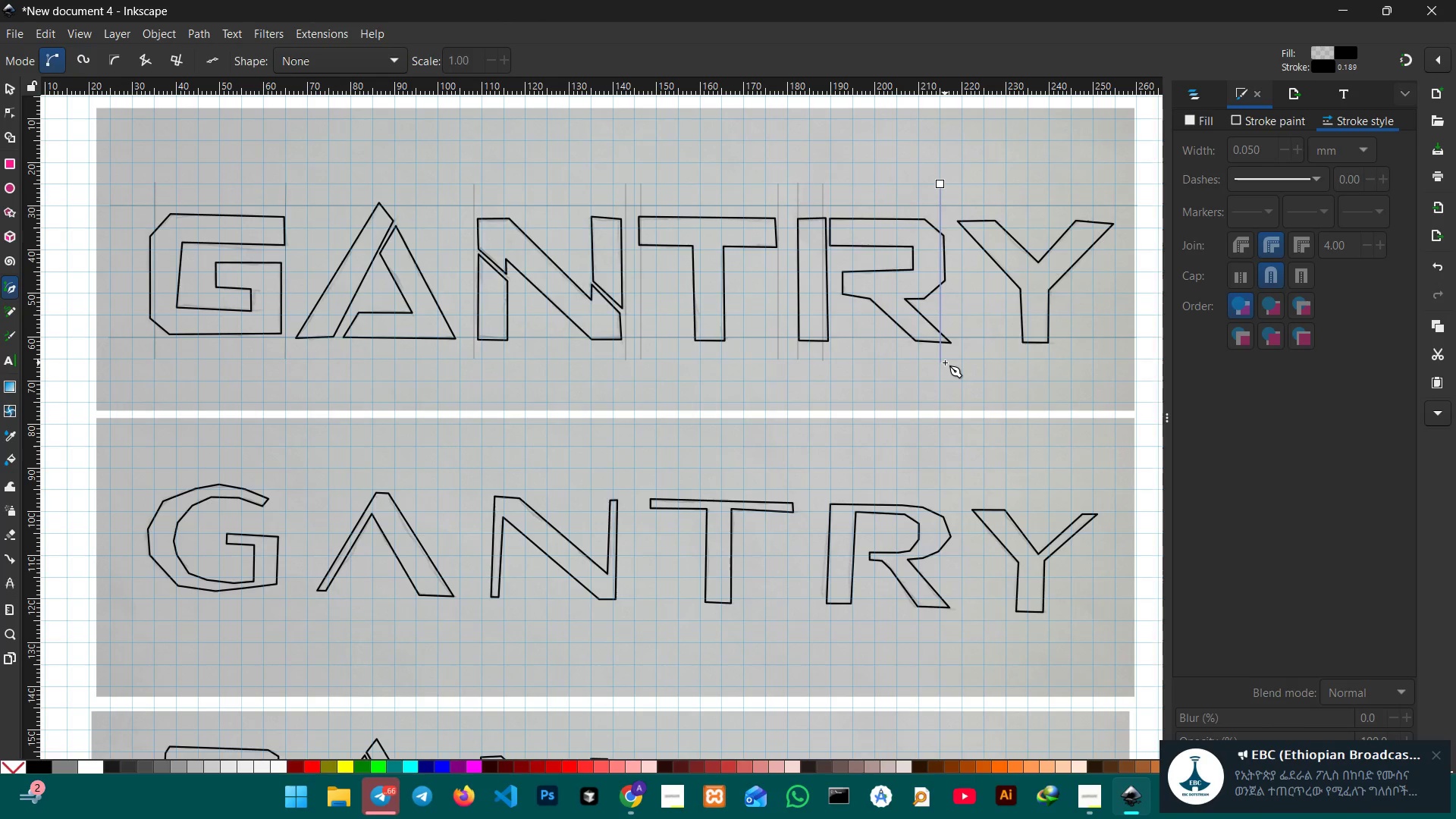 
key(Enter)
 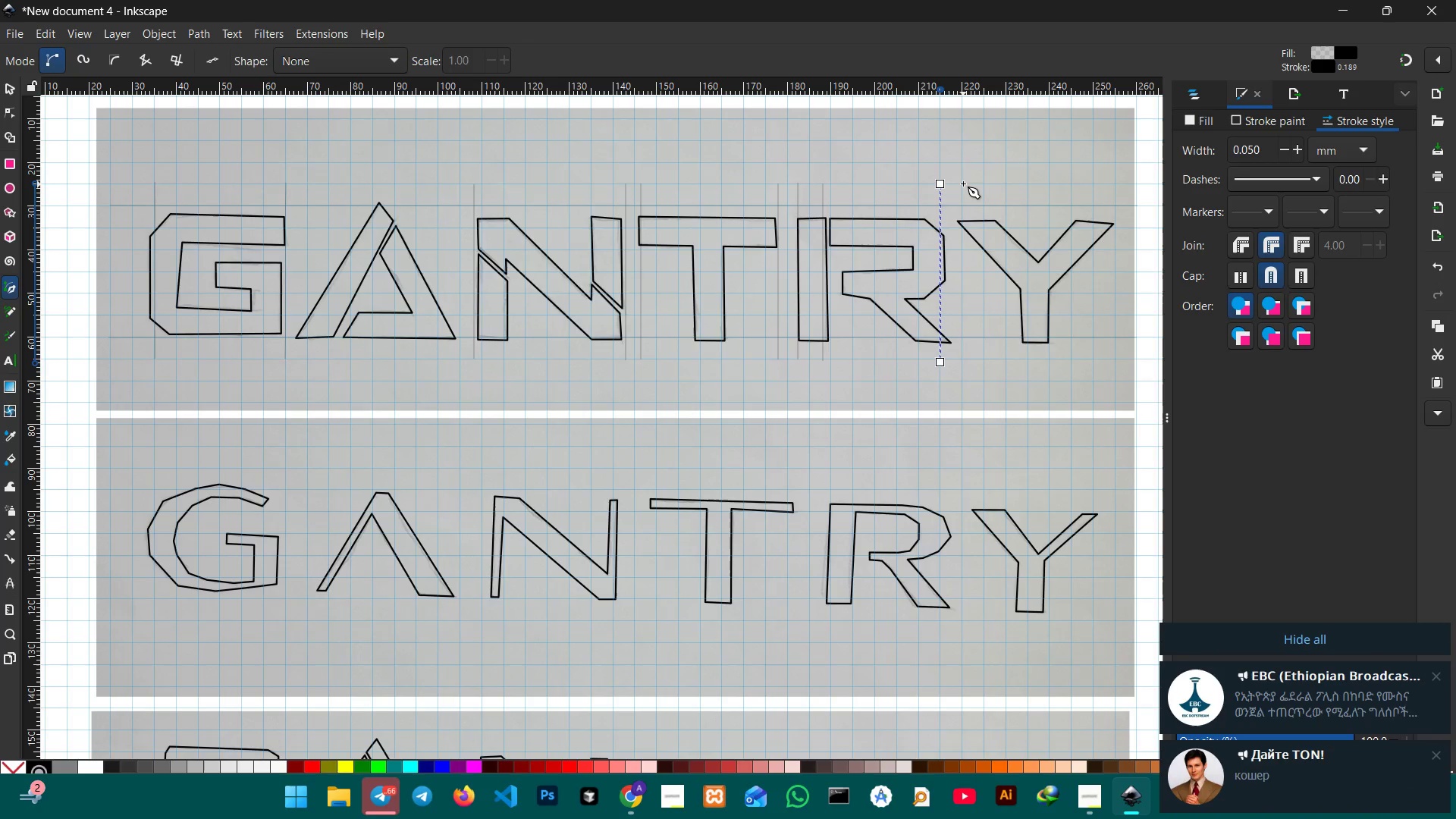 
left_click([963, 181])
 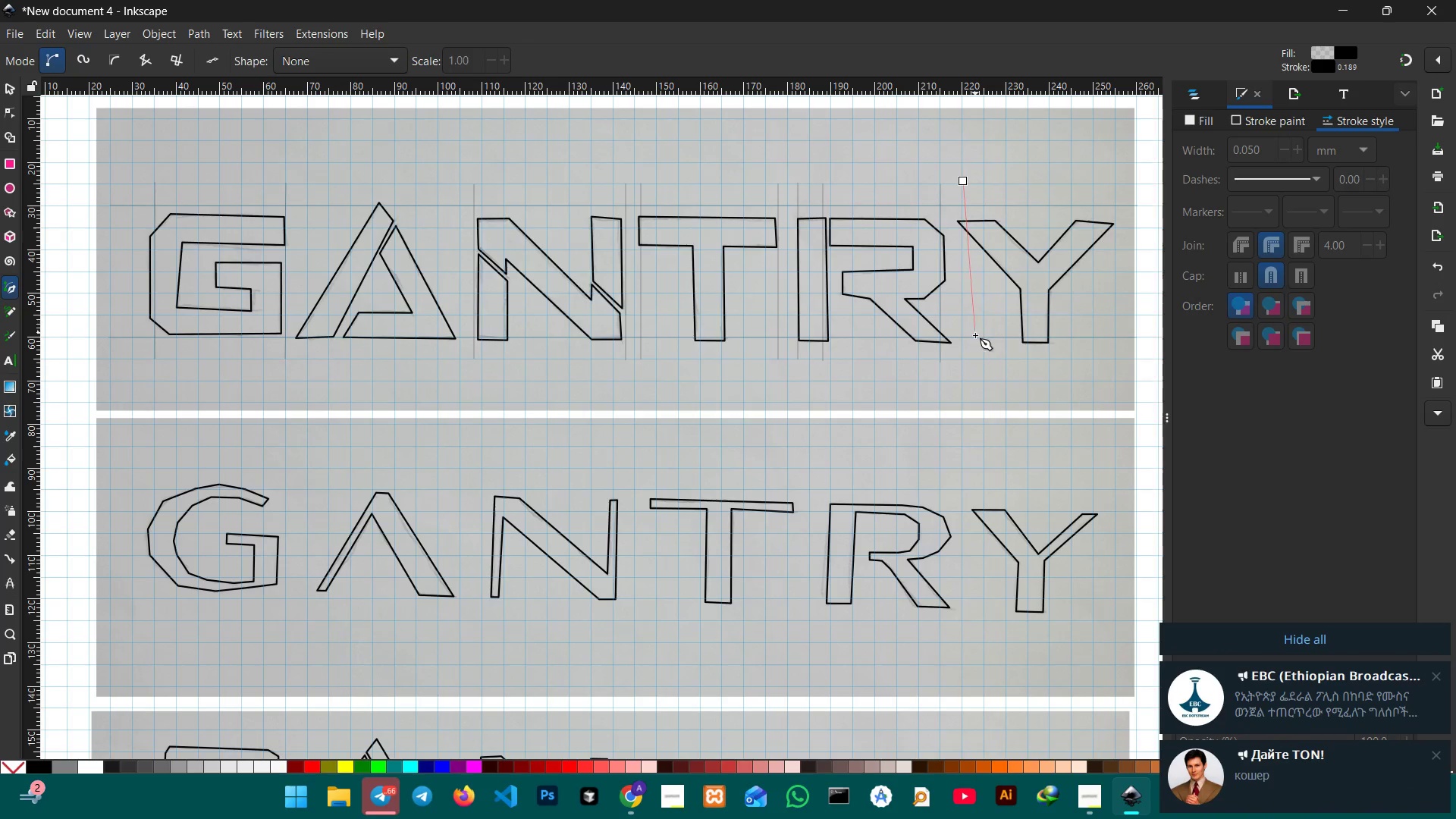 
hold_key(key=AltRight, duration=3.67)
left_click([962, 361])
 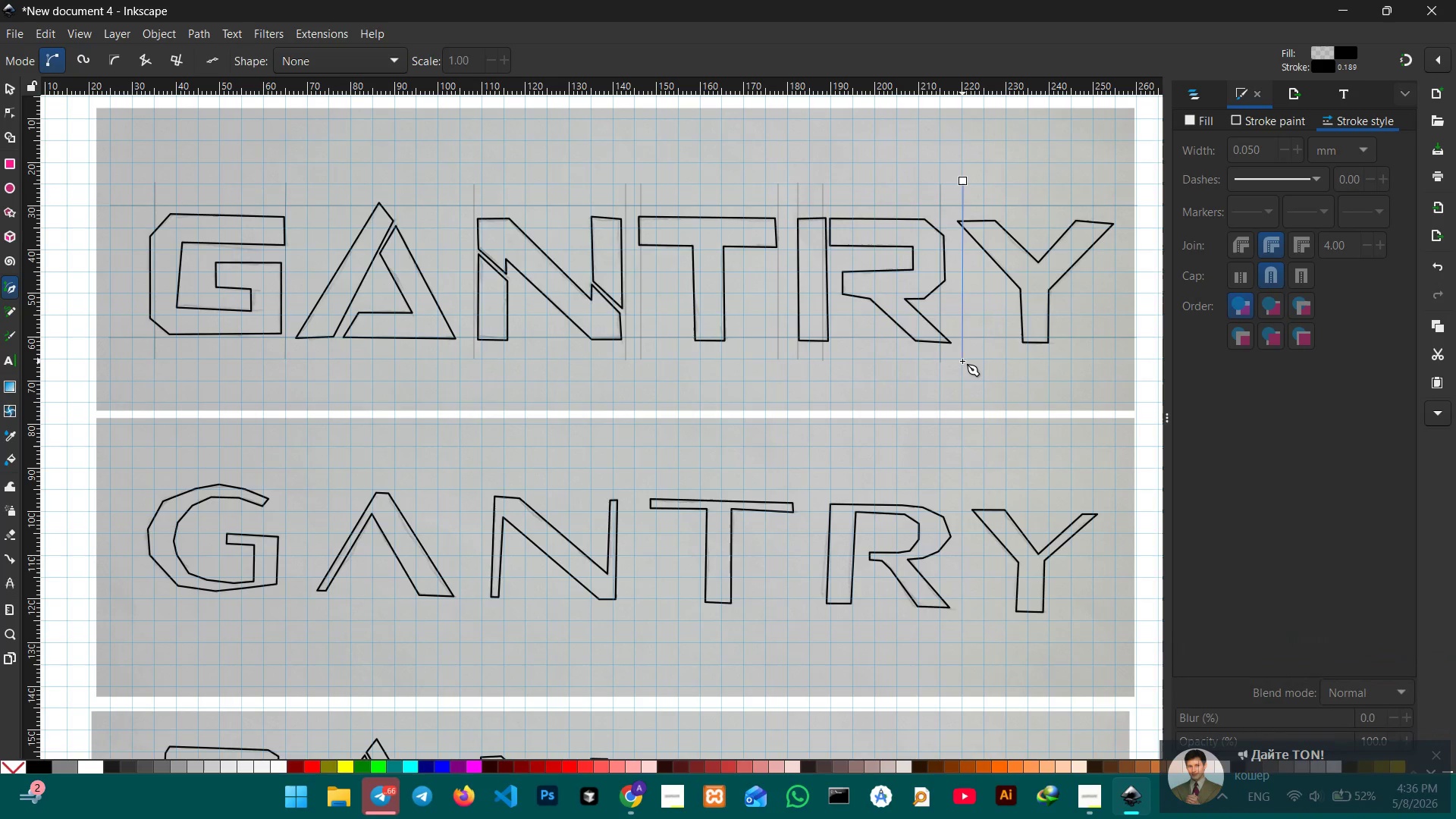 
key(Enter)
 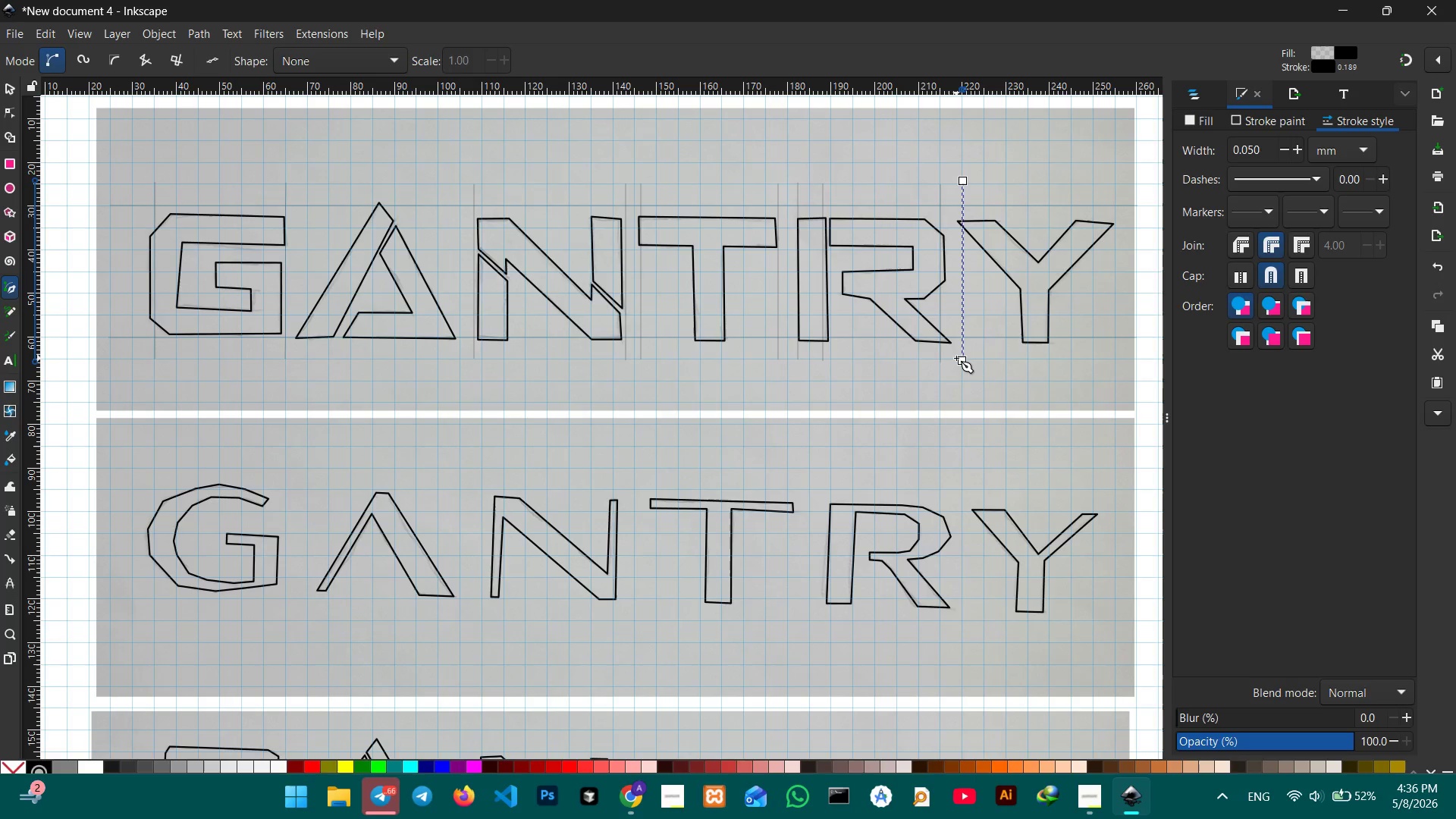 
wait(21.55)
 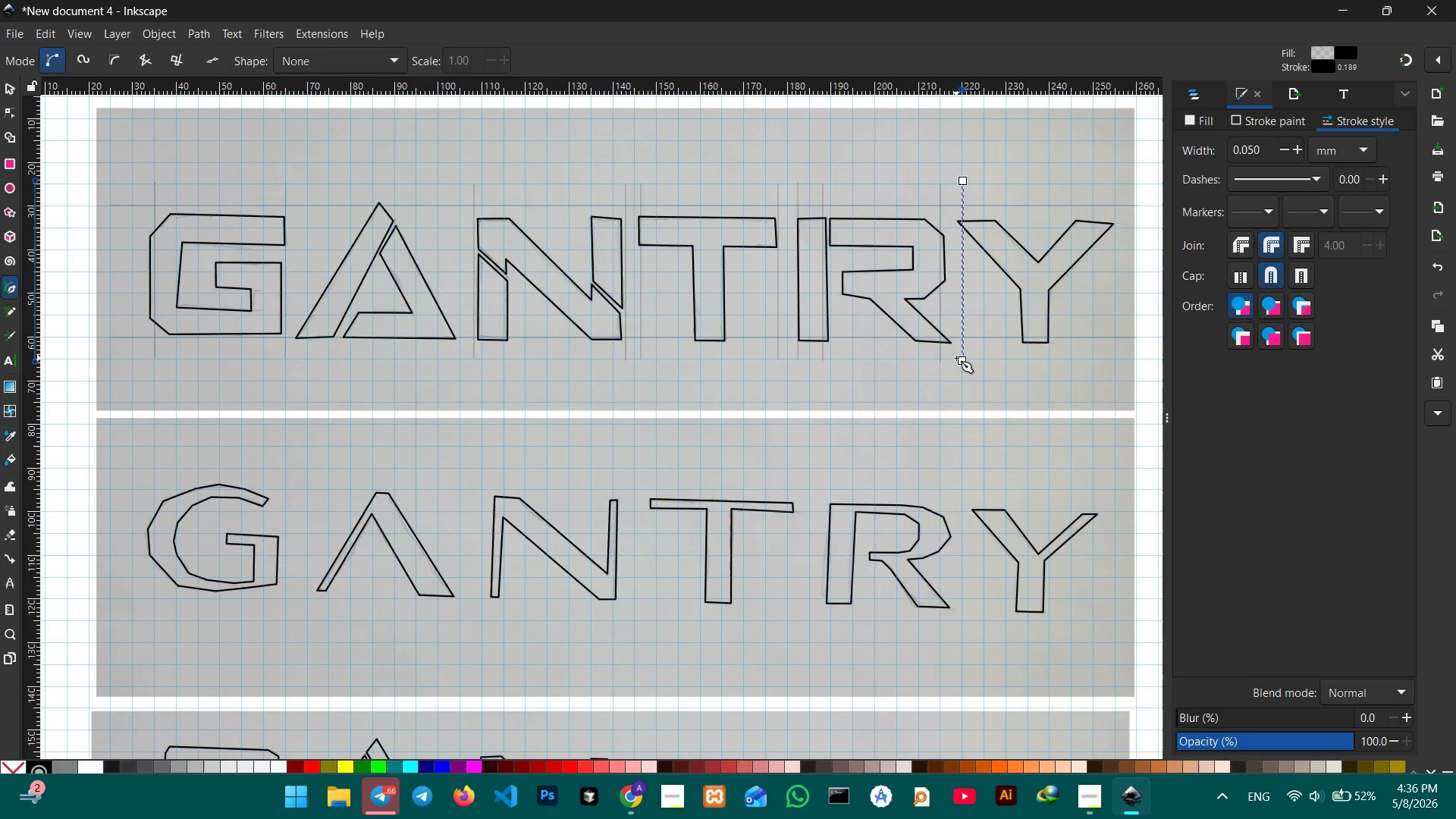 
left_click([1116, 184])
 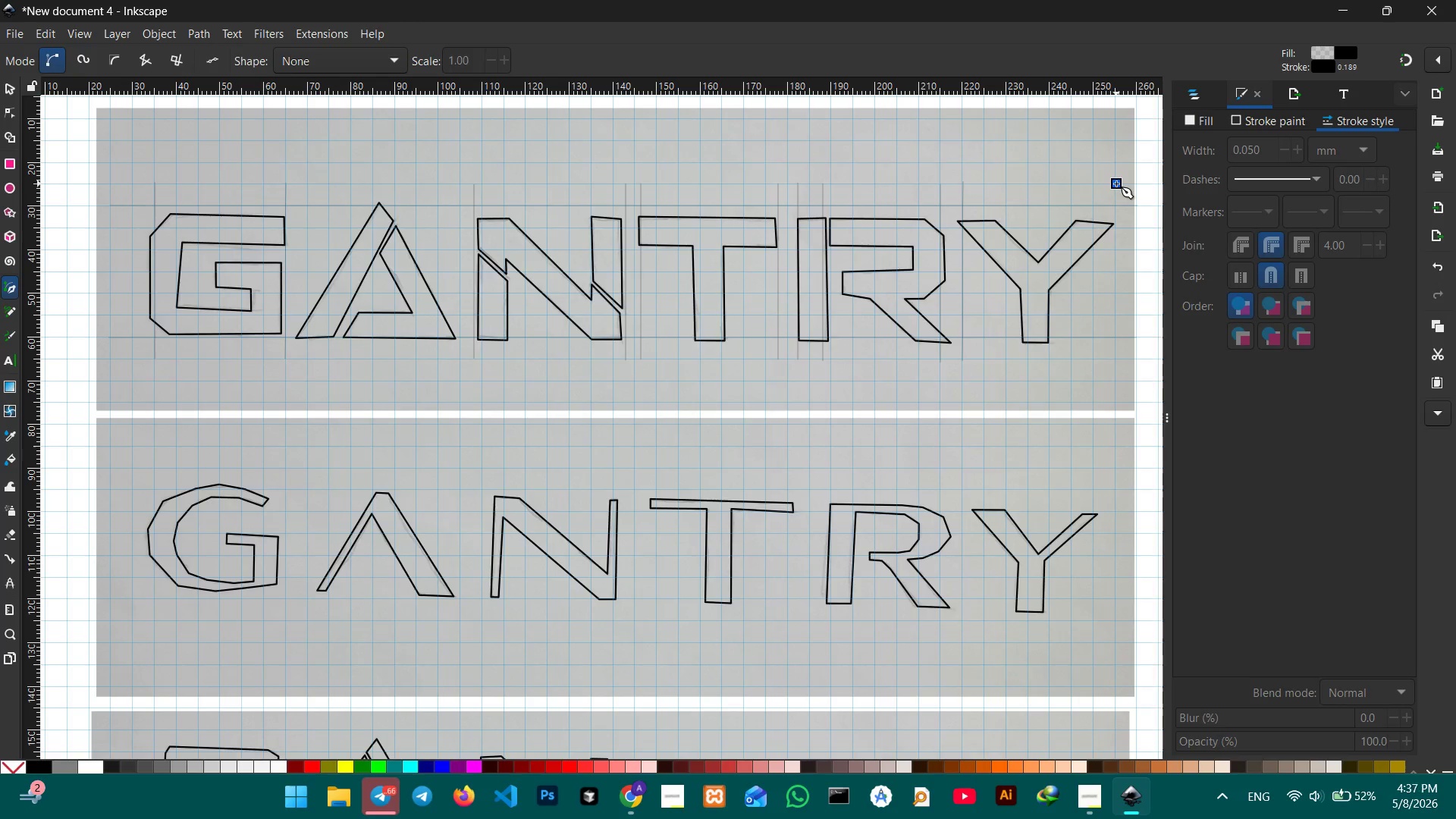 
hold_key(key=ControlRight, duration=2.44)
left_click([1116, 361])
 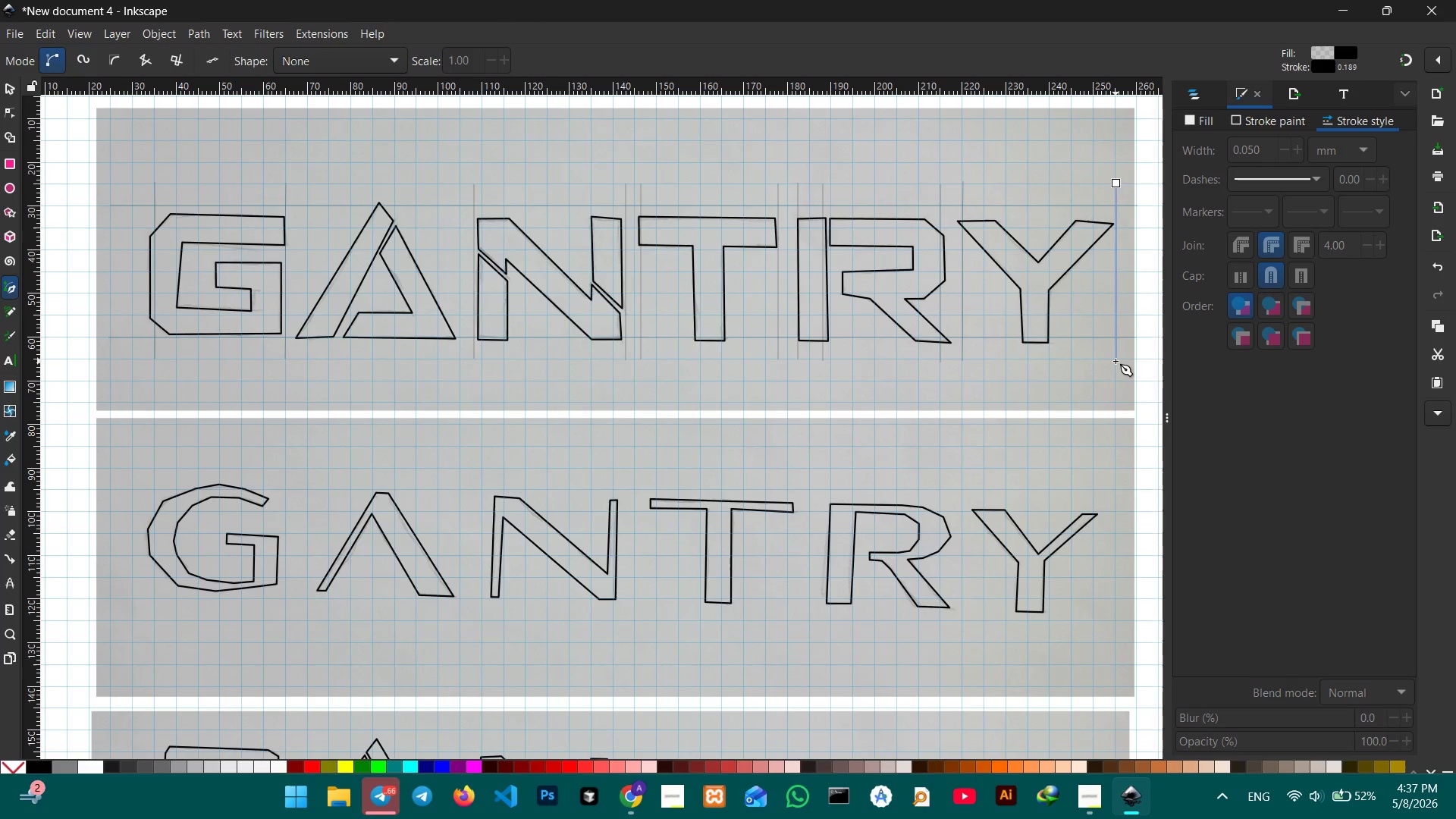 
key(Enter)
 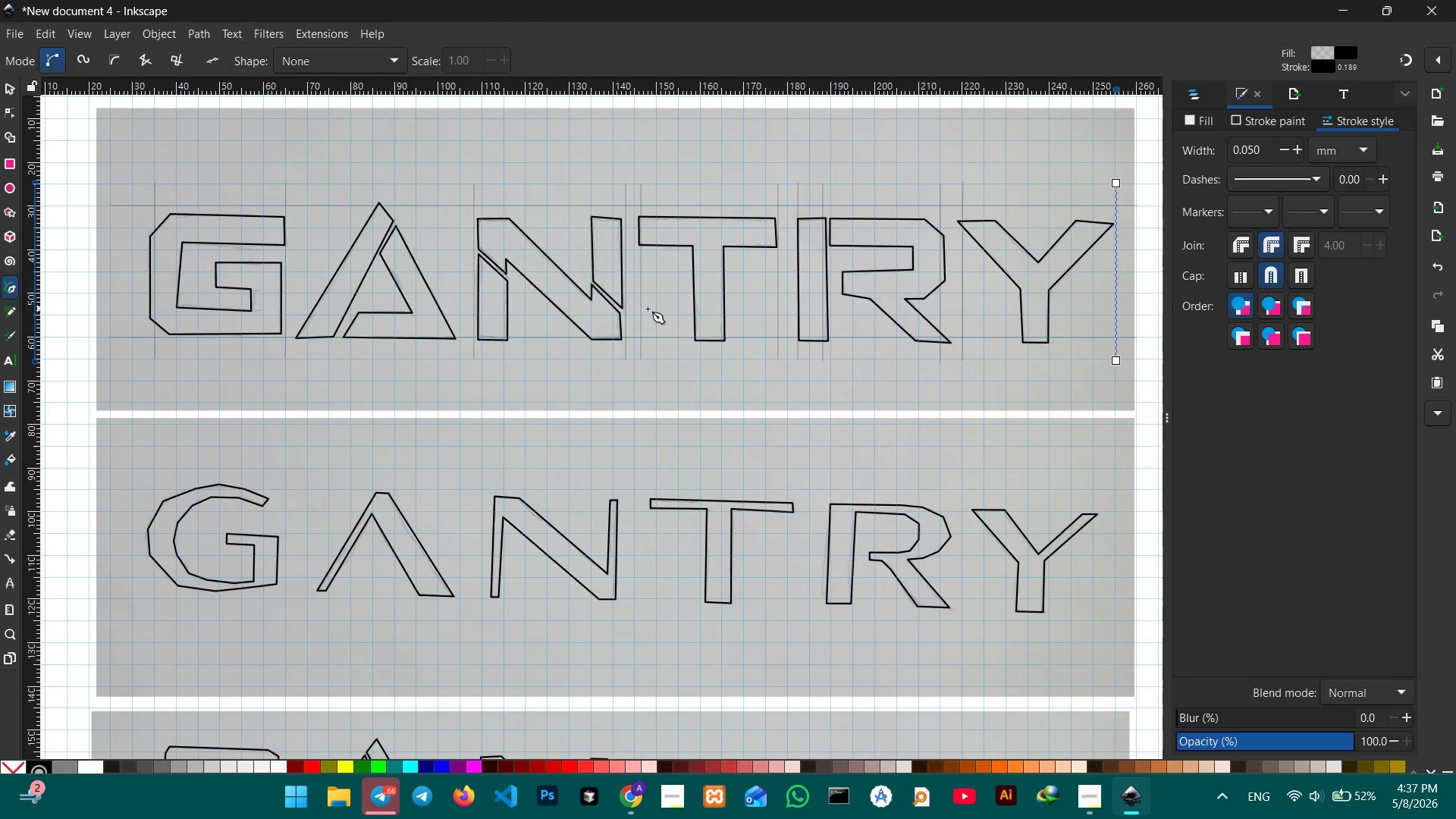 
wait(11.31)
 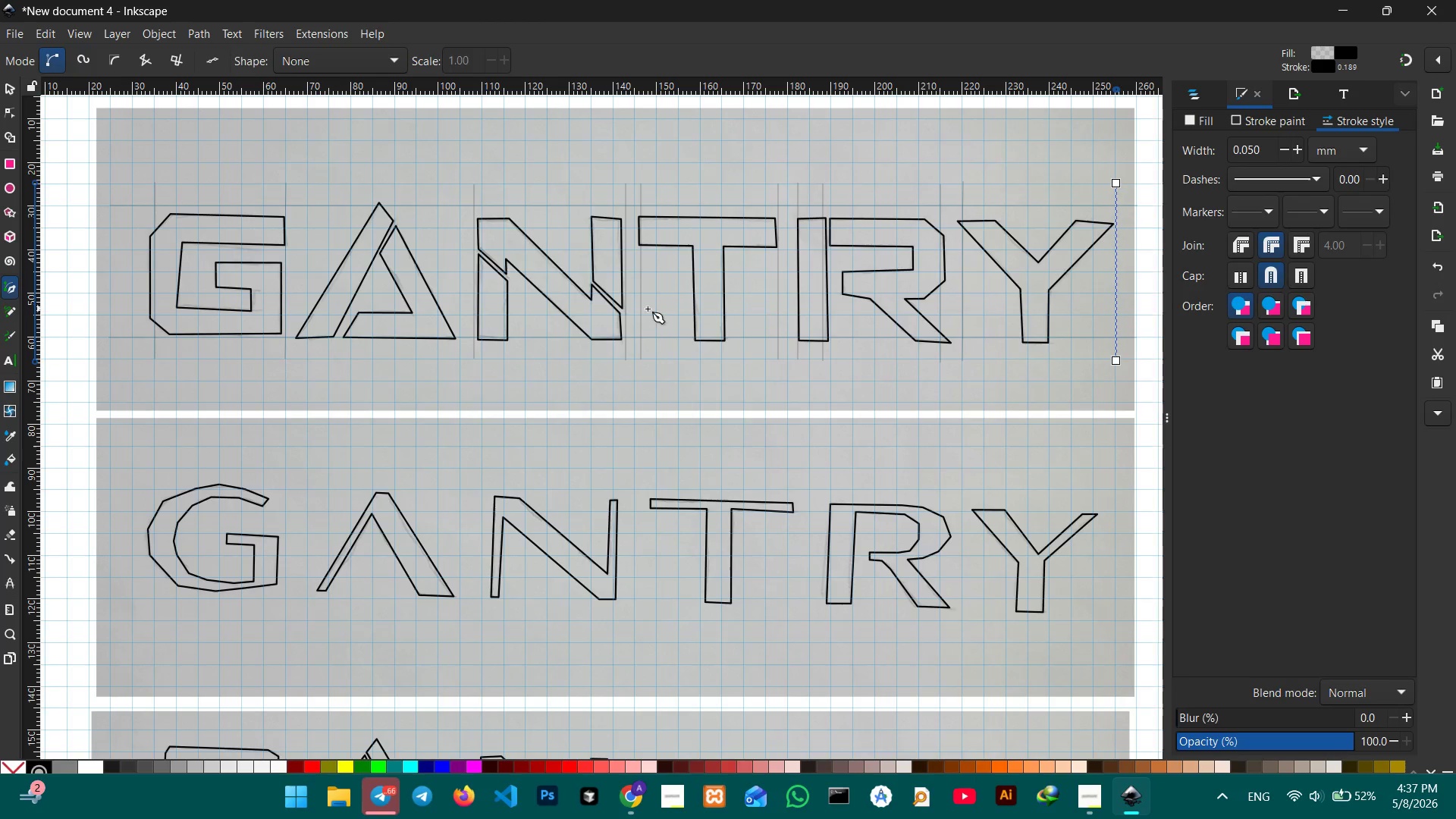 
left_click([281, 271])
 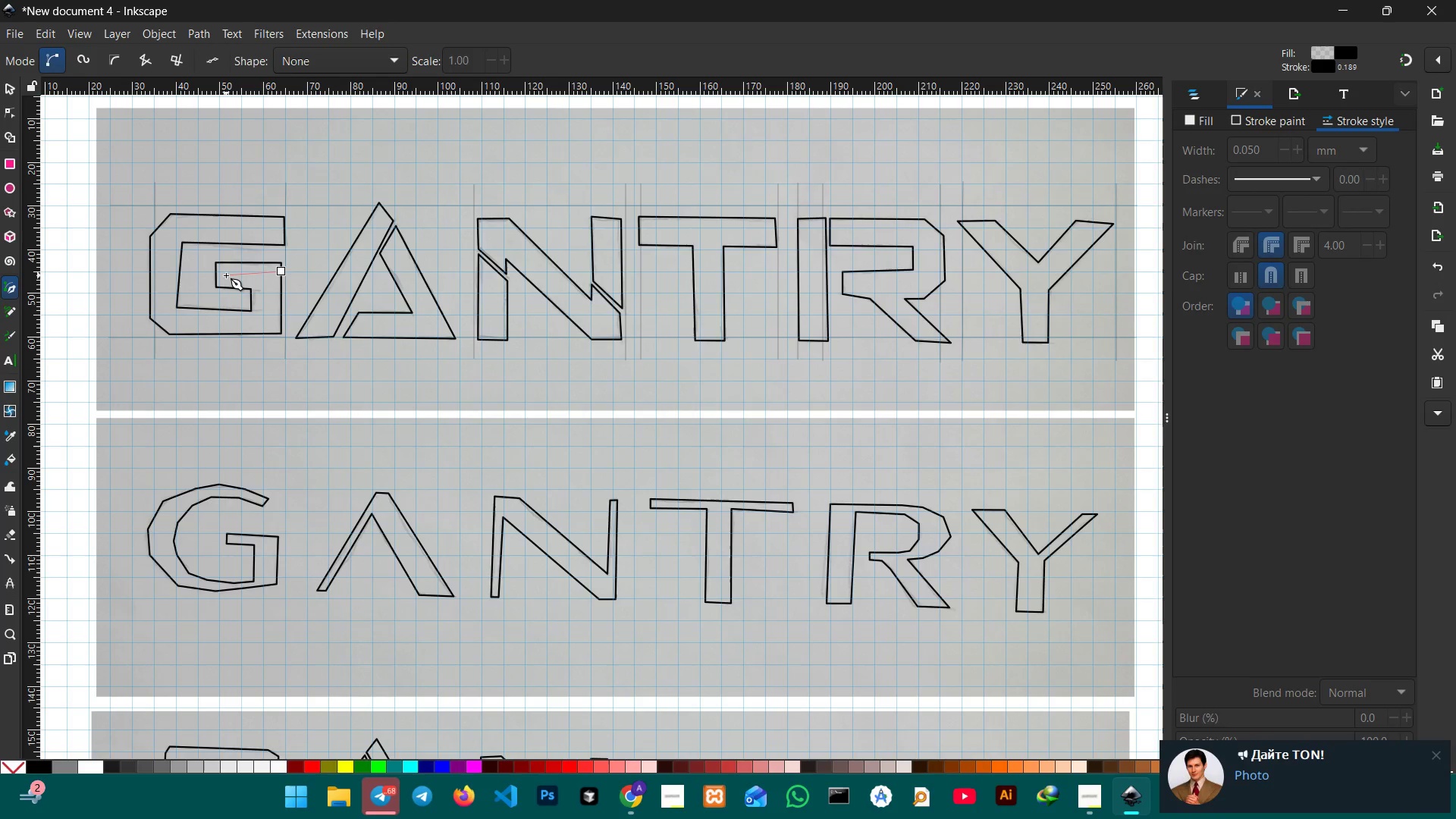 
key(Control+Z)
 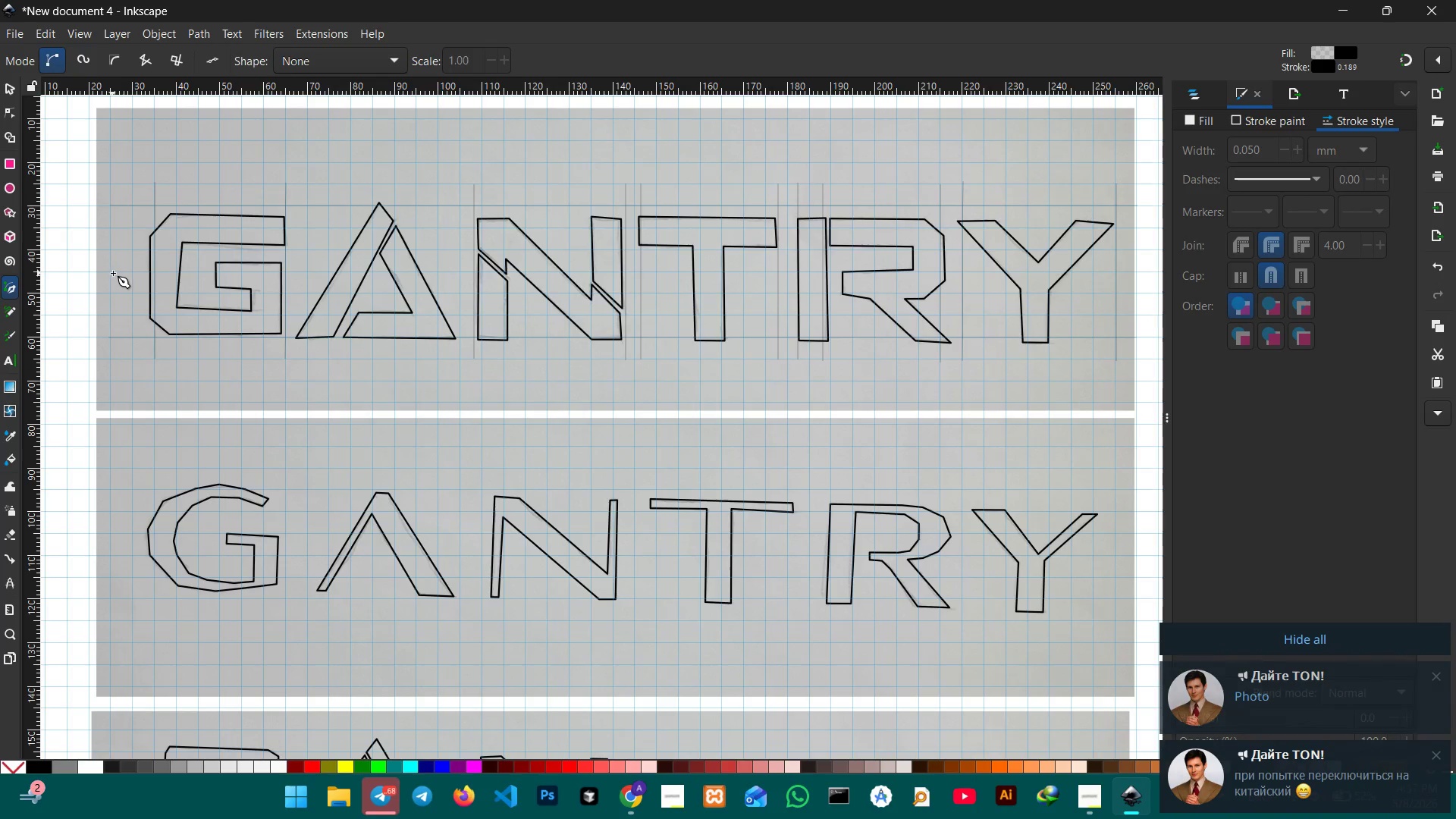 
wait(5.25)
 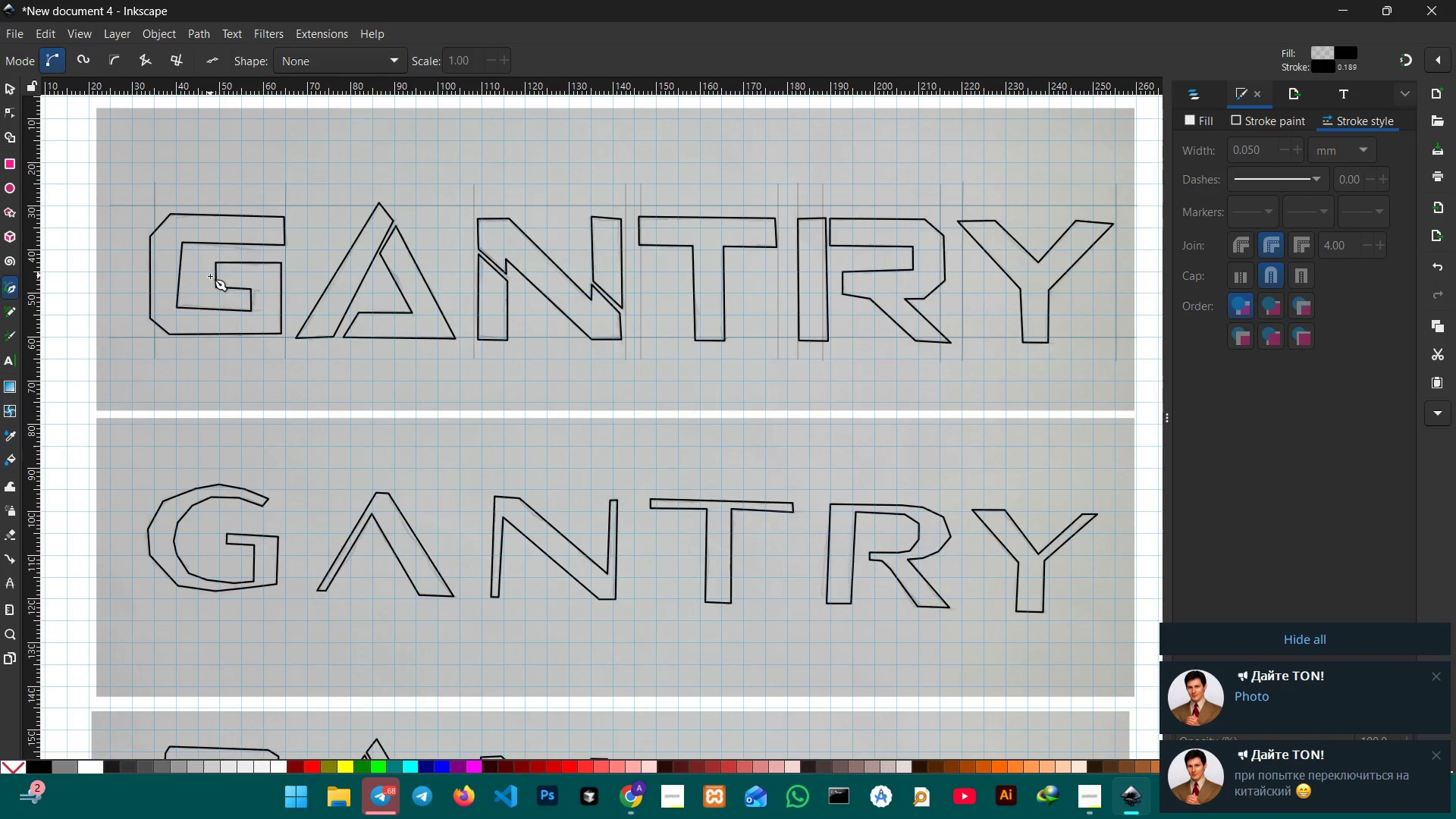 
left_click([109, 273])
 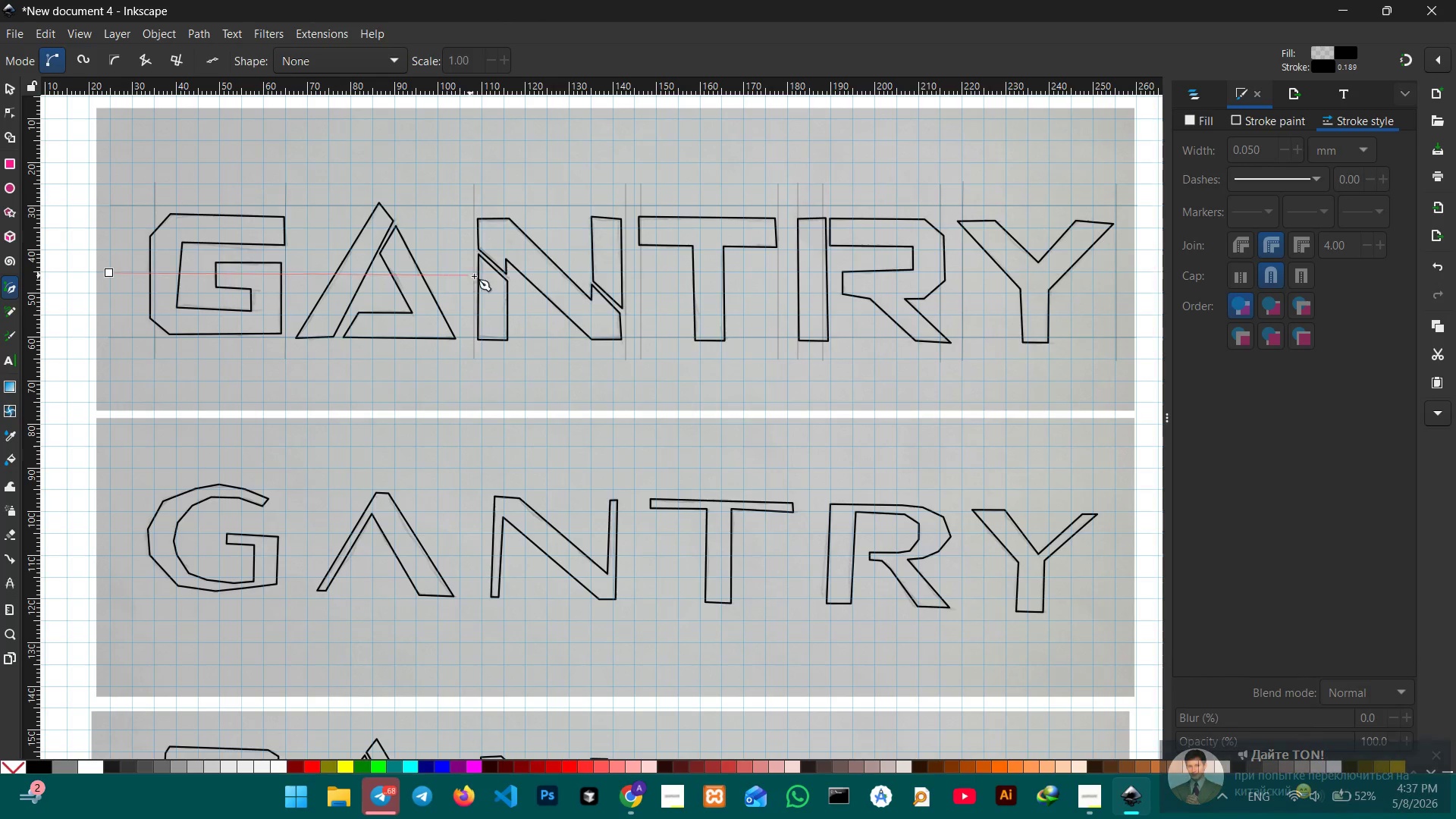 
hold_key(key=ControlLeft, duration=4.77)
left_click([1159, 272])
 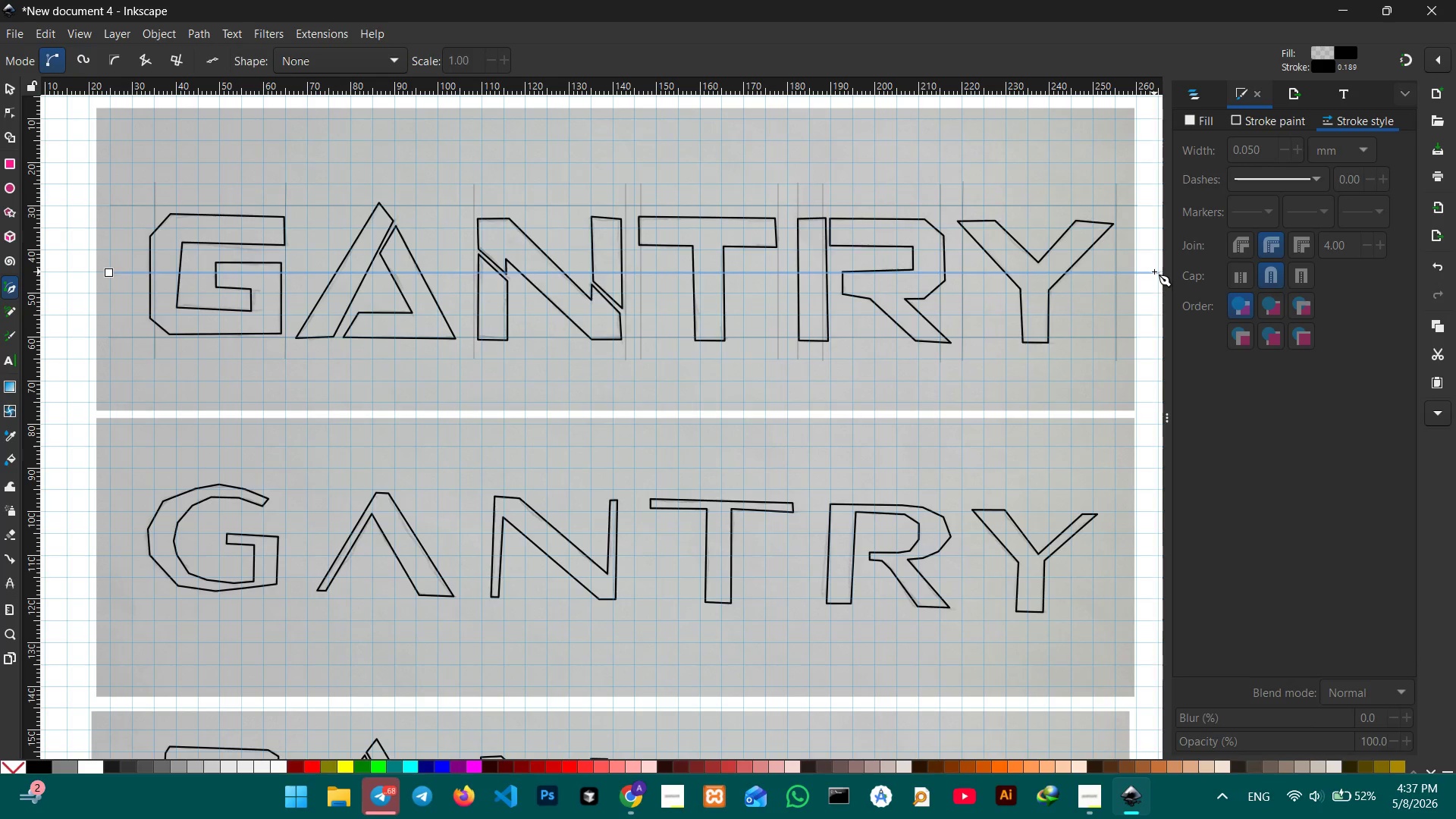 
key(Enter)
 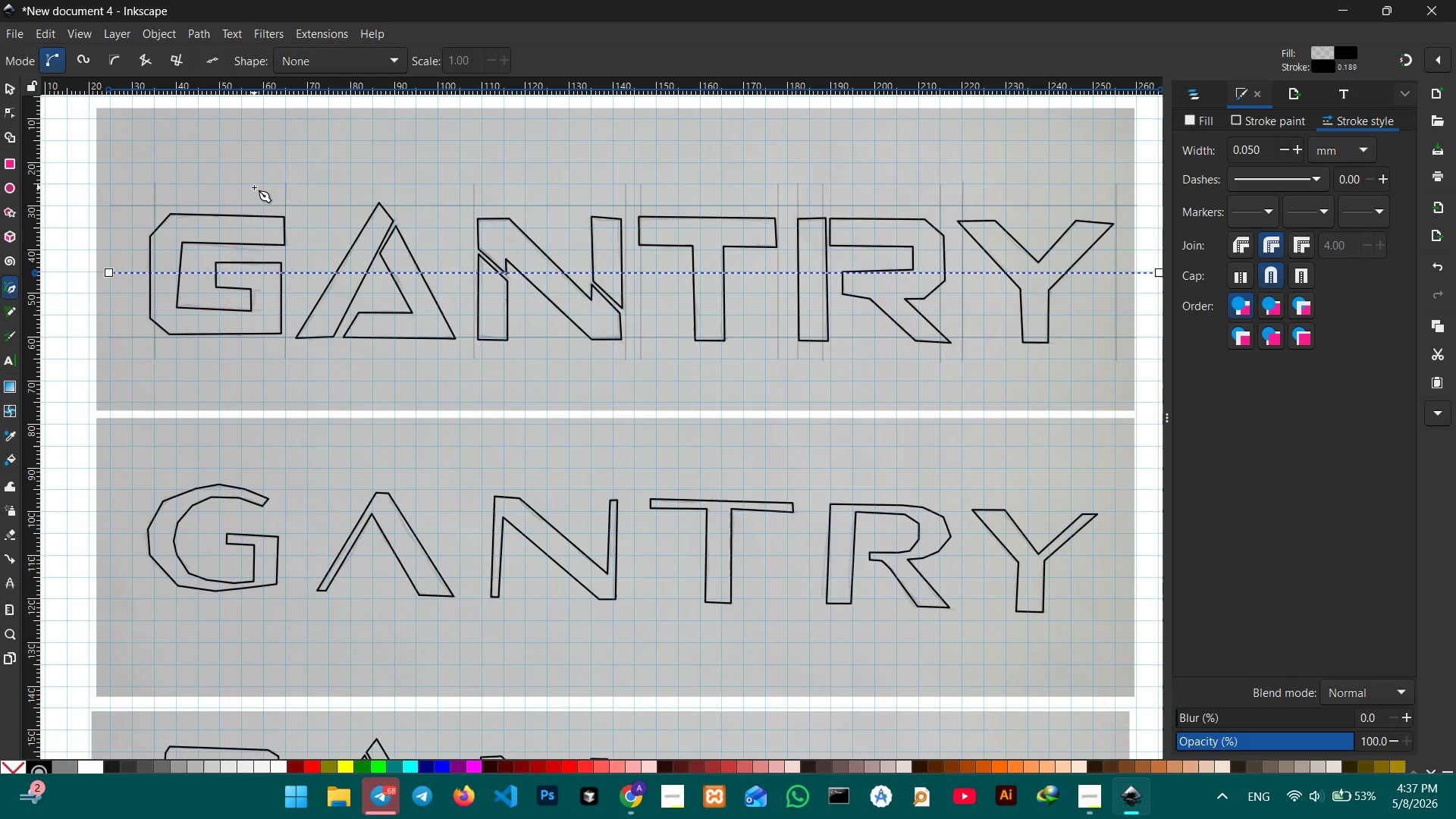 
wait(14.89)
 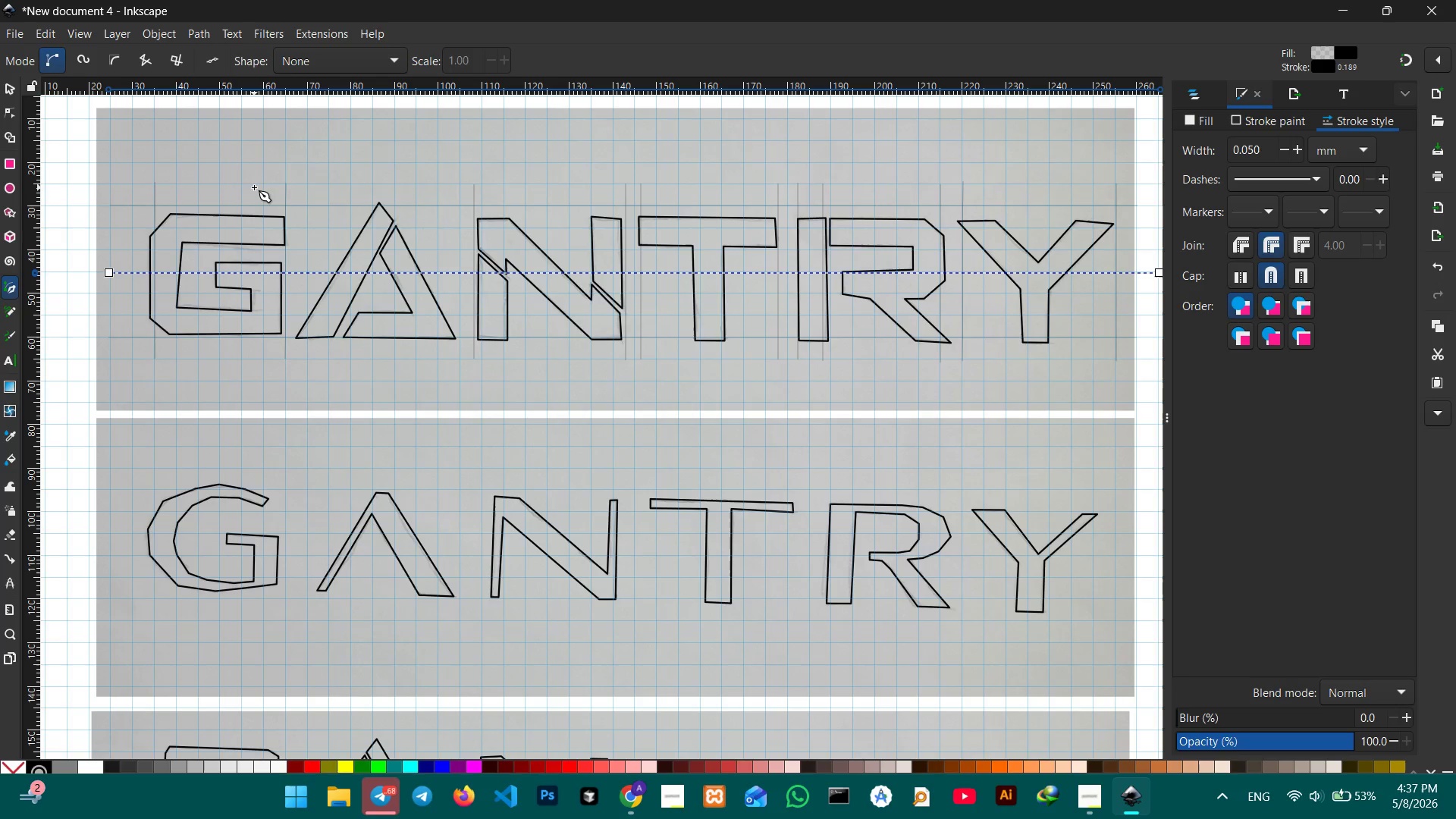 
left_click([256, 184])
 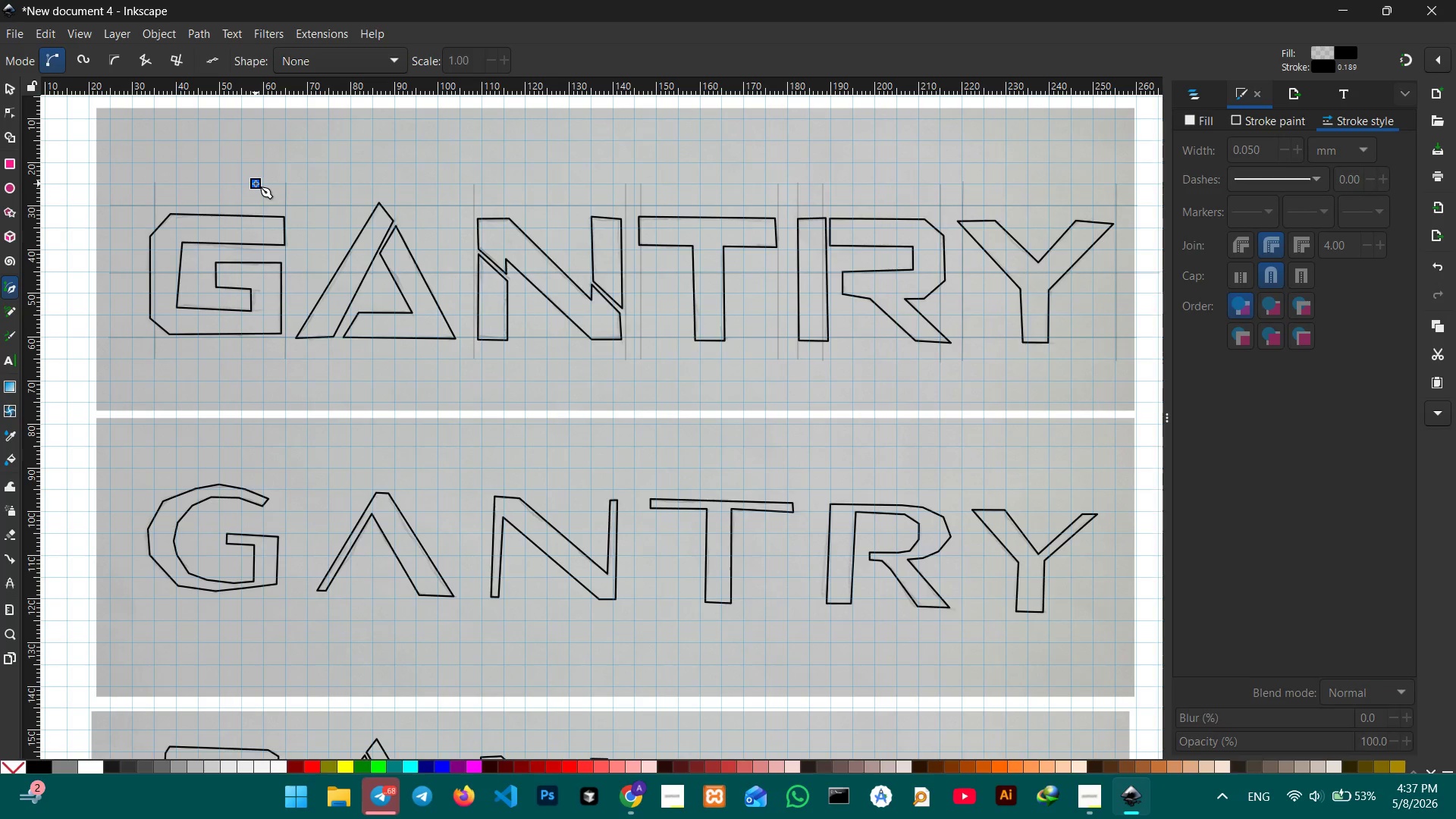 
hold_key(key=ControlLeft, duration=1.75)
 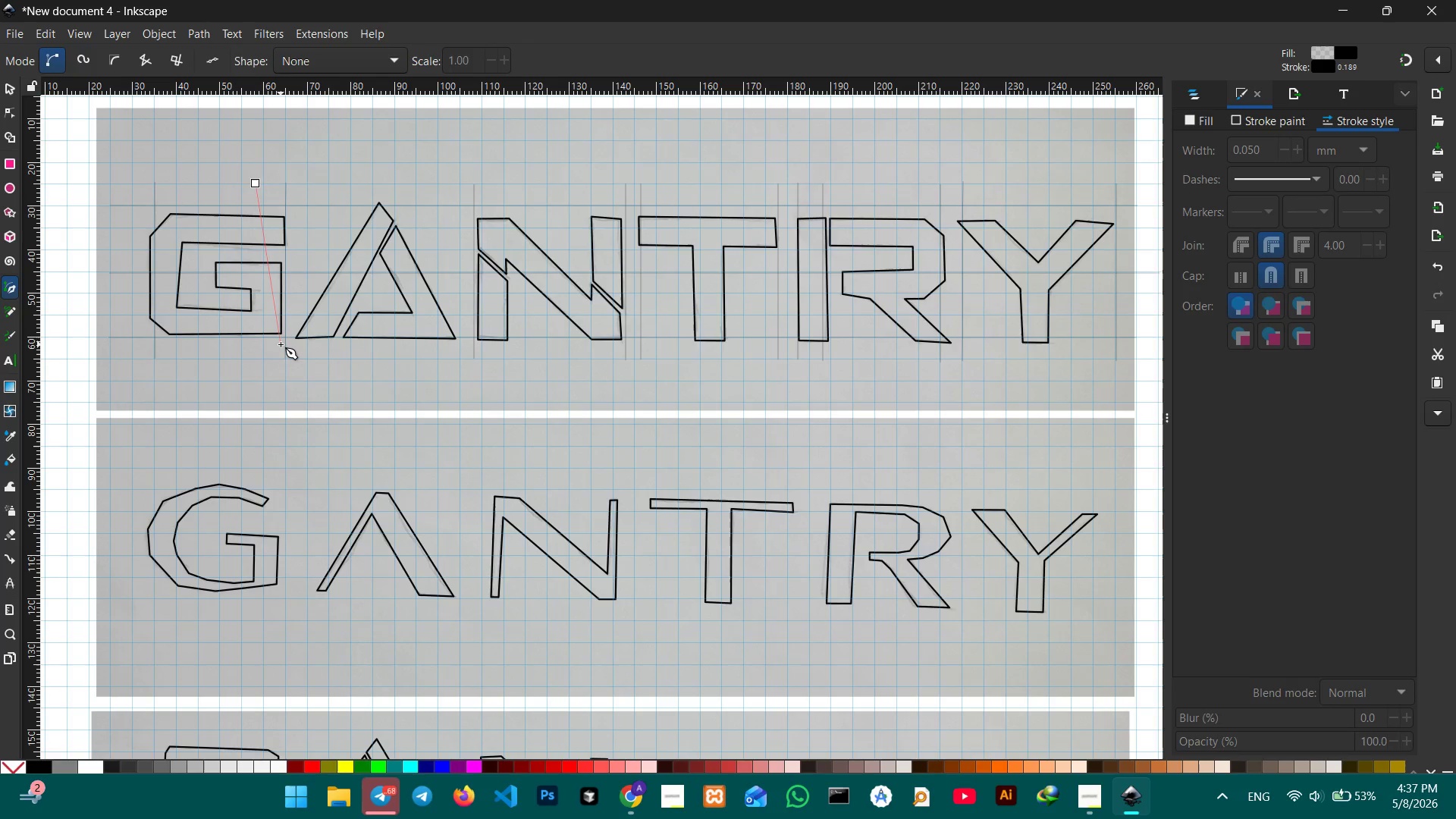 
key(Backspace)
 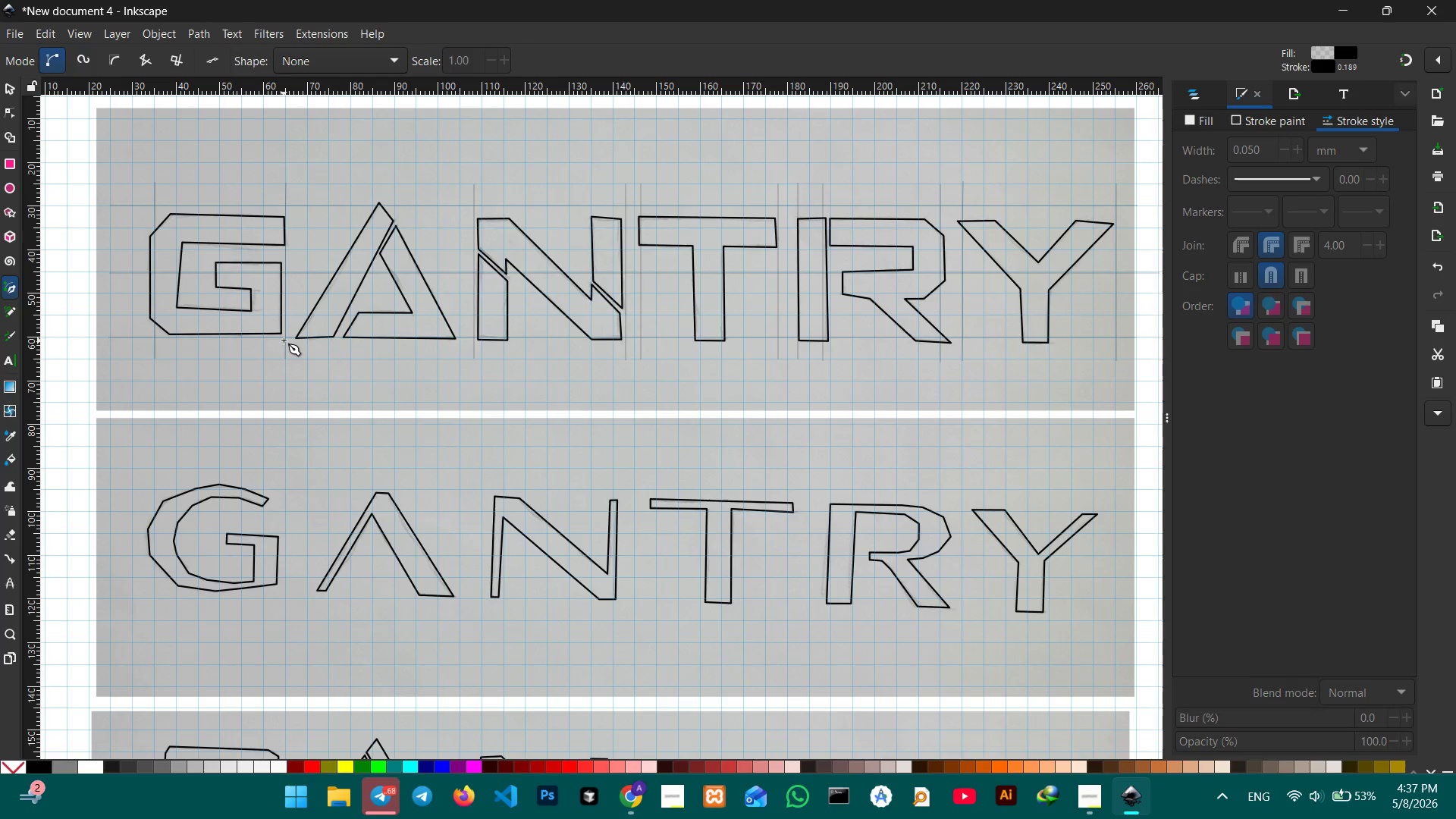 
wait(14.58)
 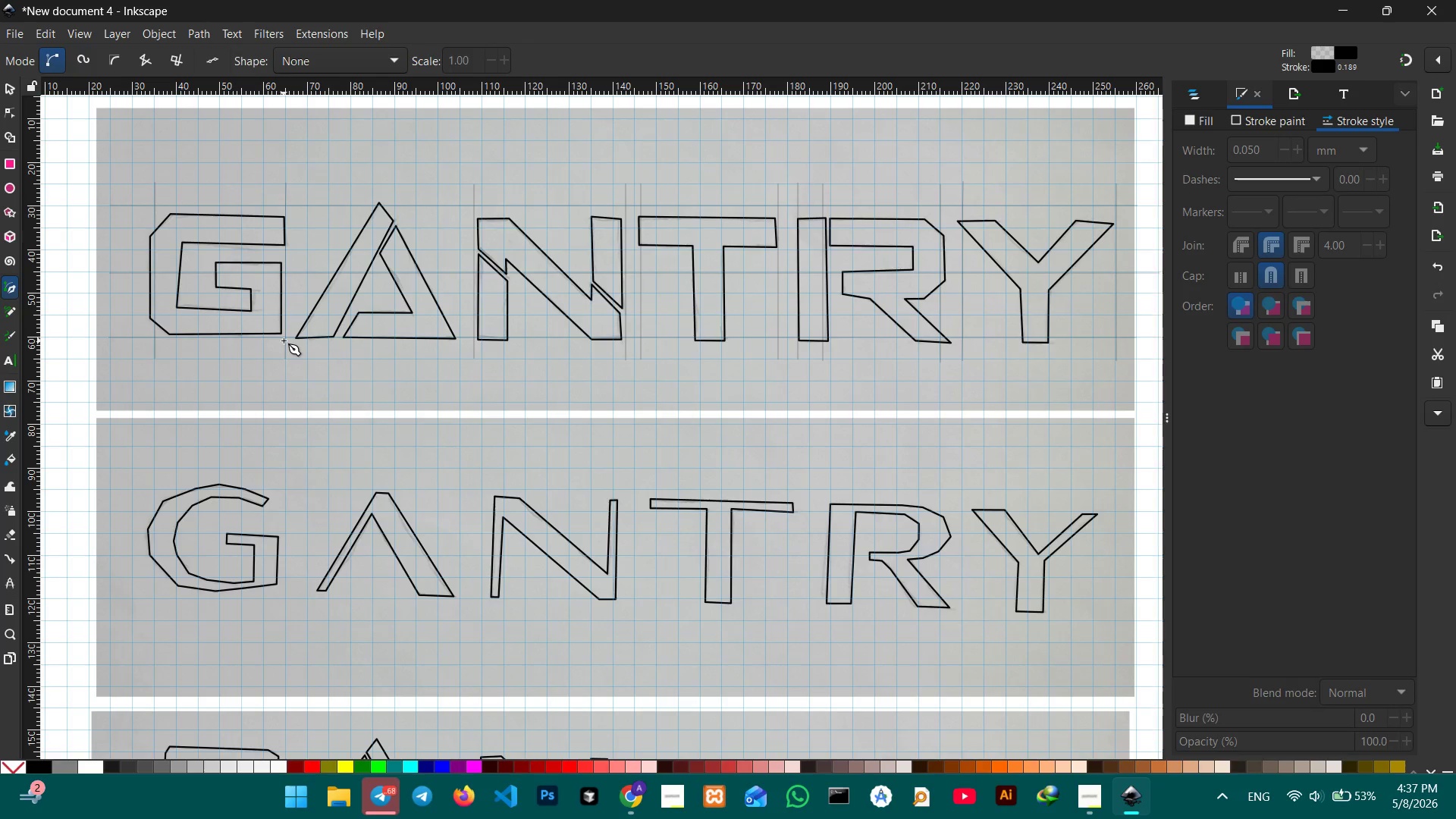 
scroll: coordinate [178, 369], scroll_direction: down, amount: 2.0
 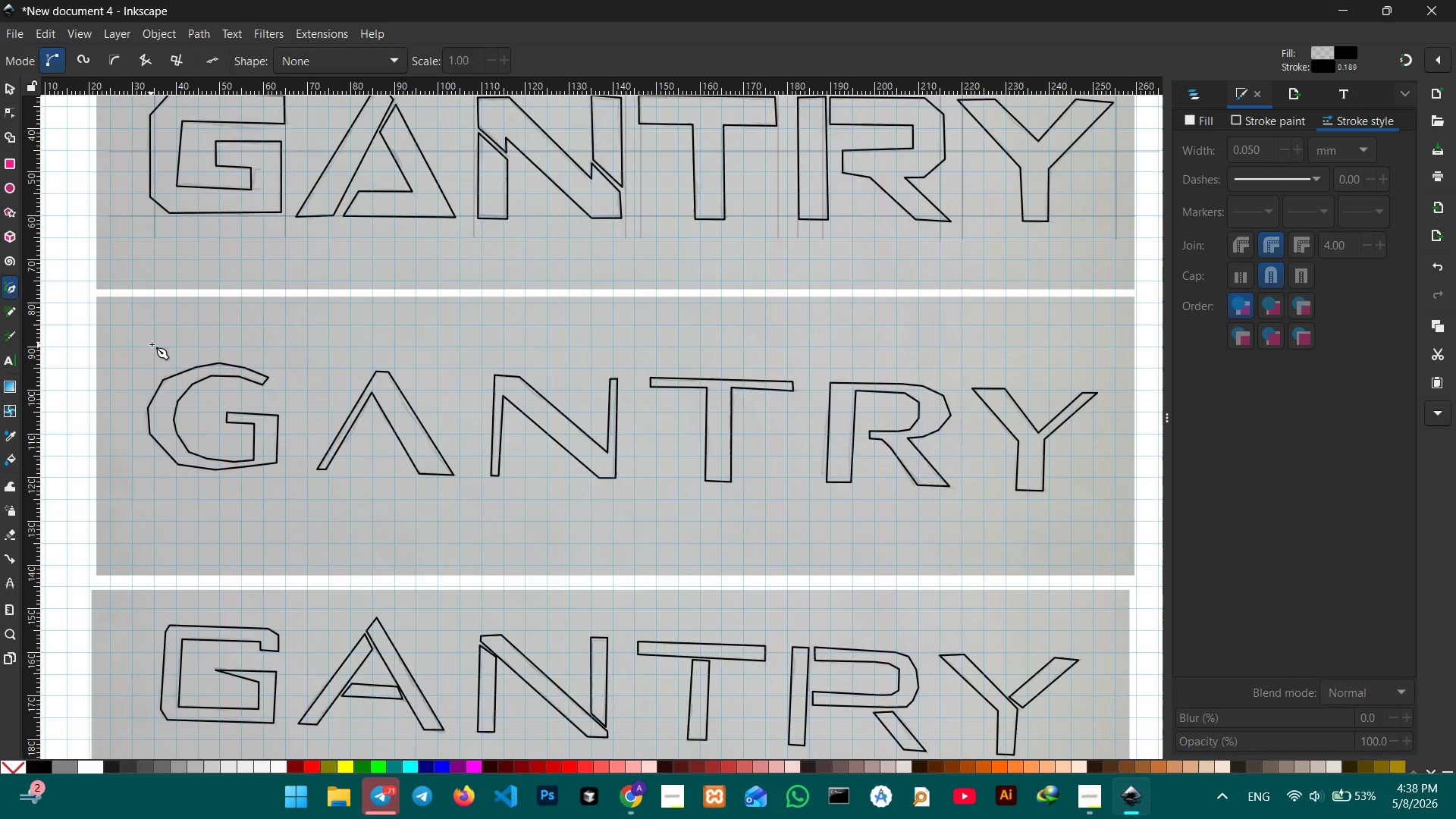 
wait(6.69)
 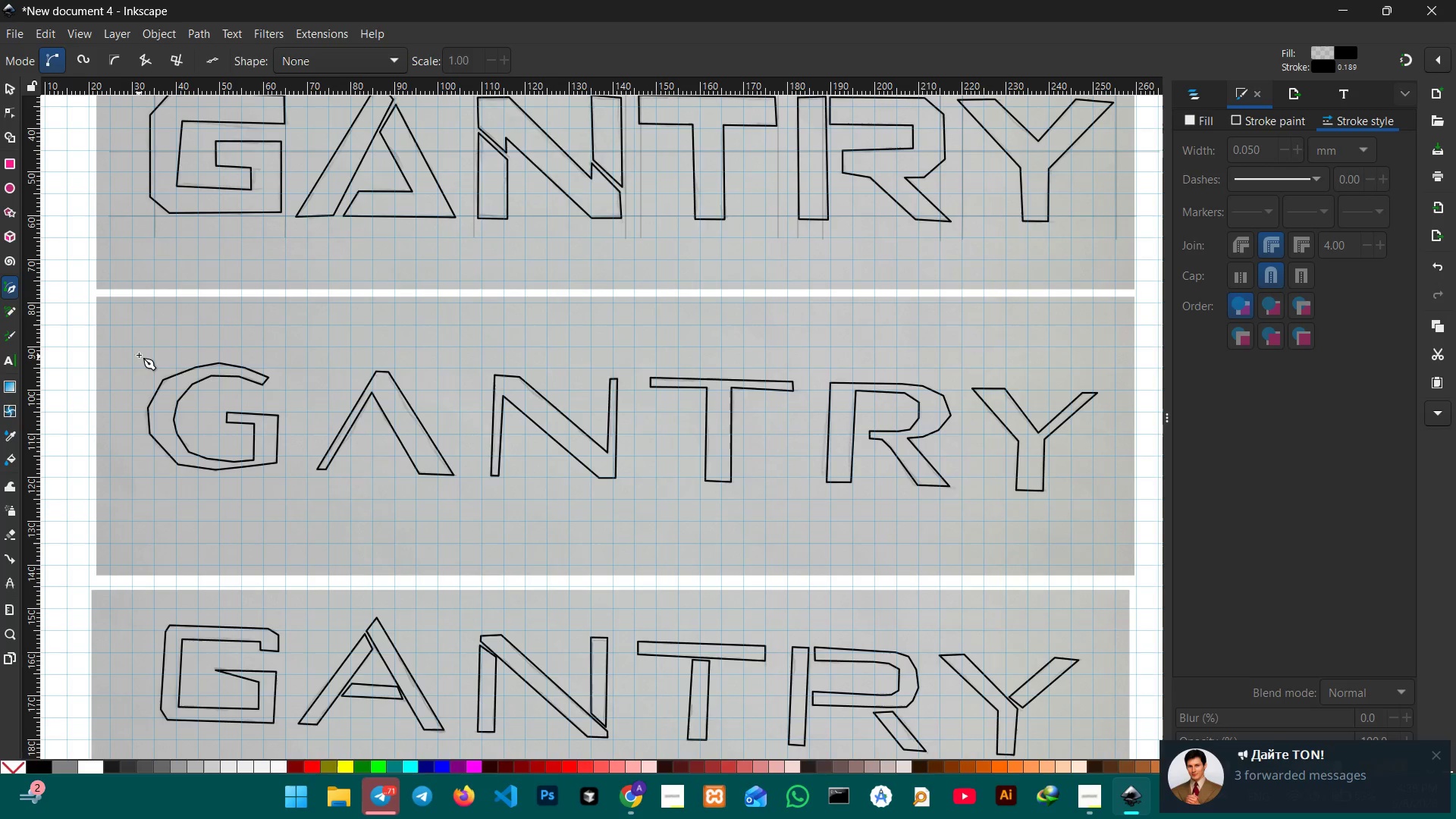 
left_click([155, 347])
 